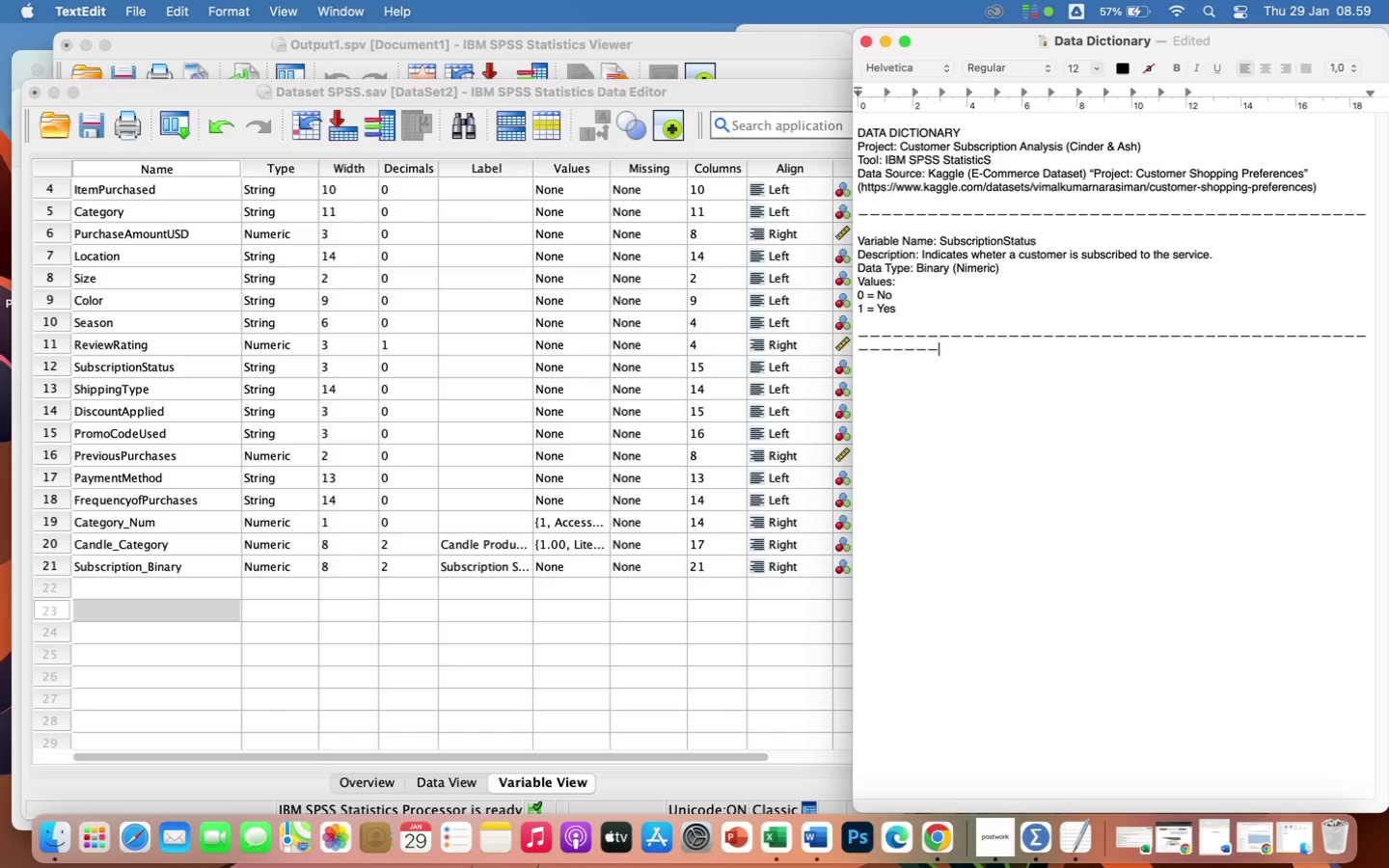 
key(Backspace)
 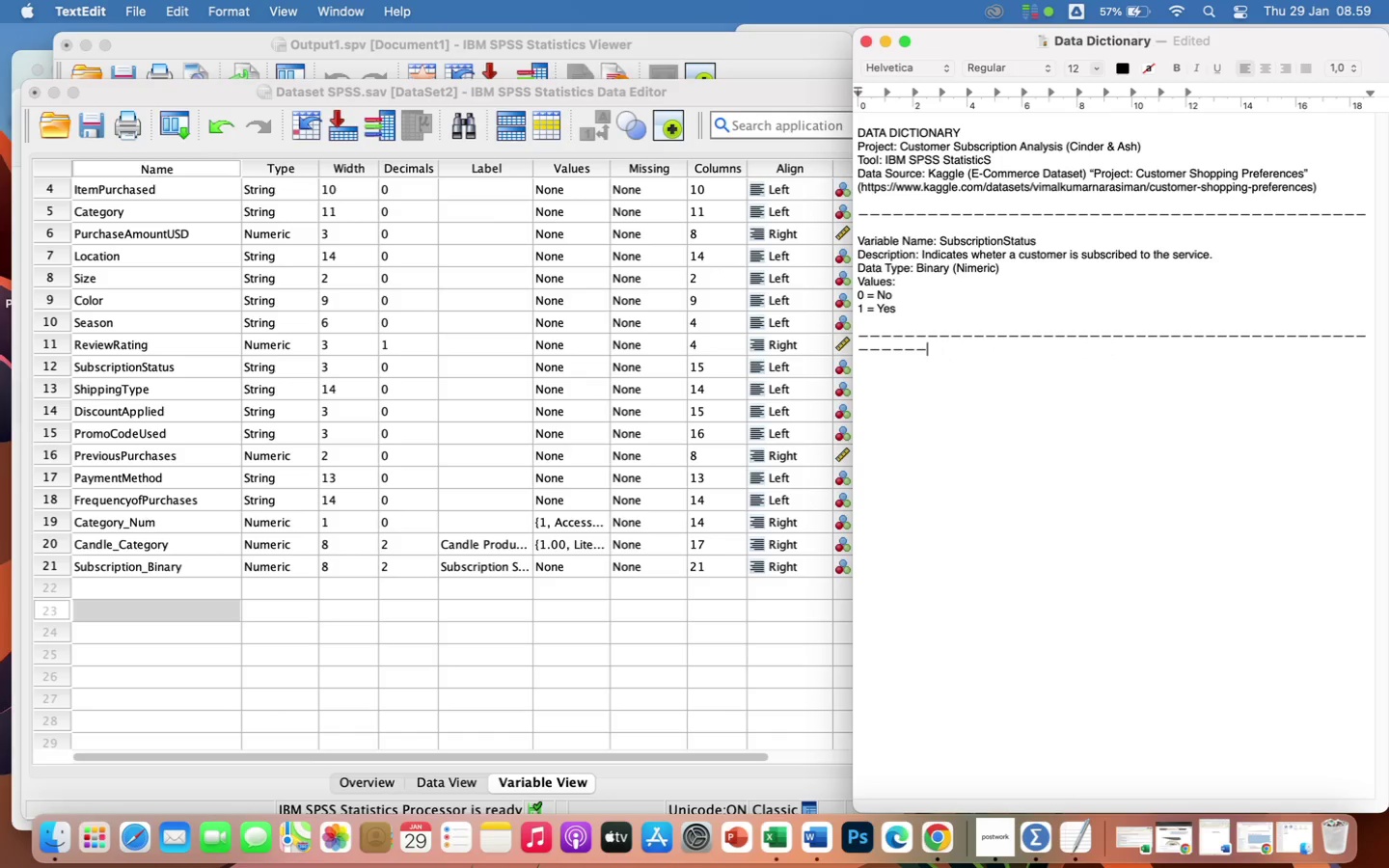 
key(Backspace)
 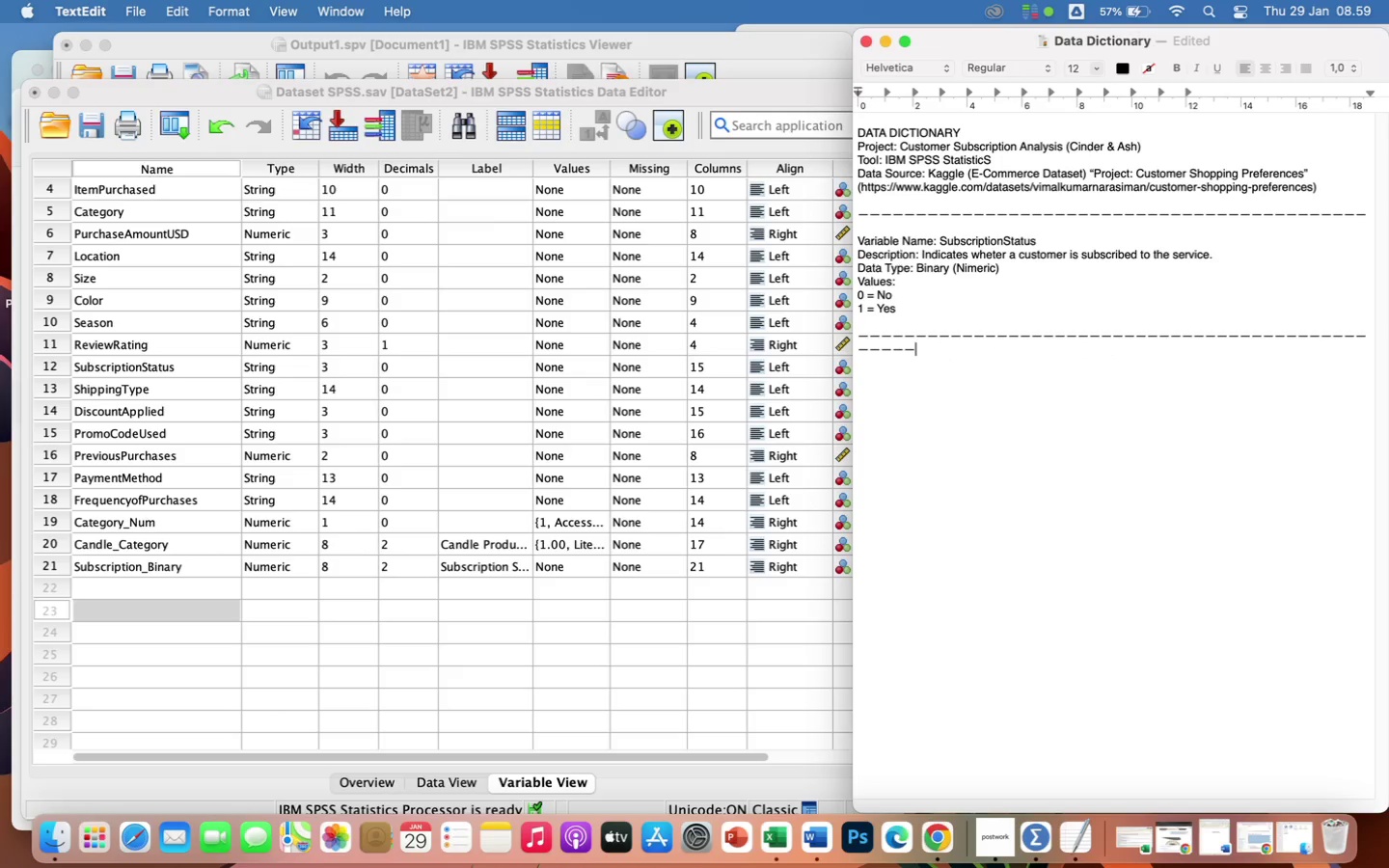 
key(Backspace)
 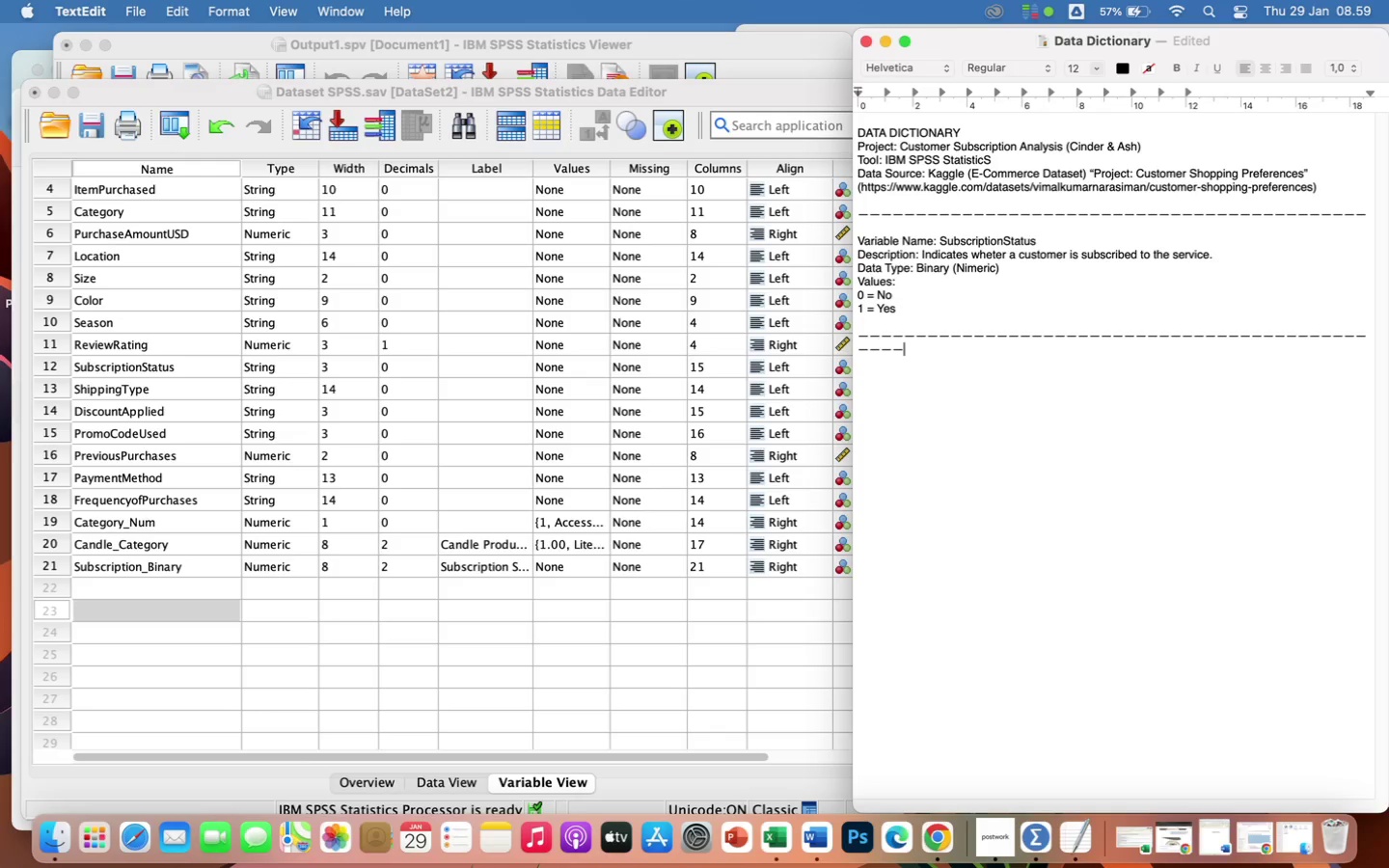 
key(Backspace)
 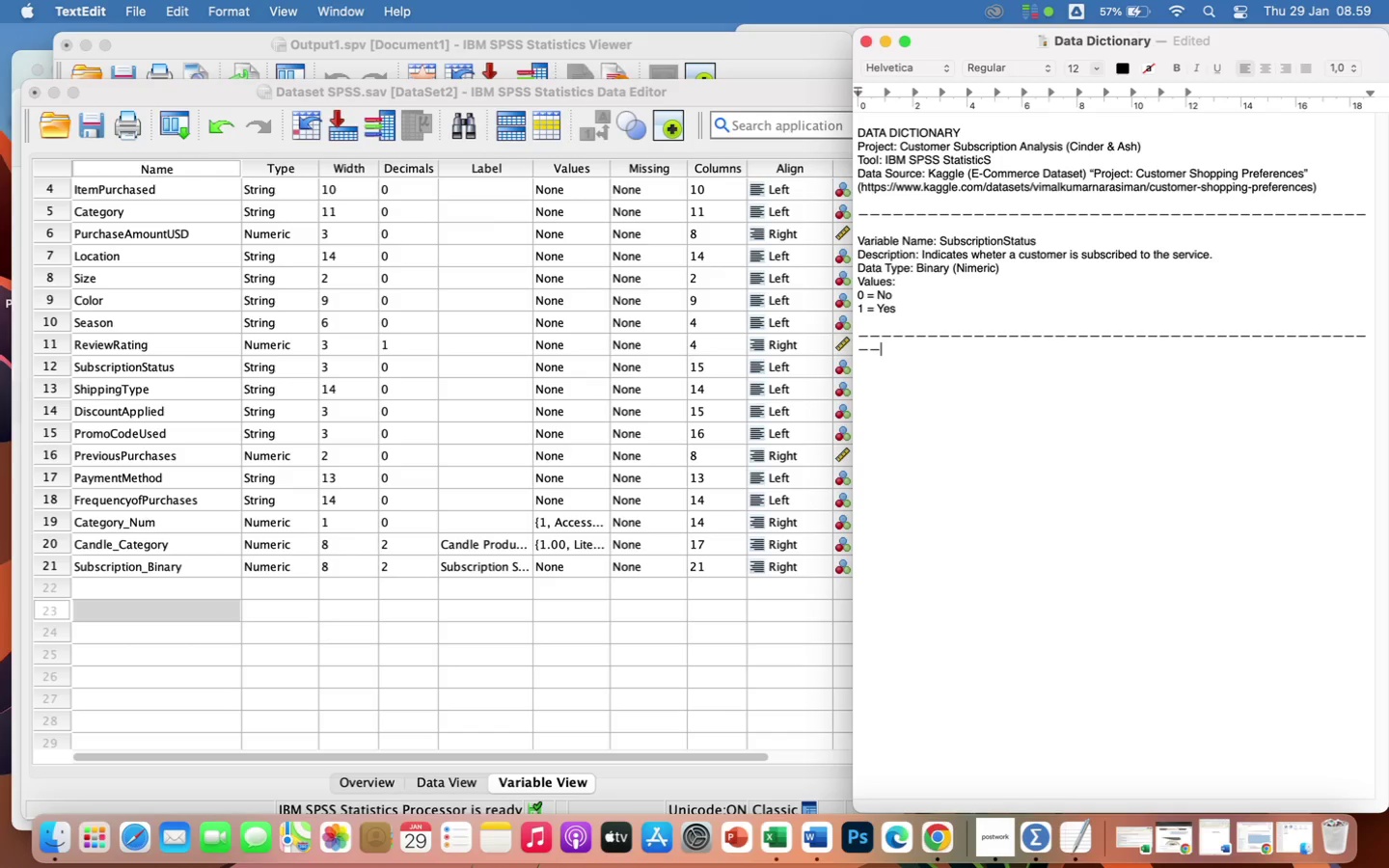 
key(Backspace)
 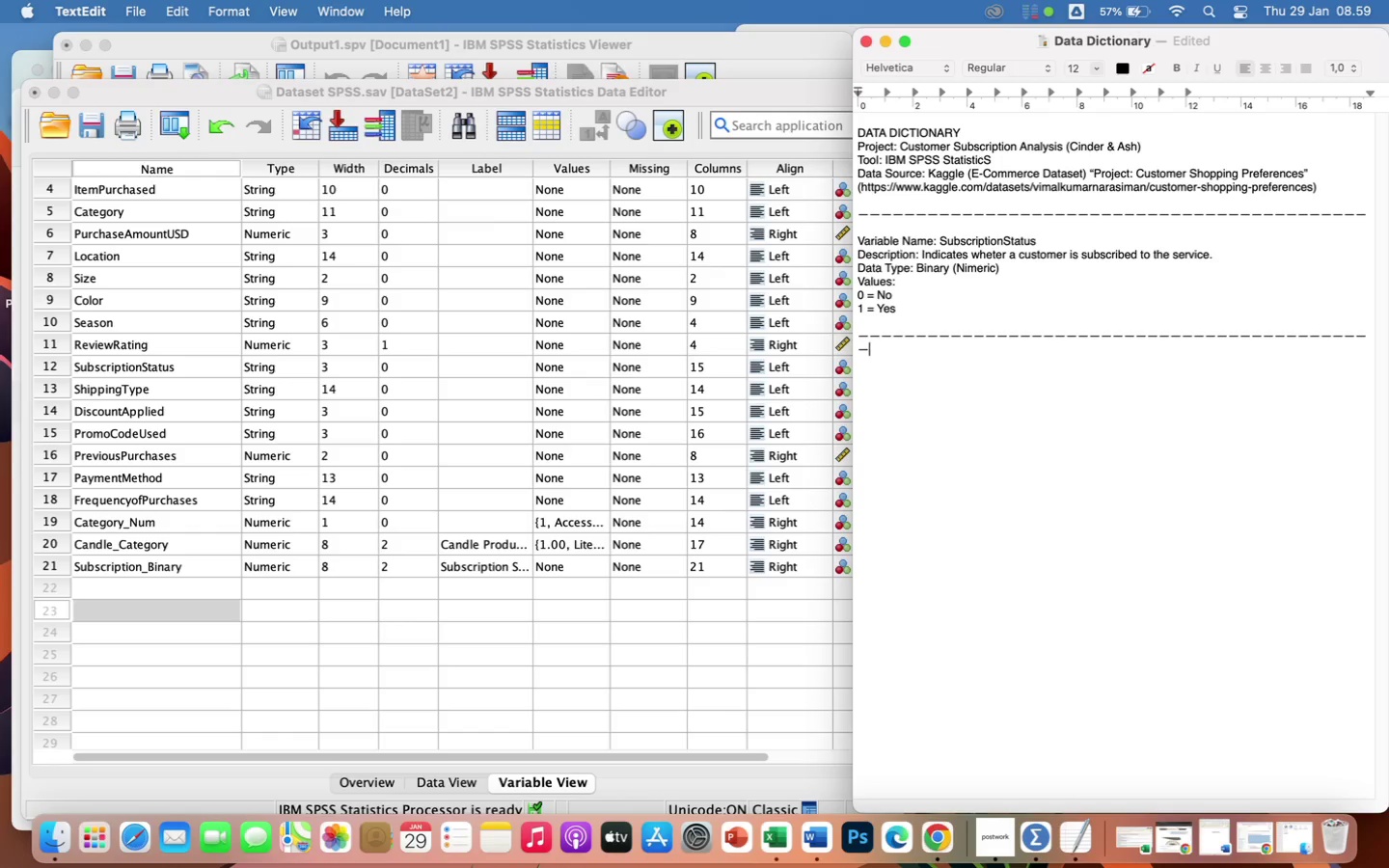 
key(Backspace)
 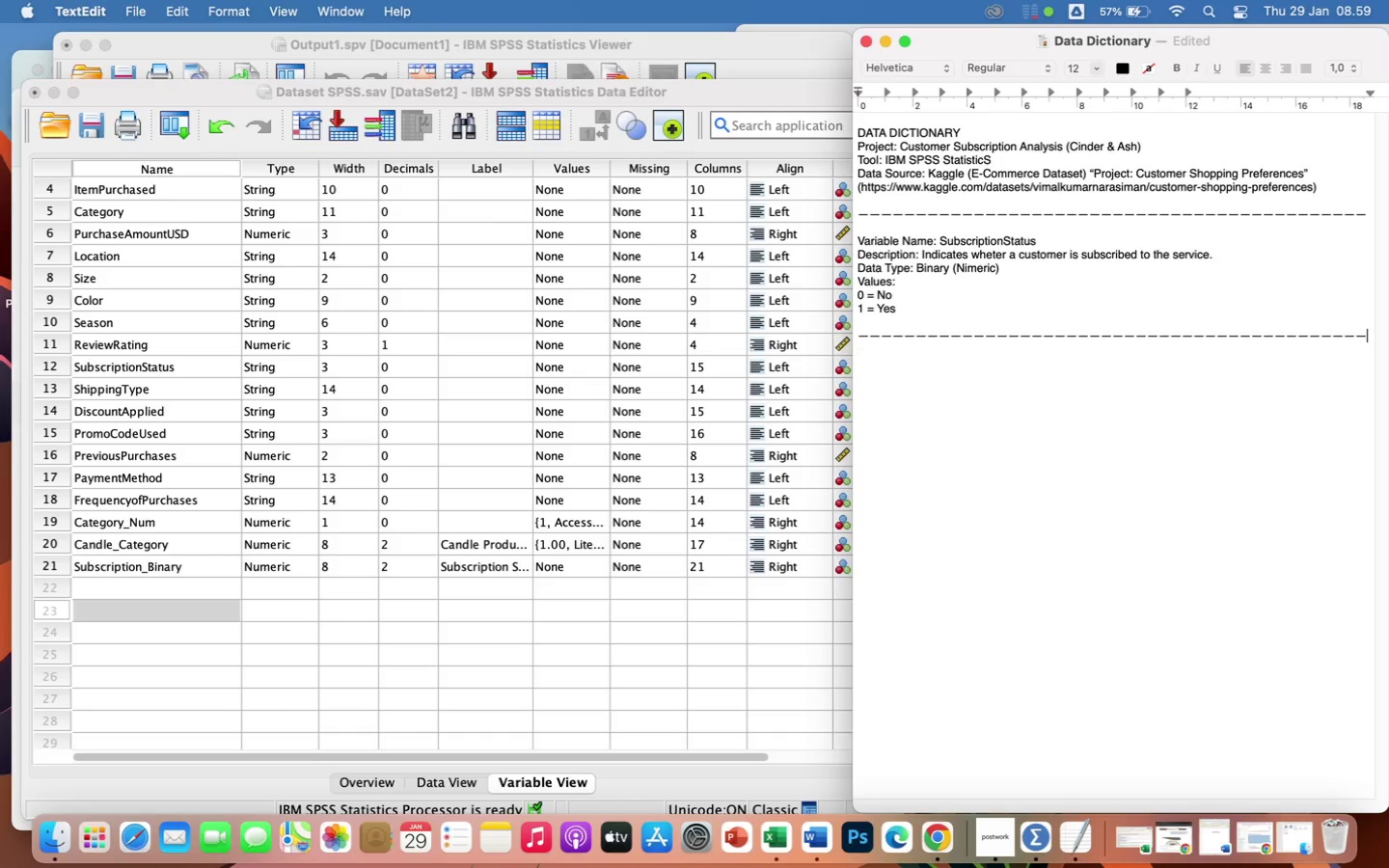 
key(Backspace)
 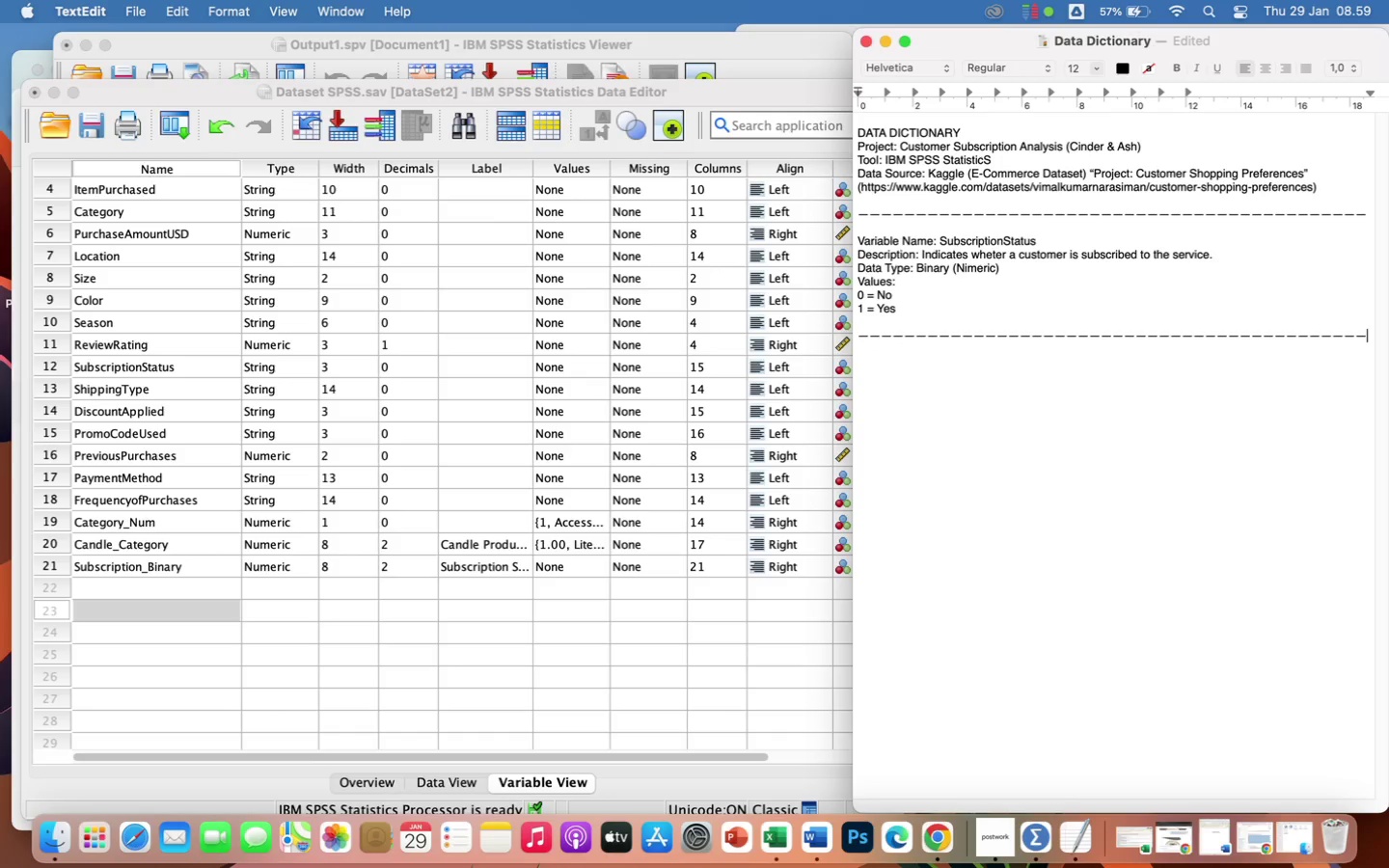 
key(Enter)
 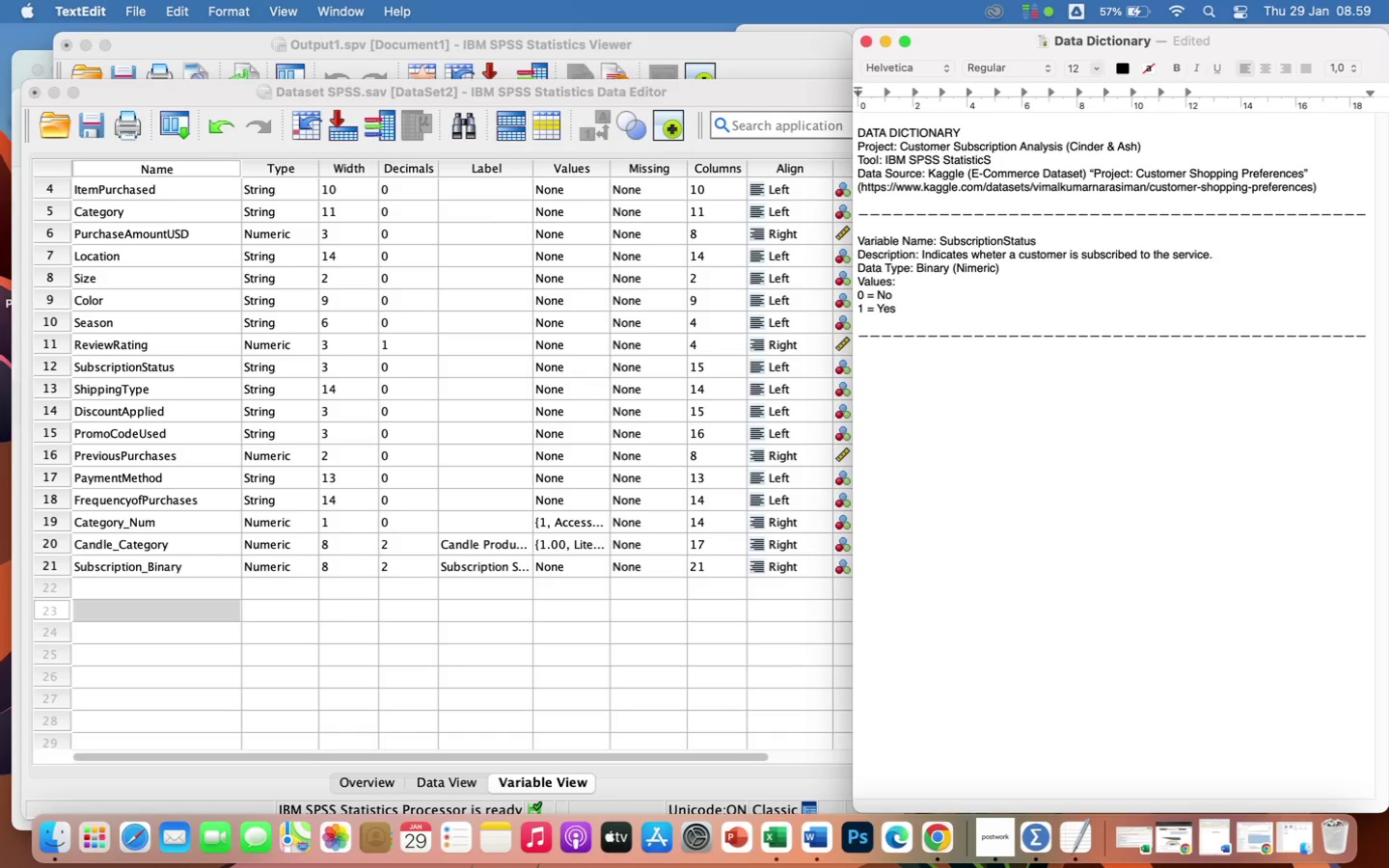 
key(Enter)
 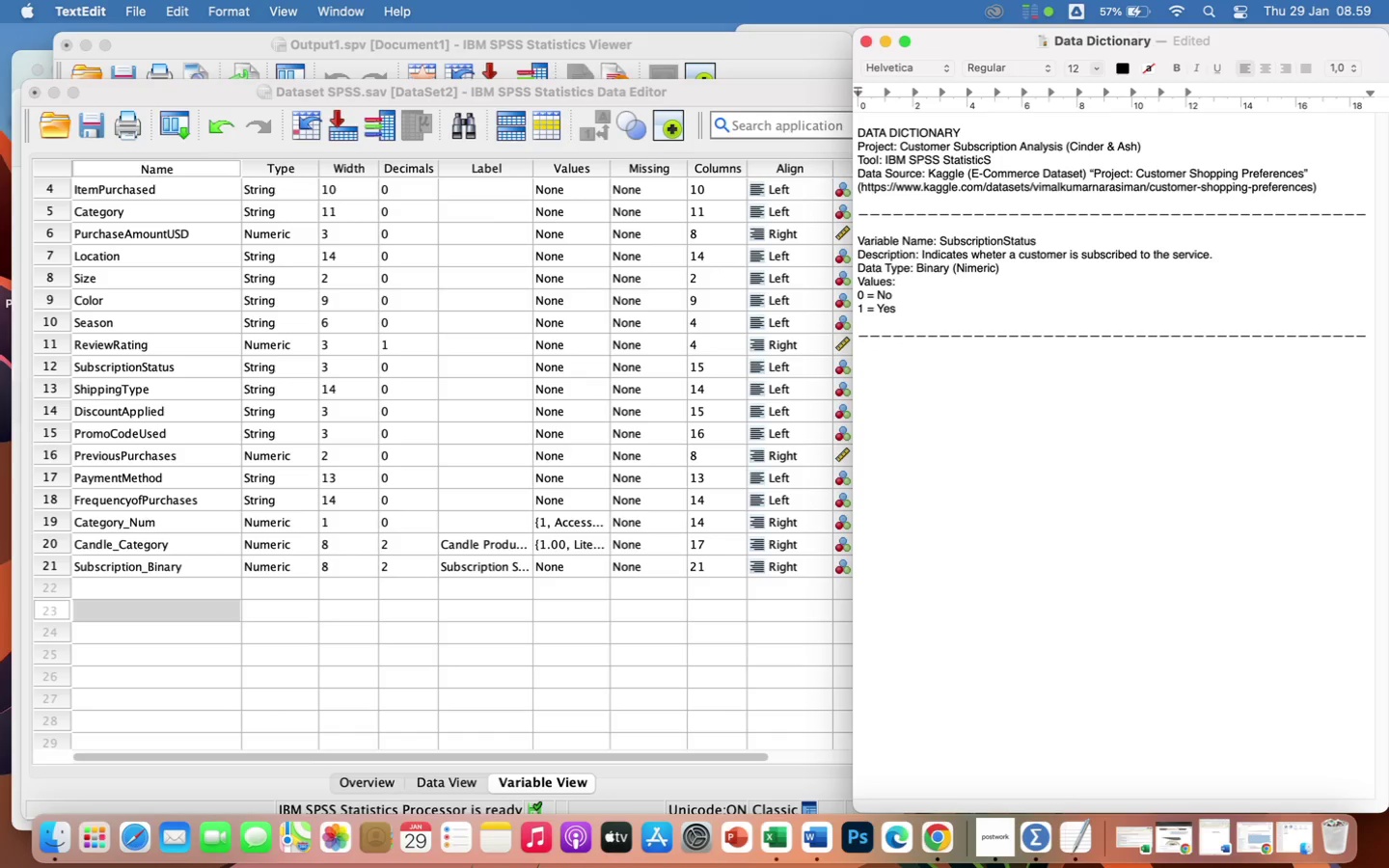 
type(Variable Name: PurchaseAmountUSD)
 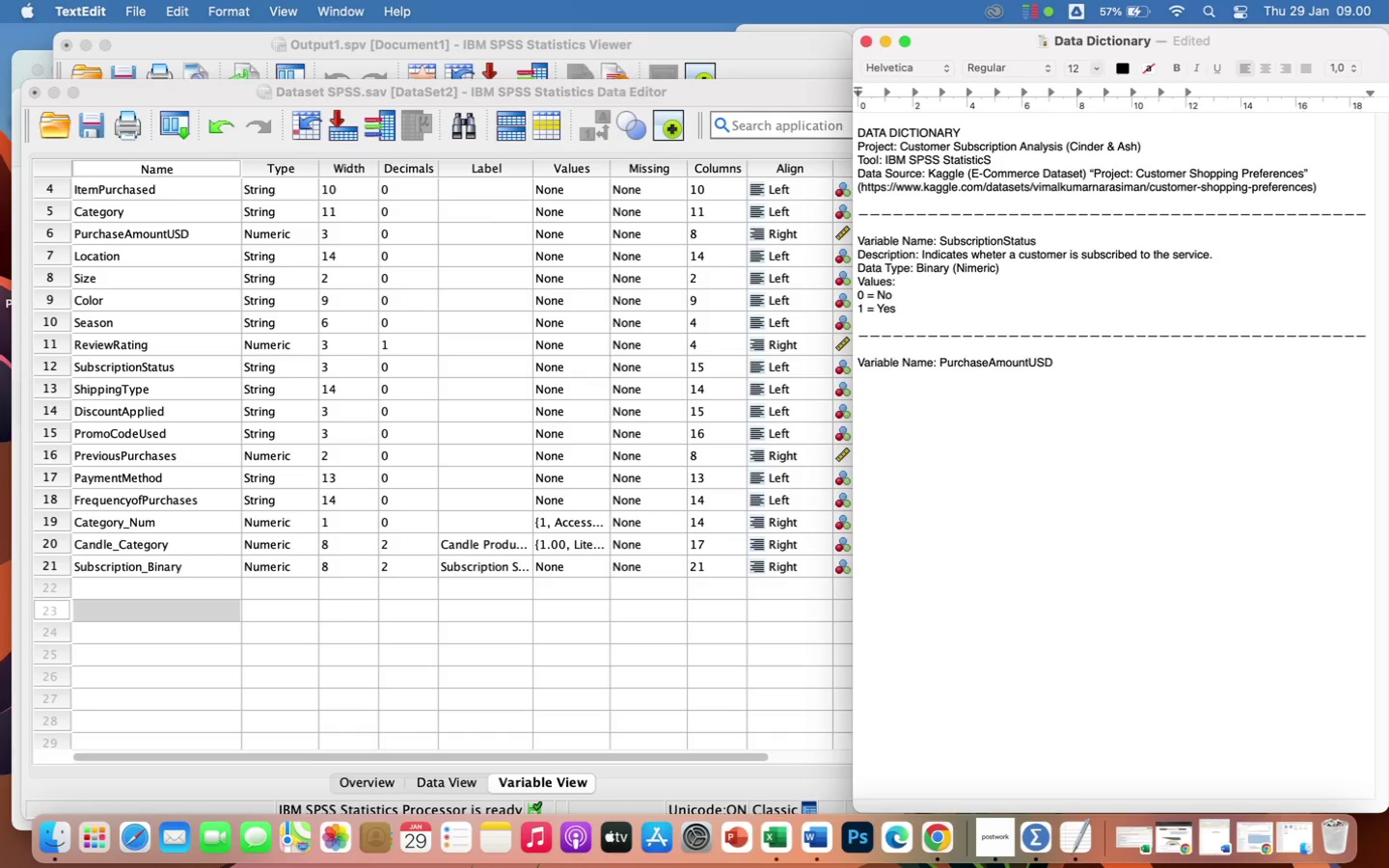 
key(Enter)
 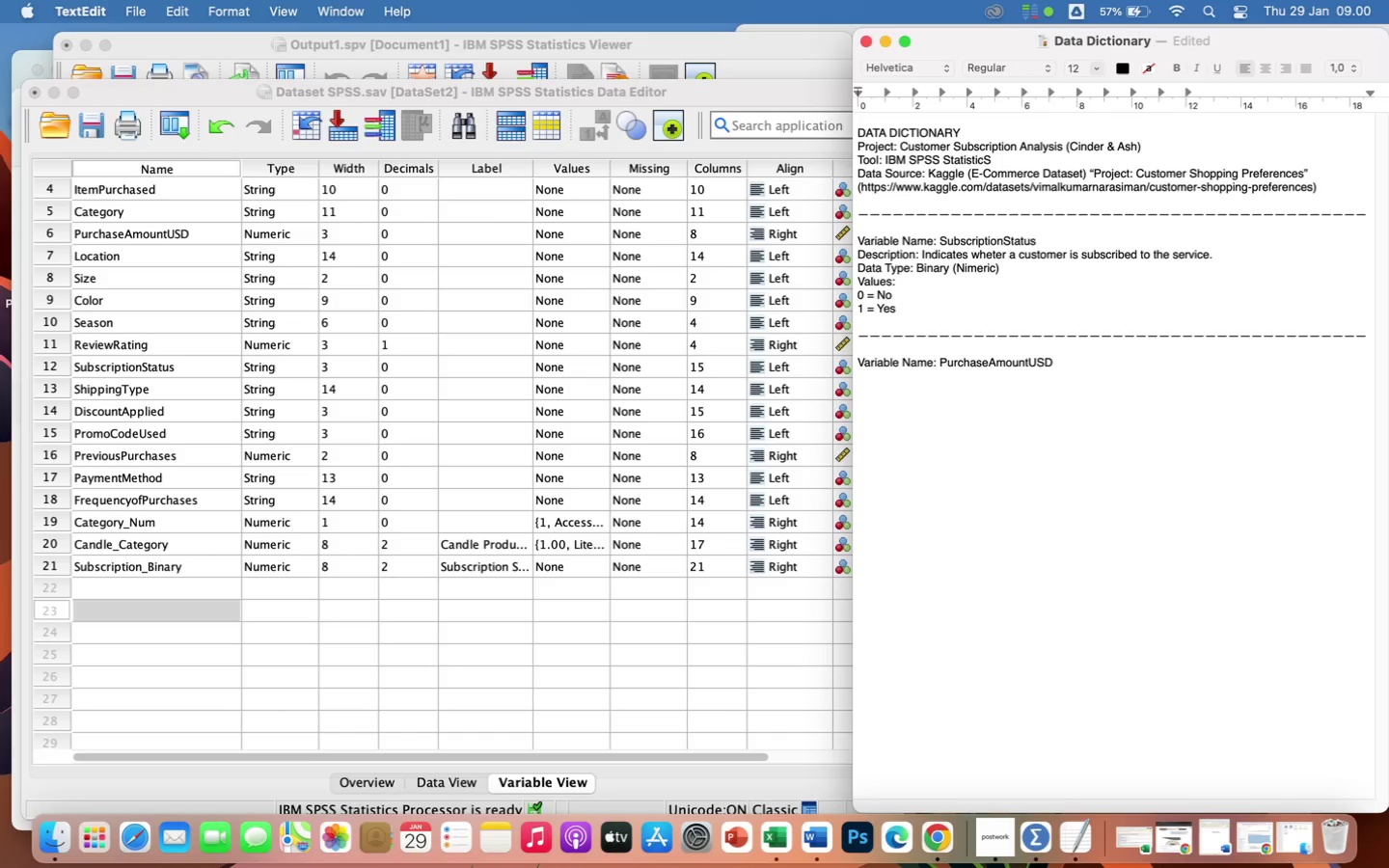 
type(Description: Total)
 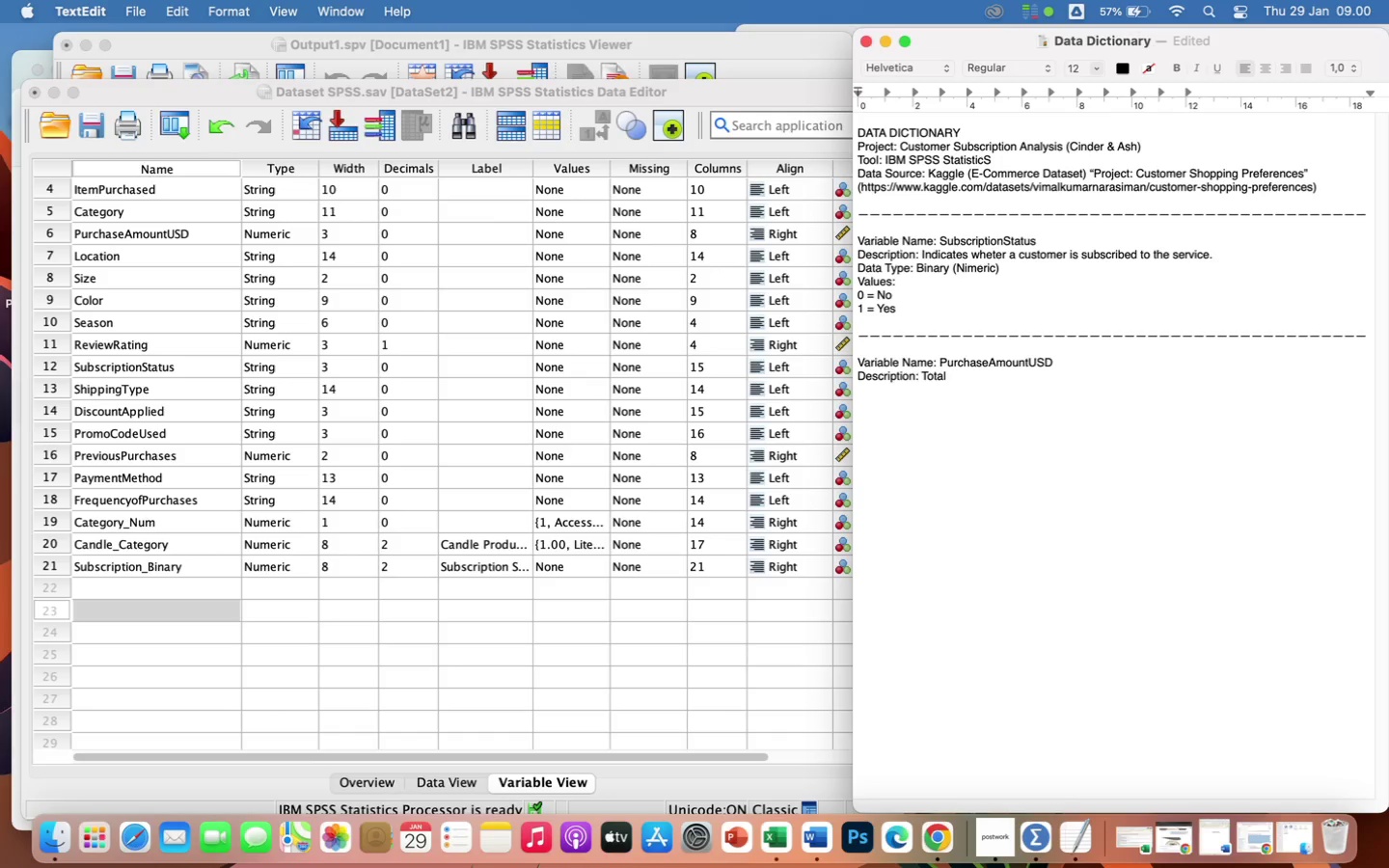 
type( purchase amount made by the customer in USD)
 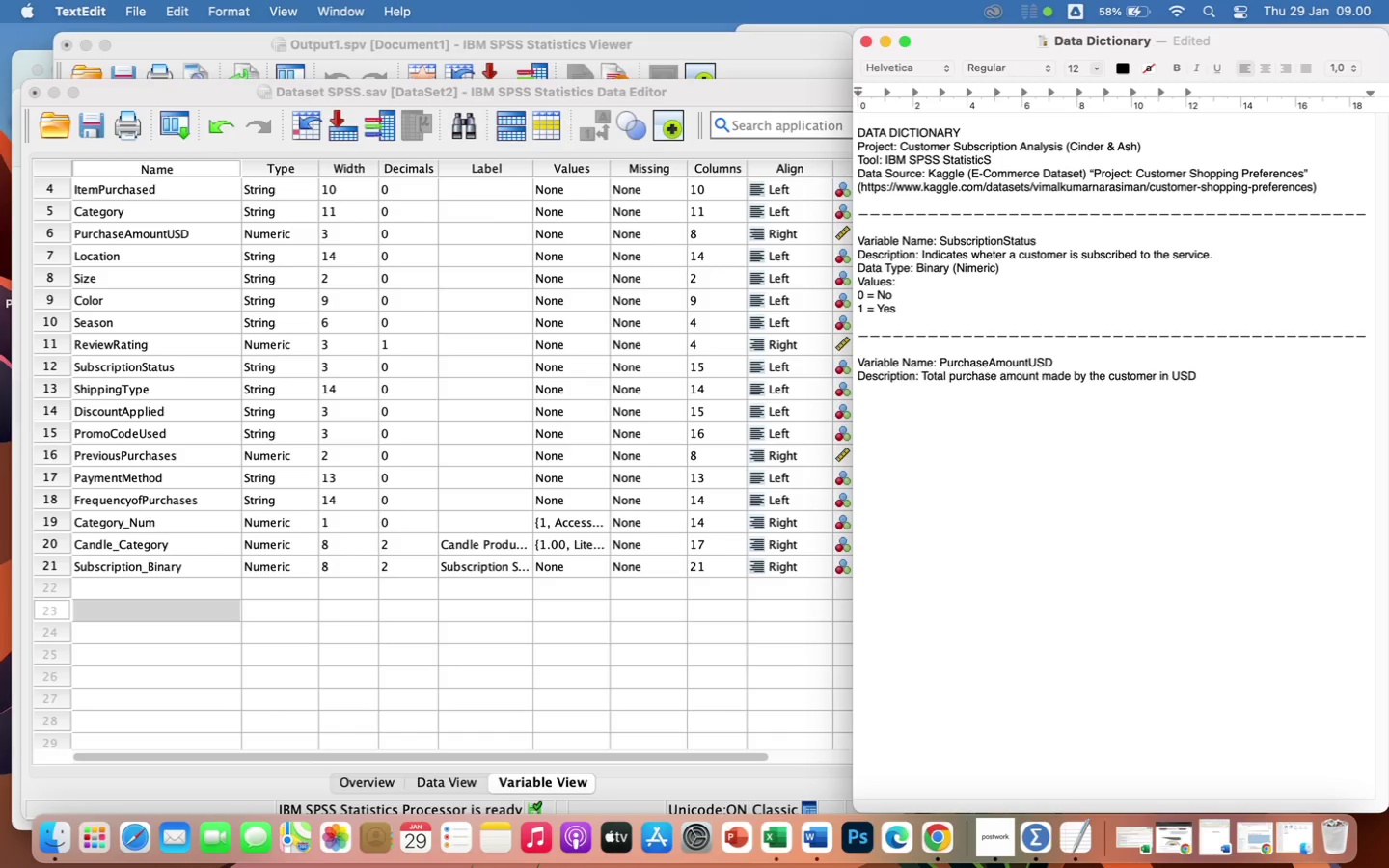 
key(Enter)
 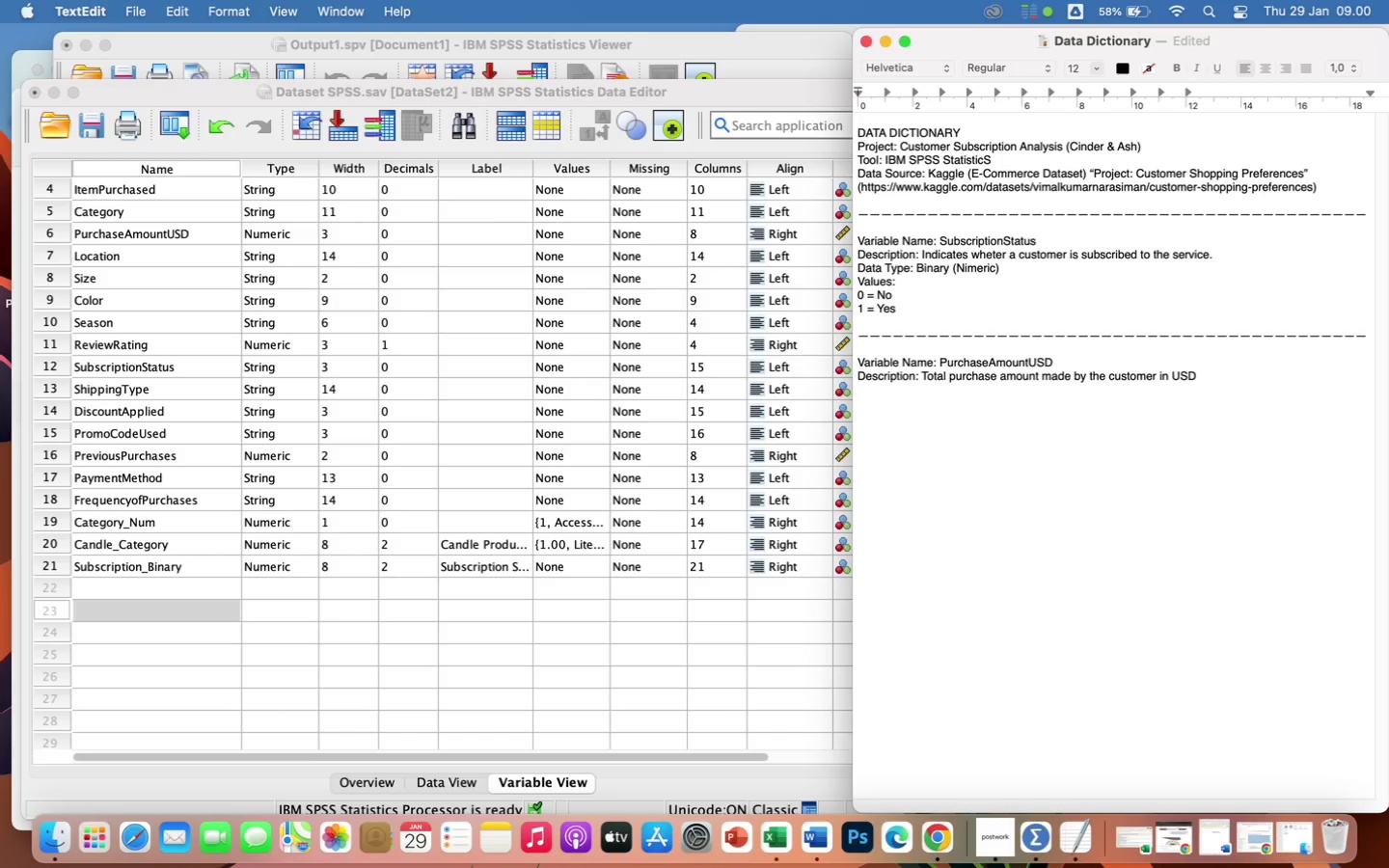 
type(Data Type)
 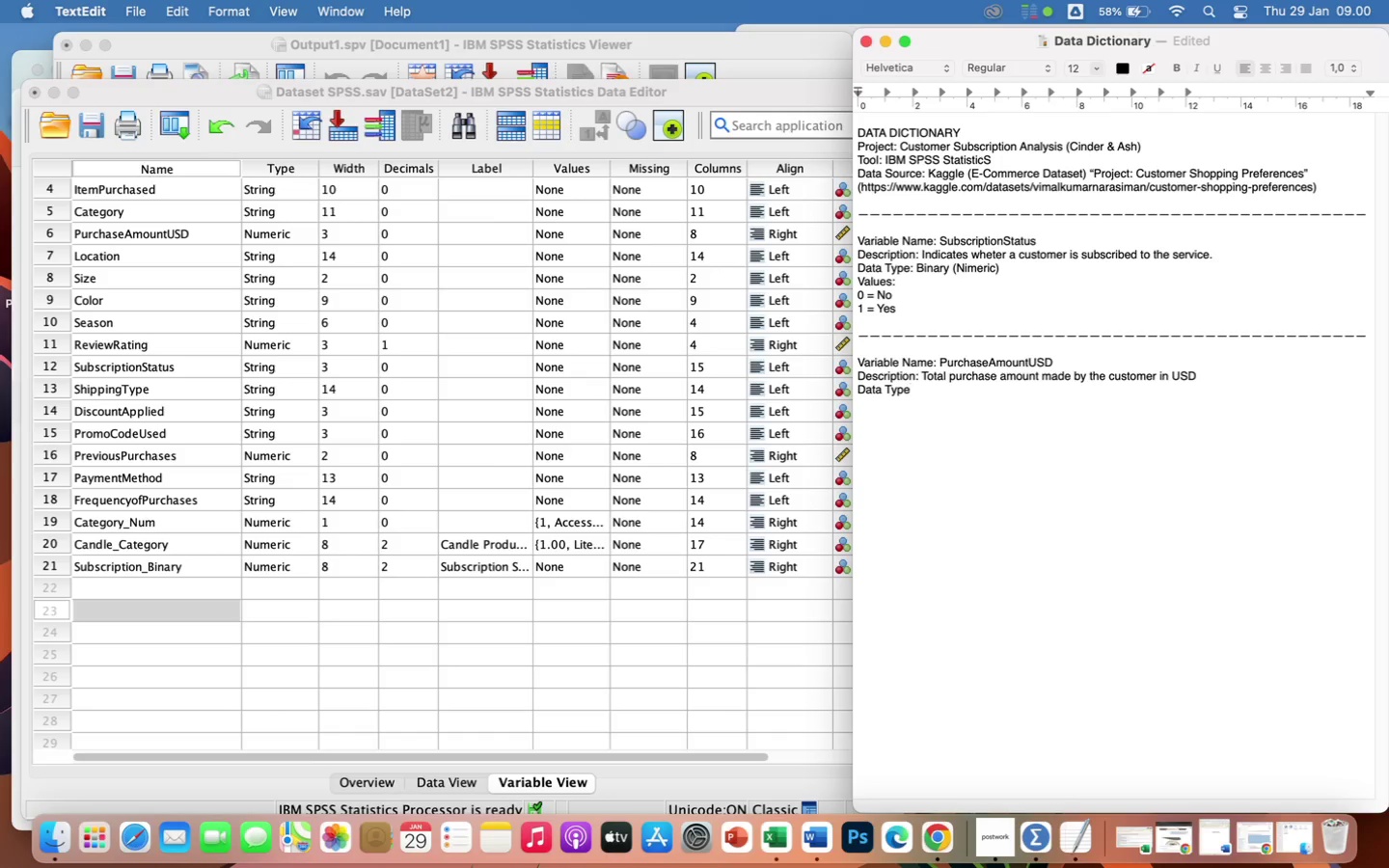 
left_click([992, 839])
 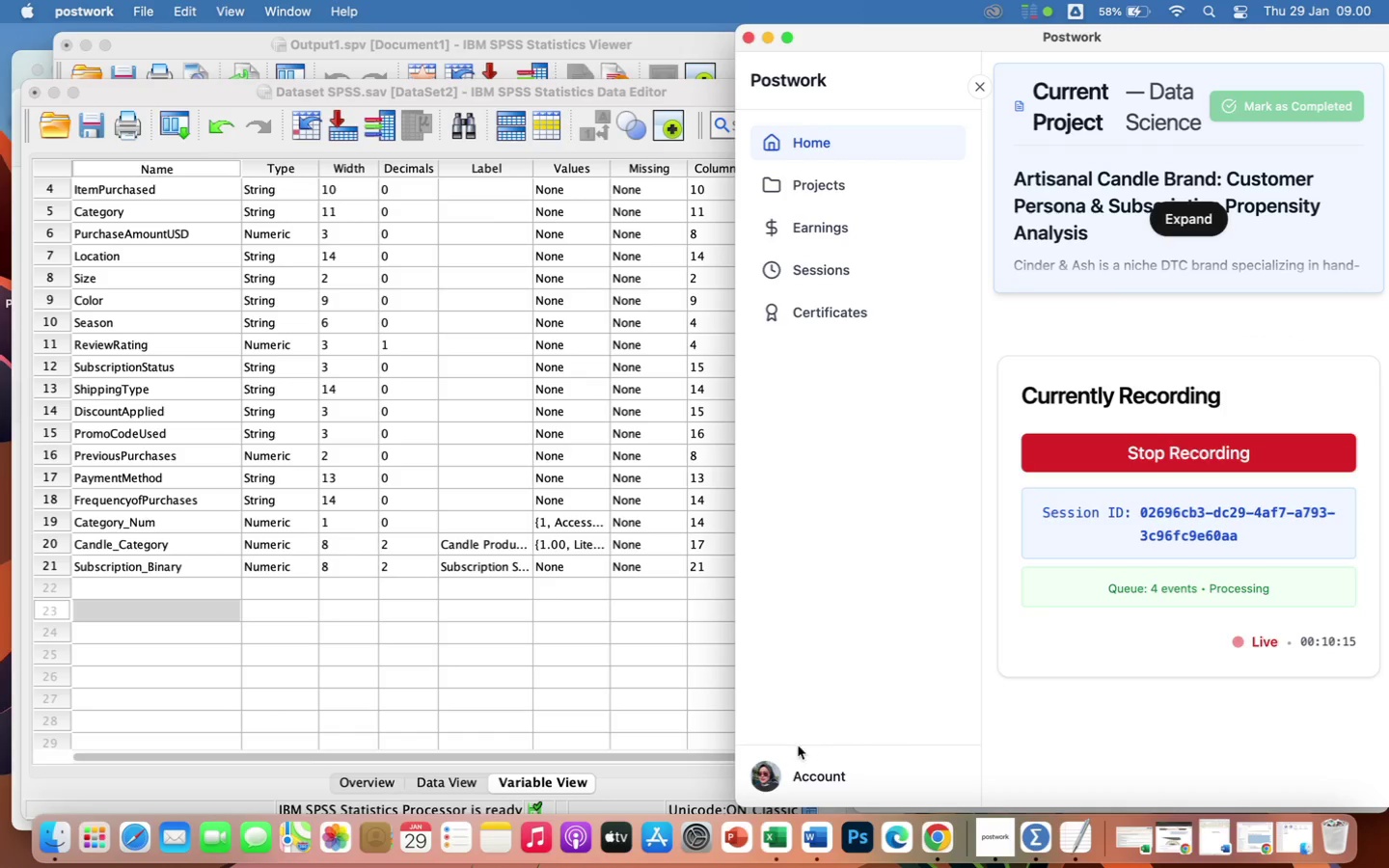 
left_click([699, 707])
 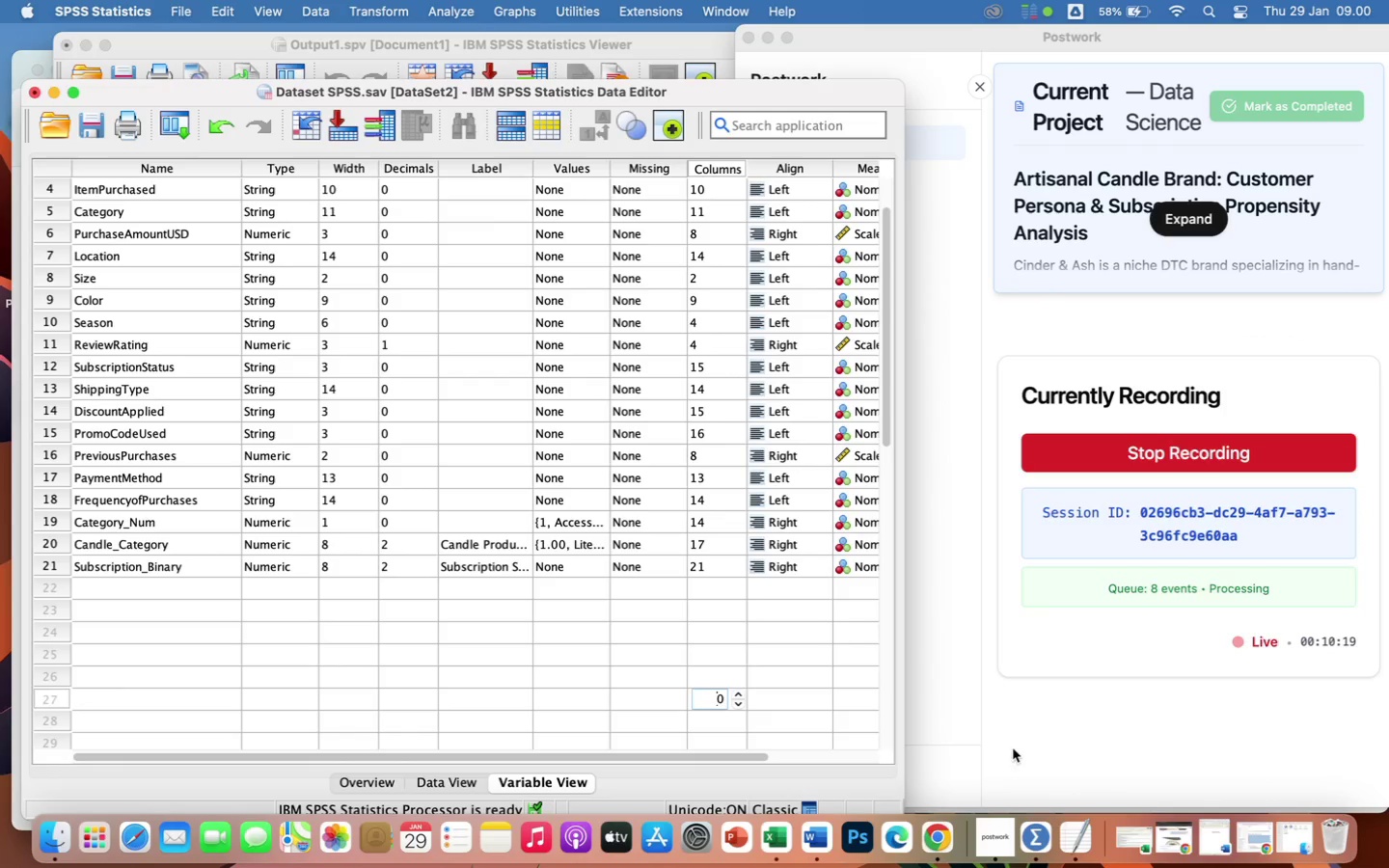 
left_click([1082, 831])
 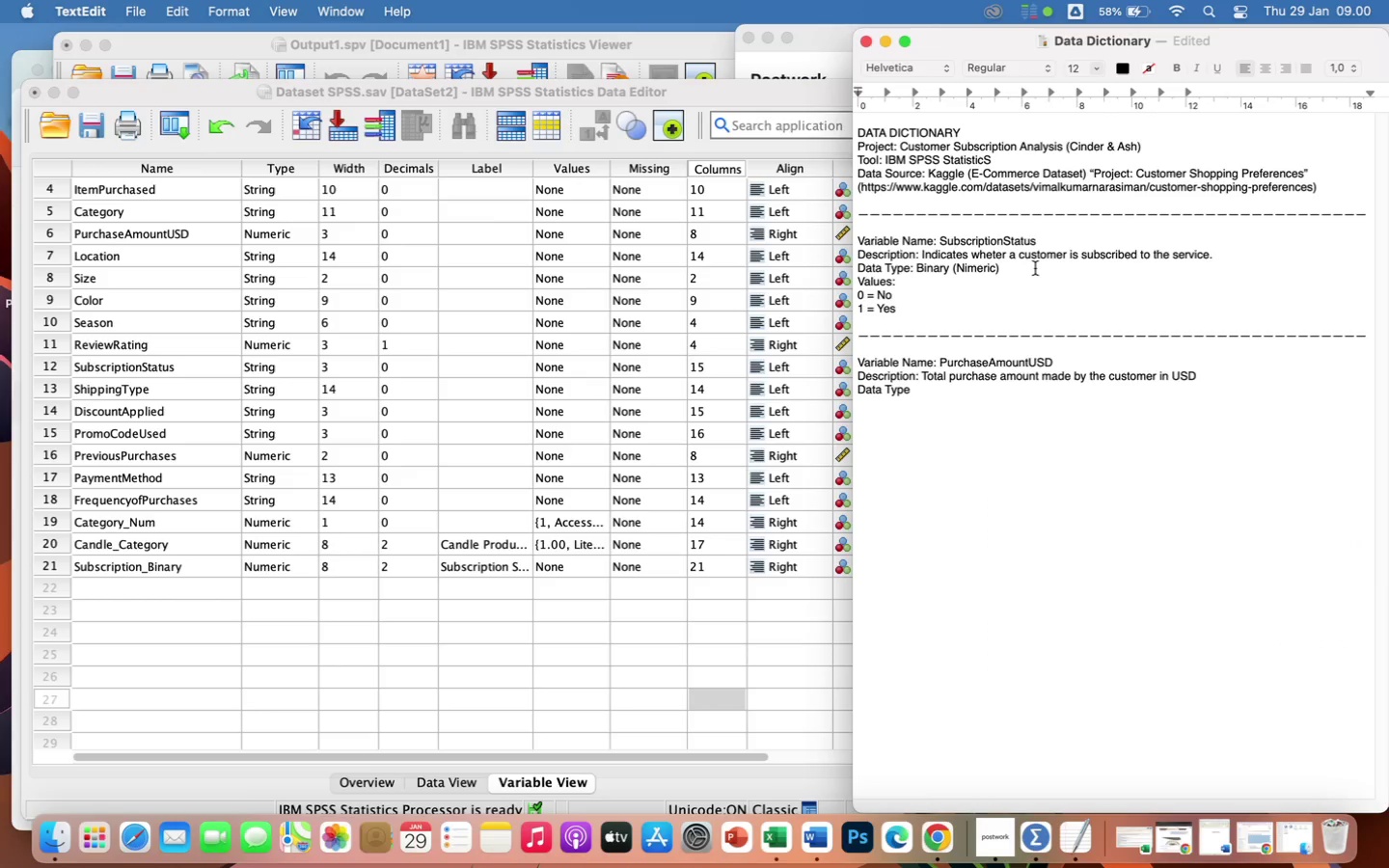 
wait(5.86)
 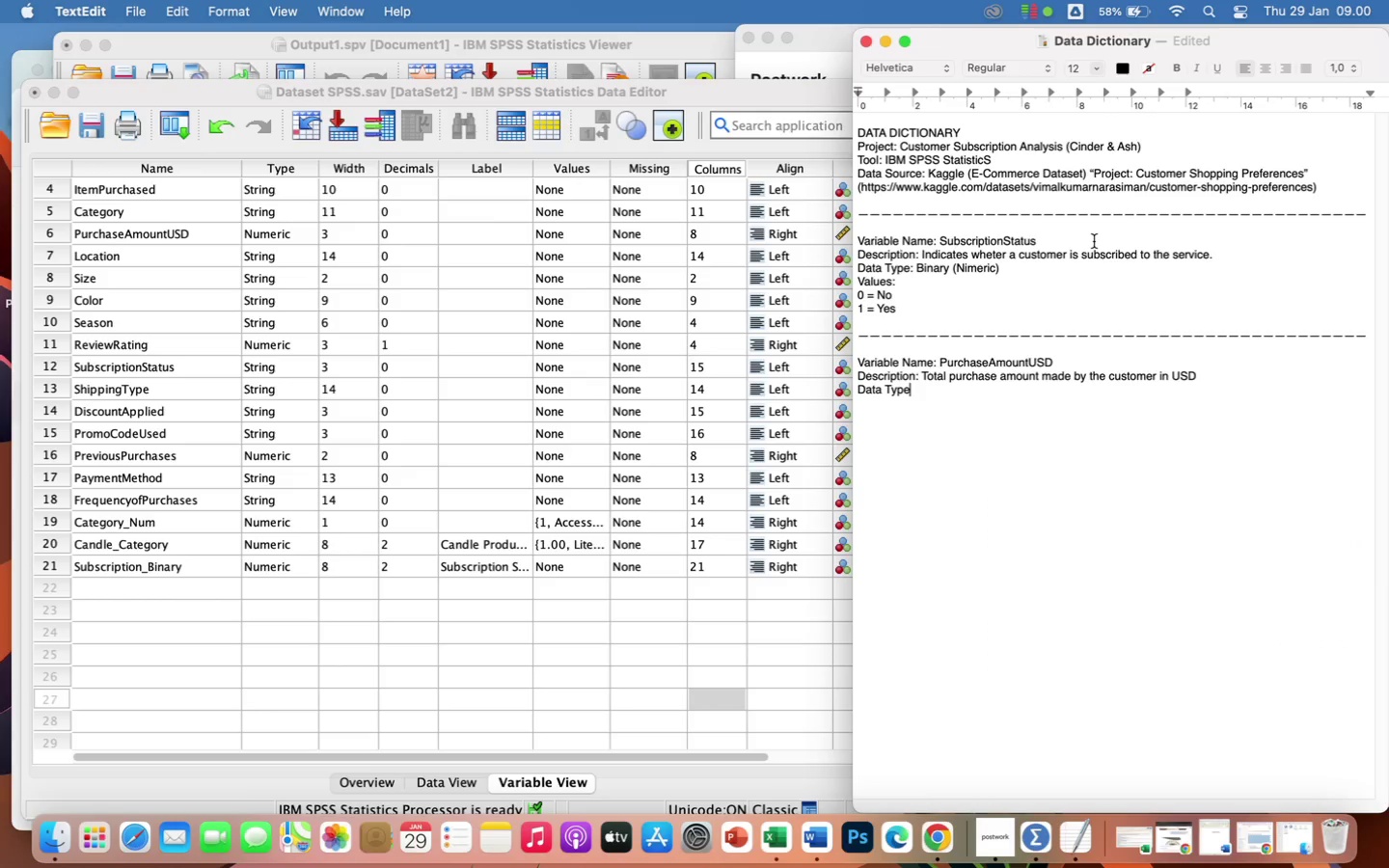 
type(: Scale (Ni)
key(Backspace)
type(umeric))
 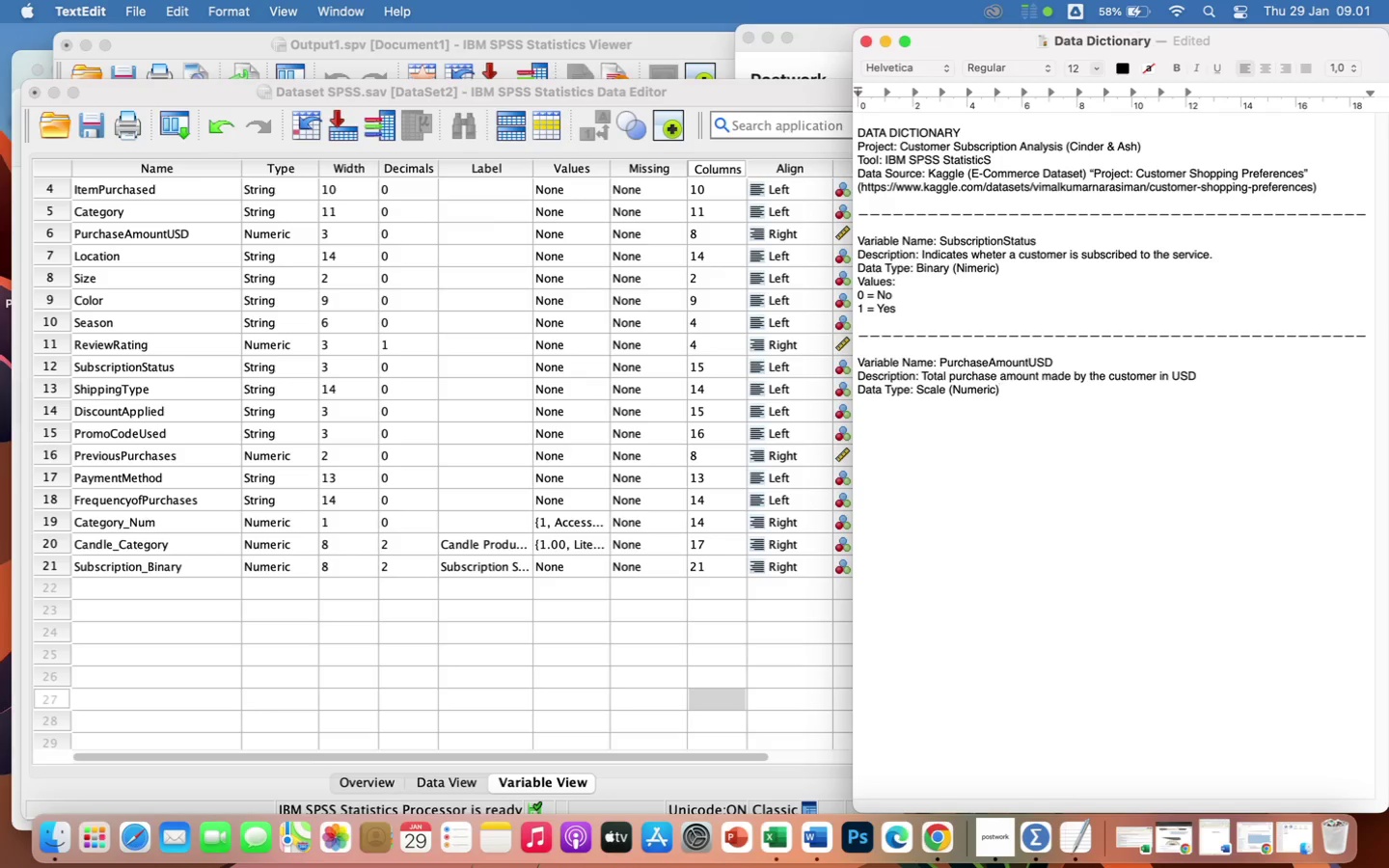 
key(Enter)
 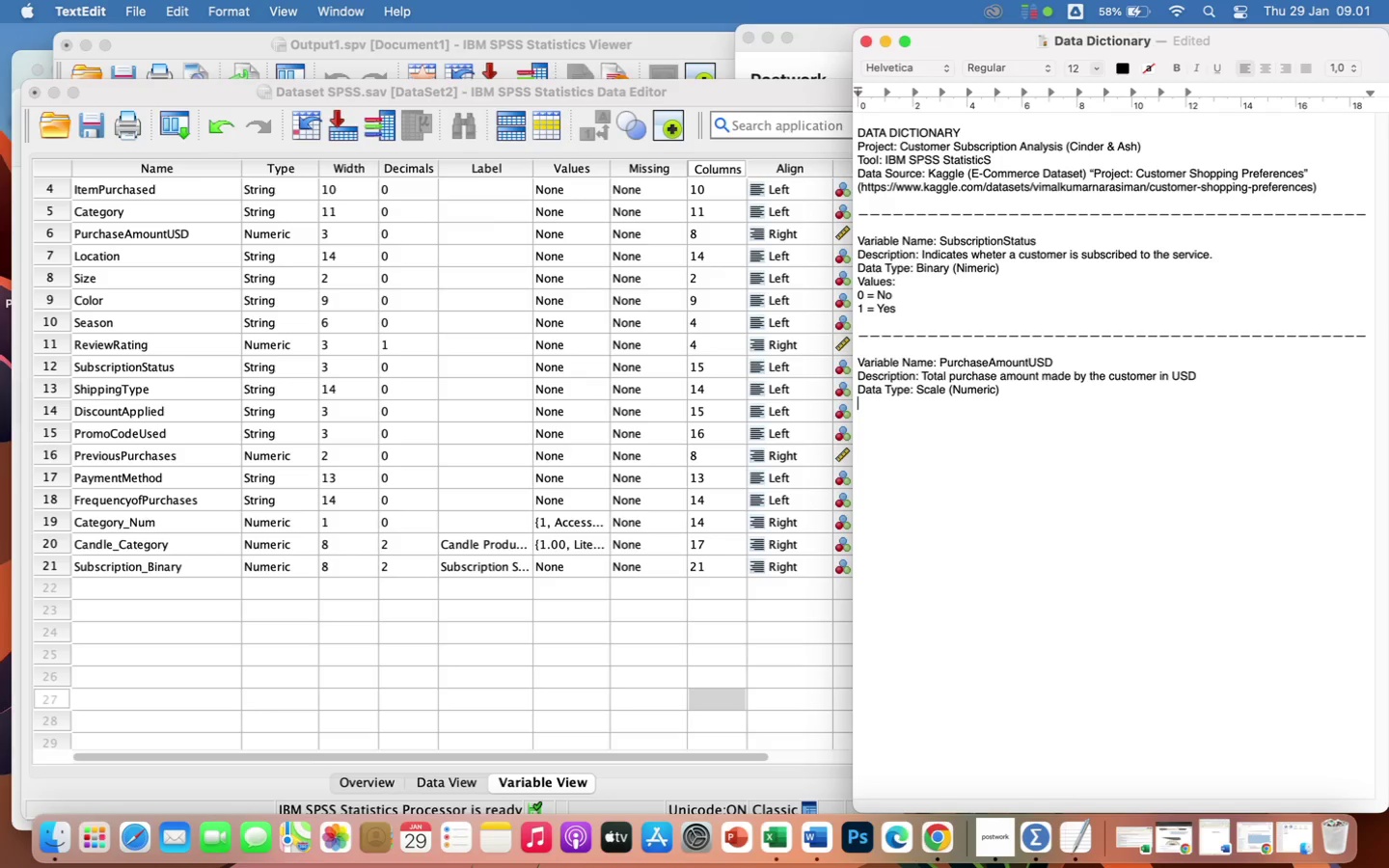 
type(UNit: USD)
 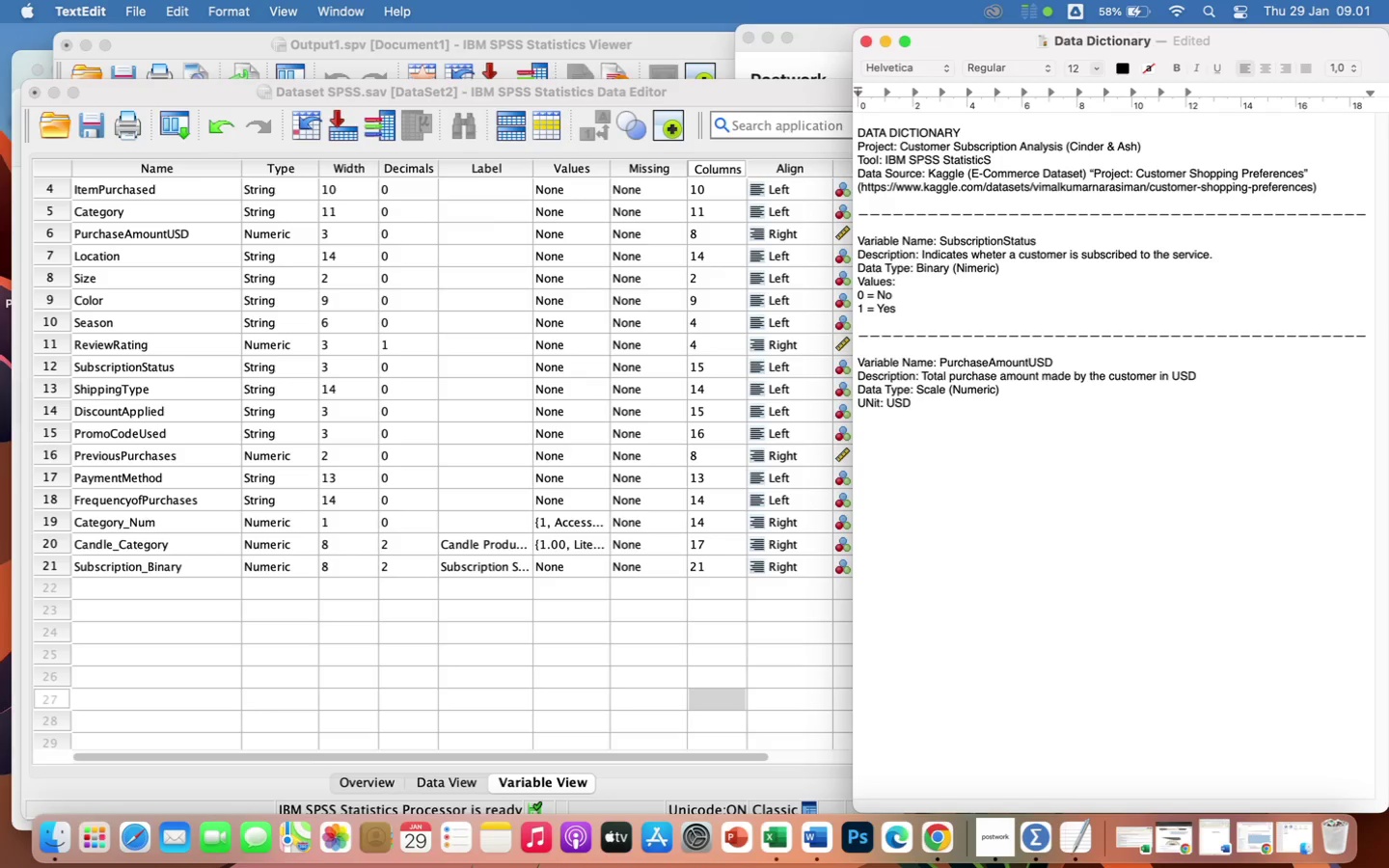 
key(Enter)
 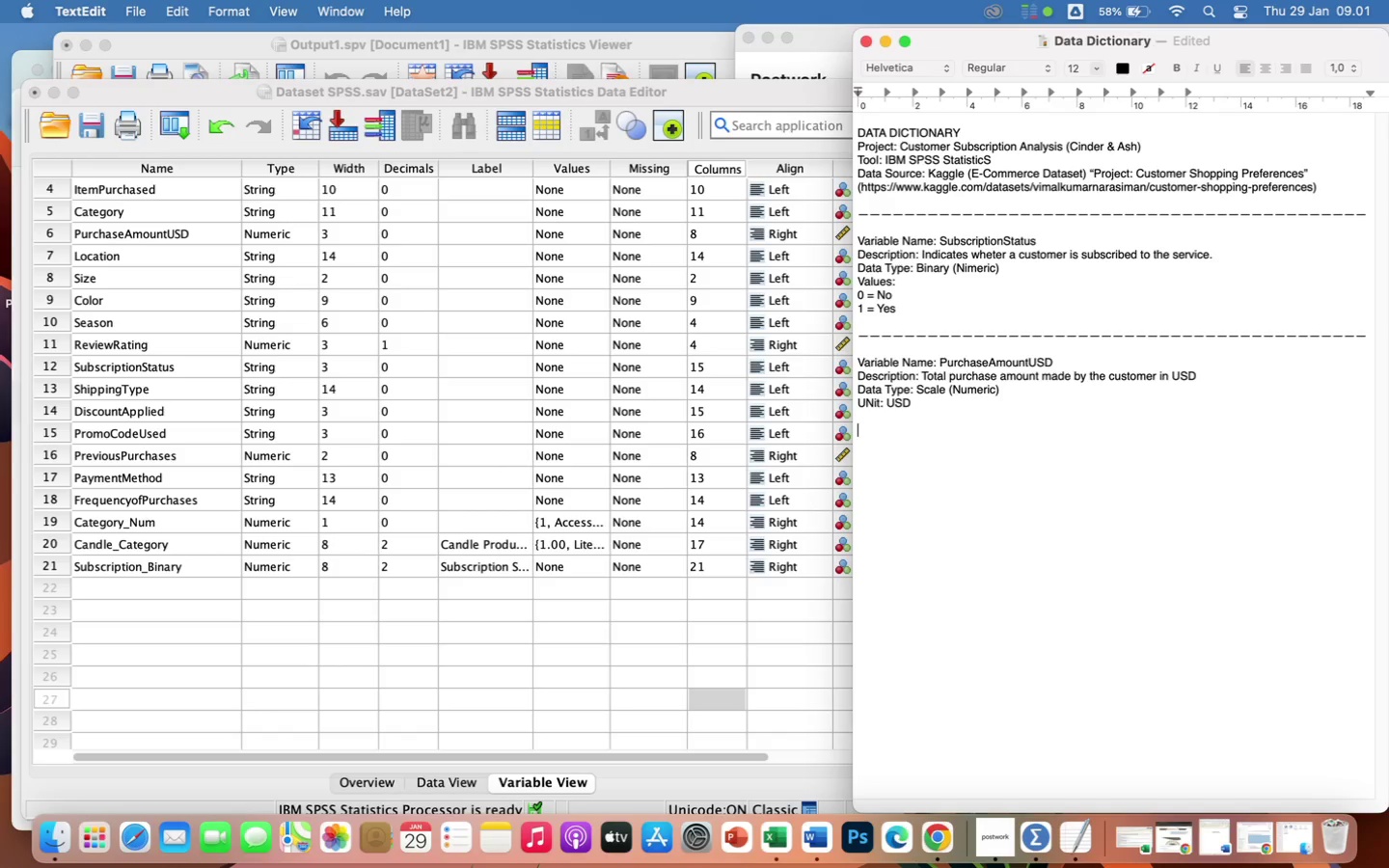 
key(Enter)
 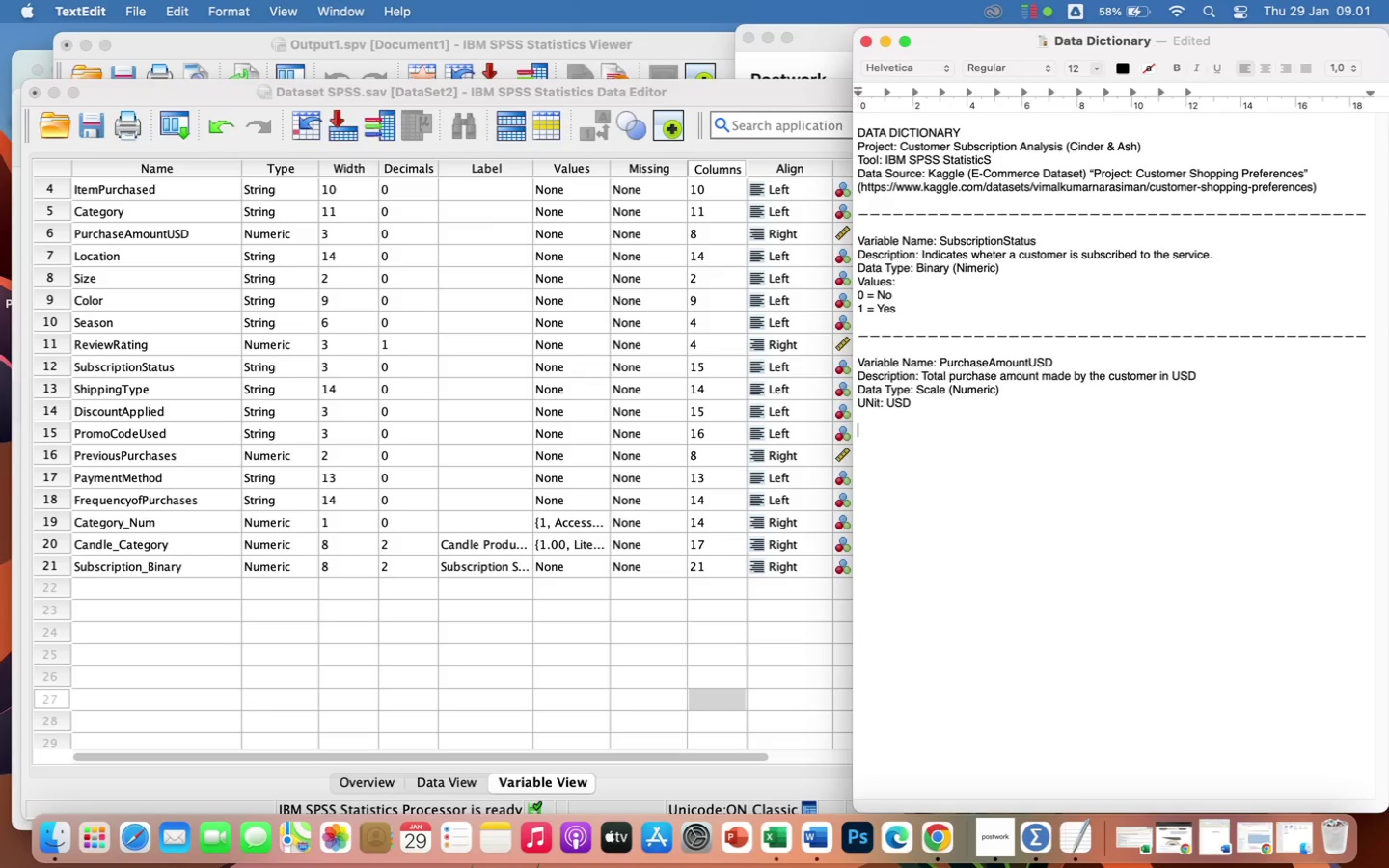 
hold_key(key=Minus, duration=1.51)
 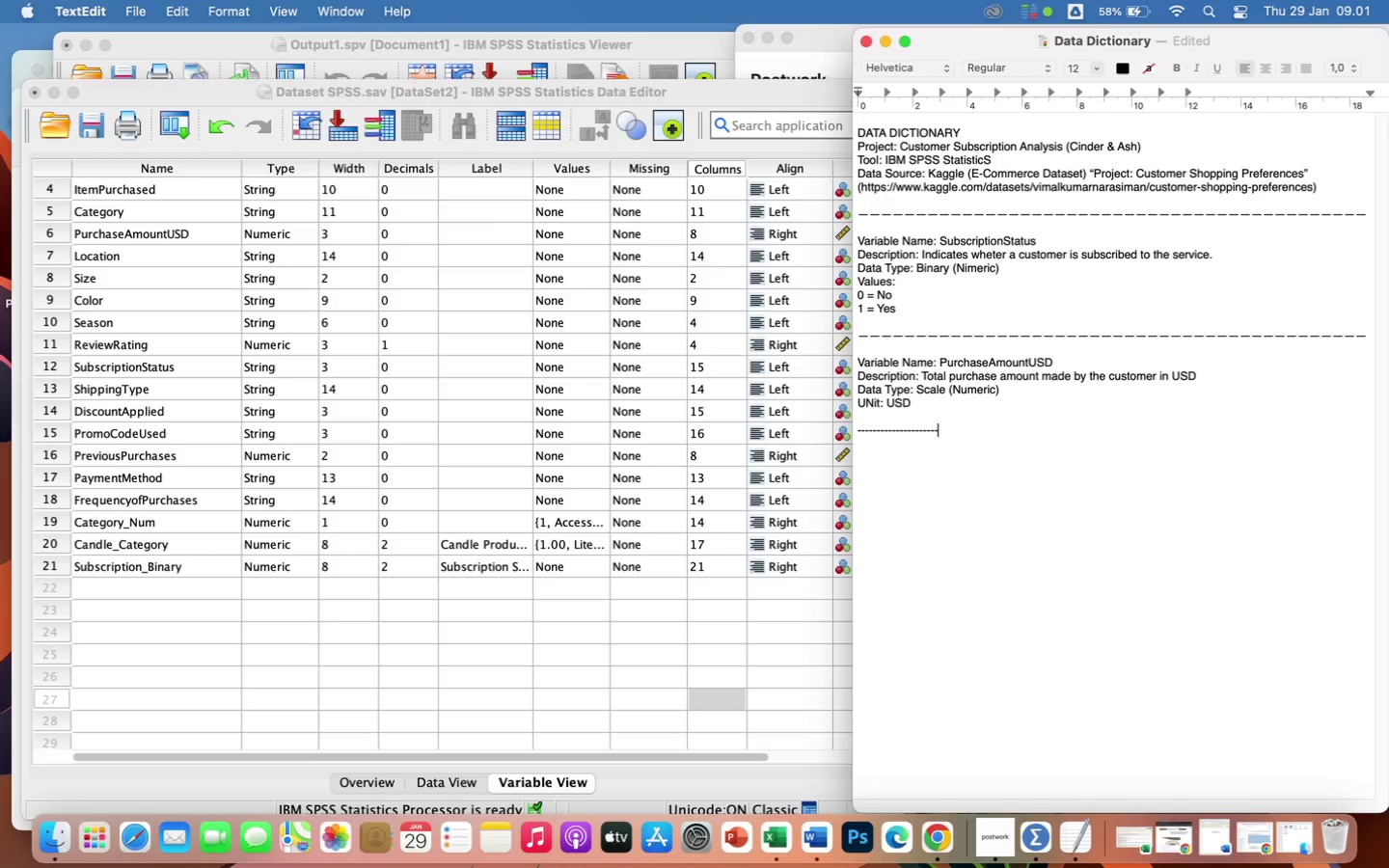 
hold_key(key=Minus, duration=1.5)
 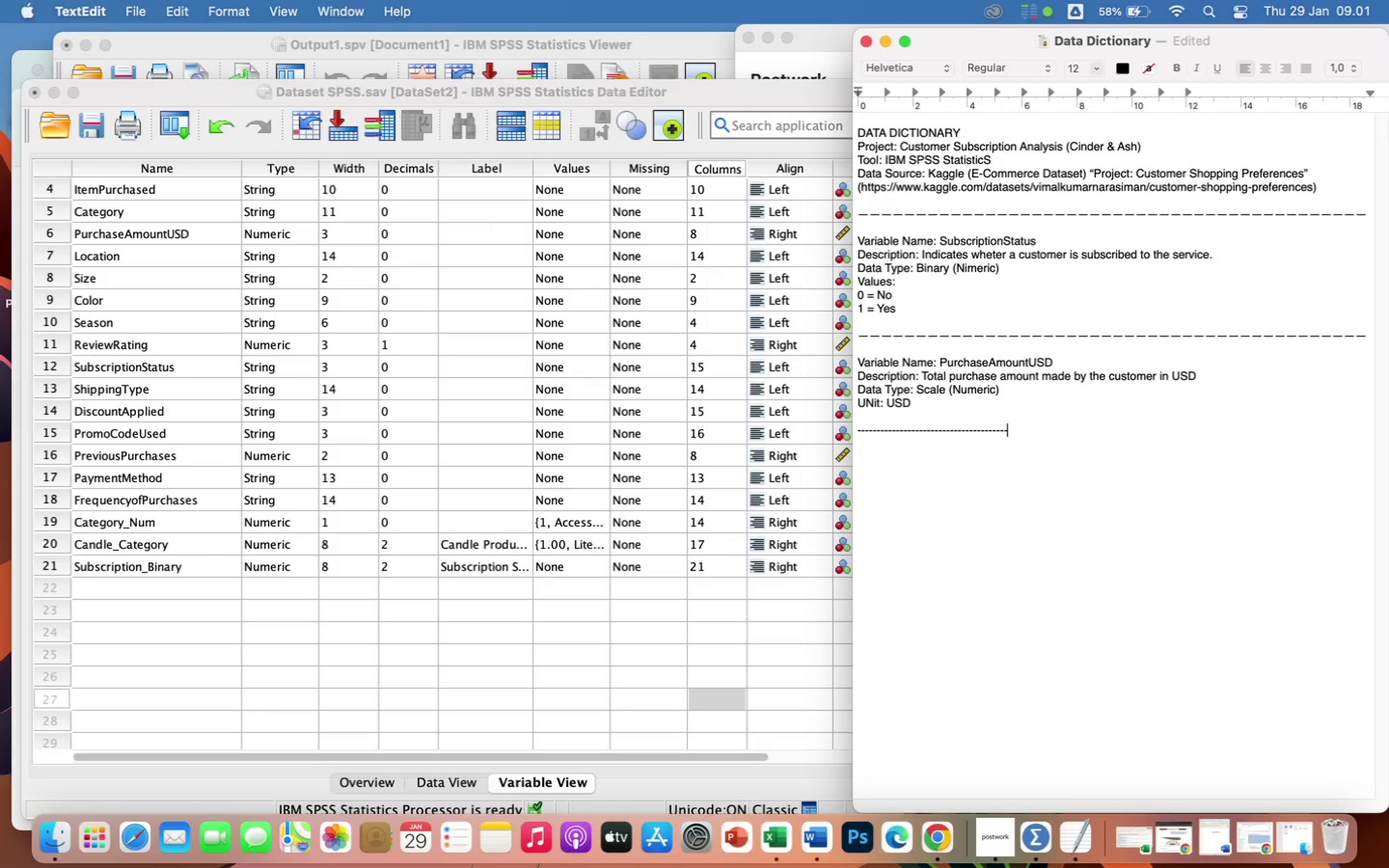 
hold_key(key=Minus, duration=1.5)
 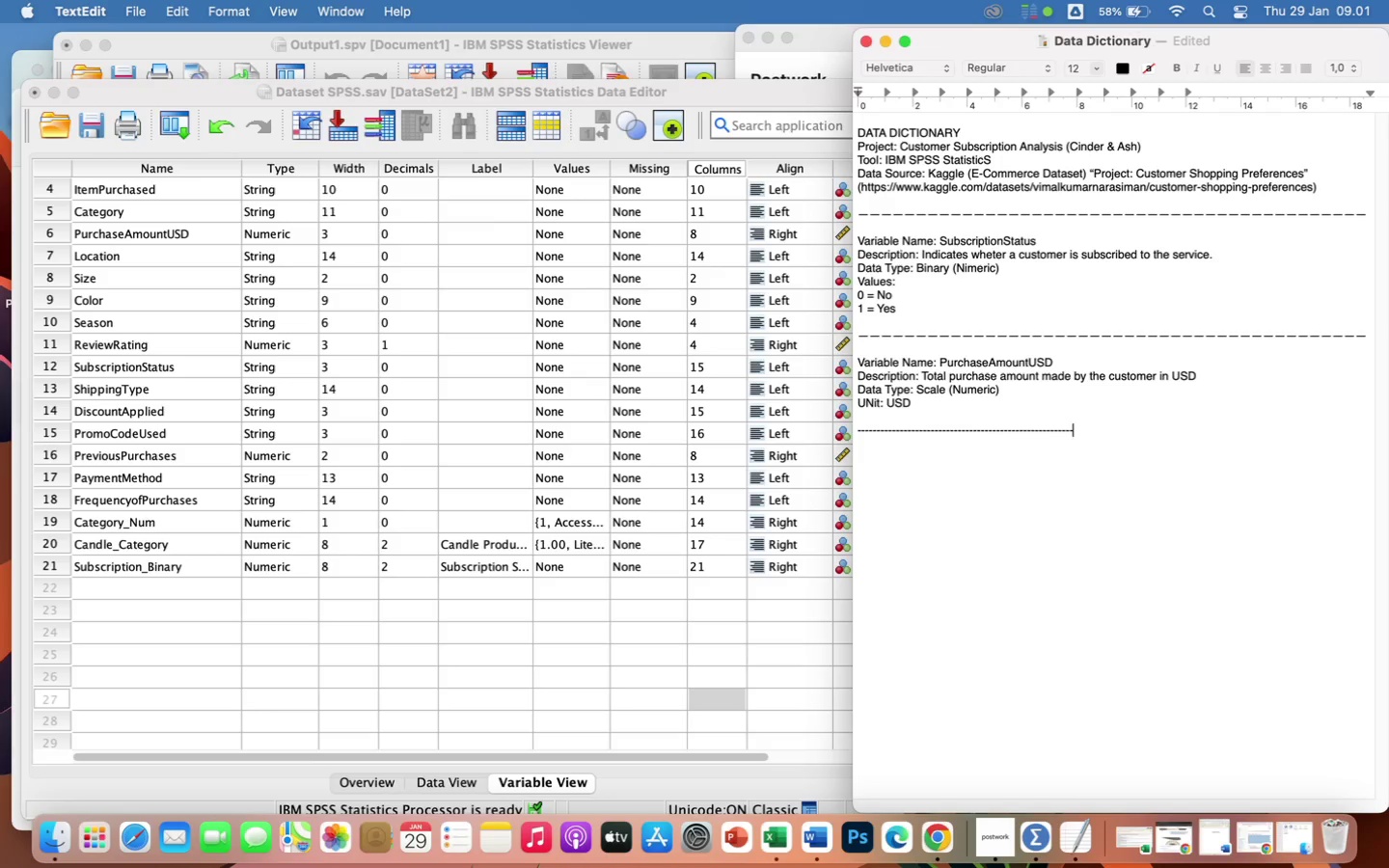 
hold_key(key=Minus, duration=1.5)
 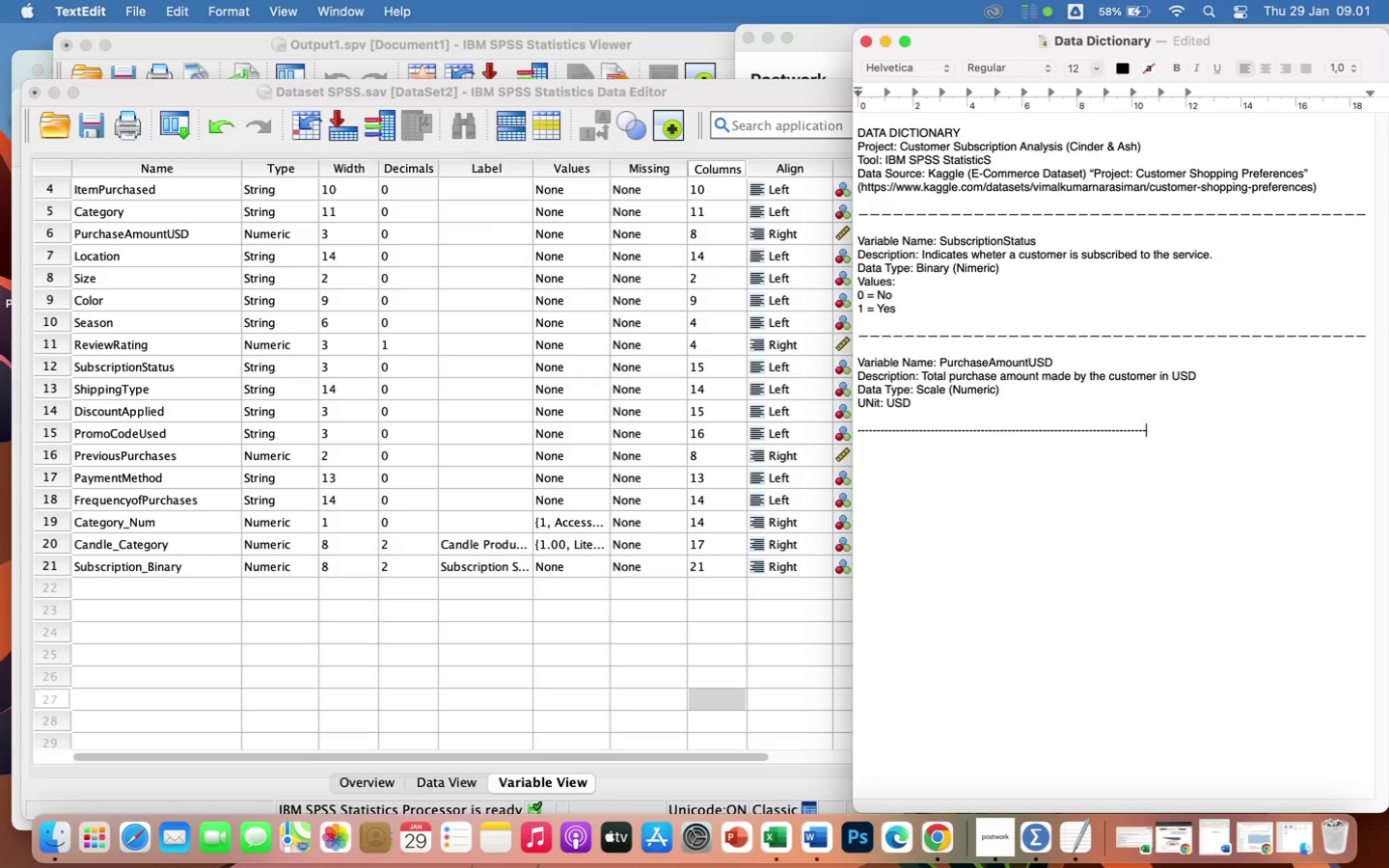 
hold_key(key=Minus, duration=1.5)
 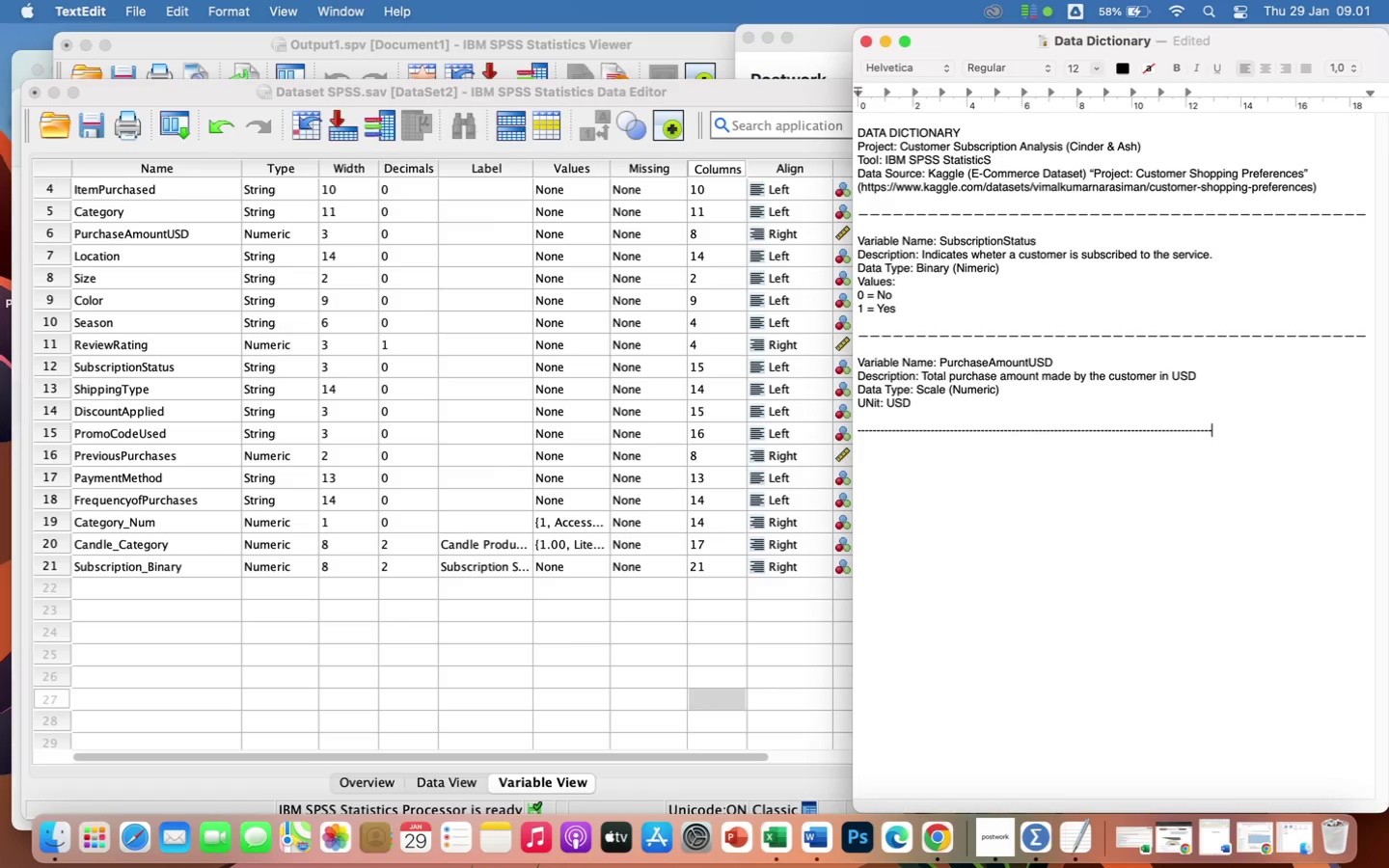 
hold_key(key=Minus, duration=1.5)
 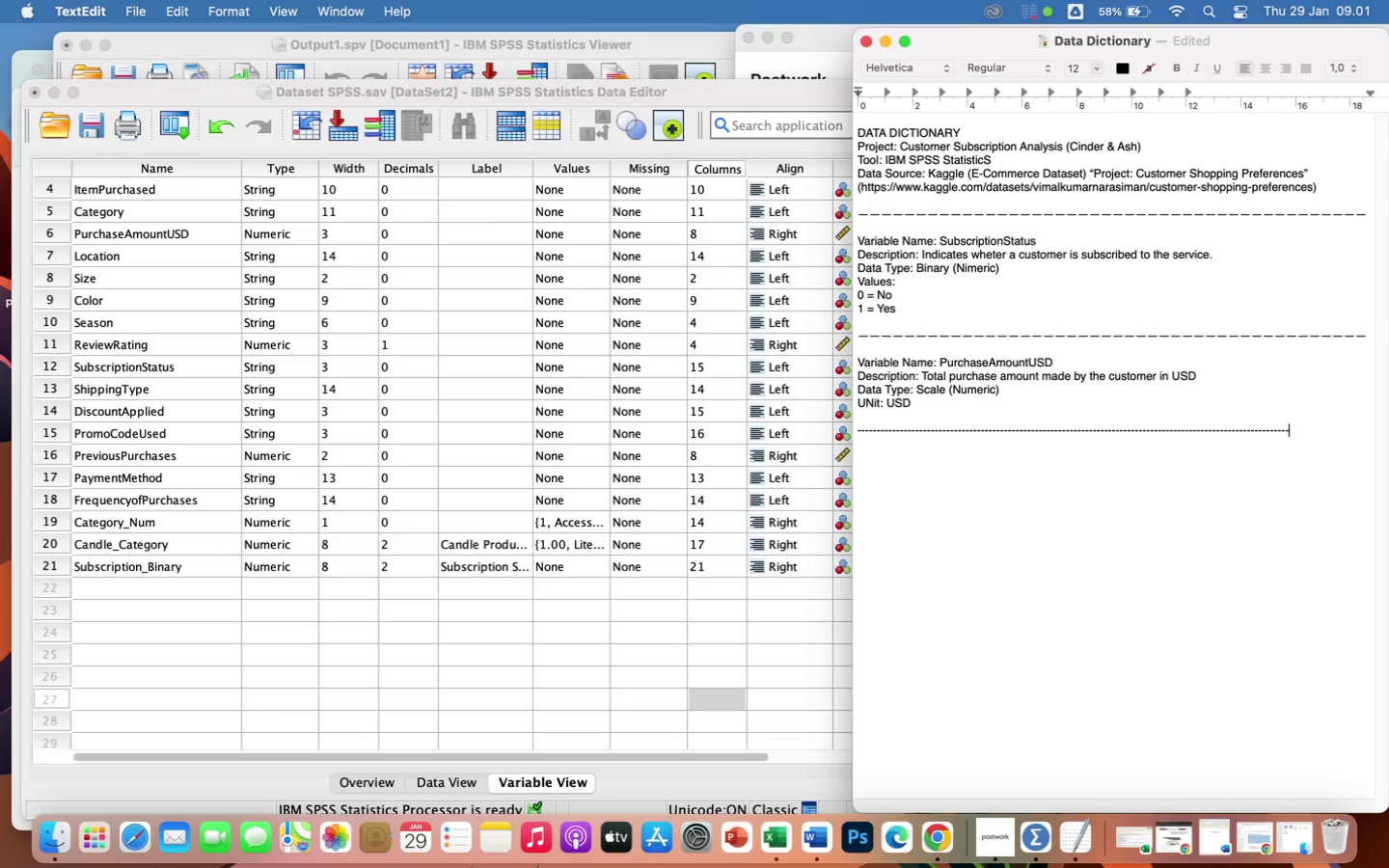 
hold_key(key=Minus, duration=1.58)
 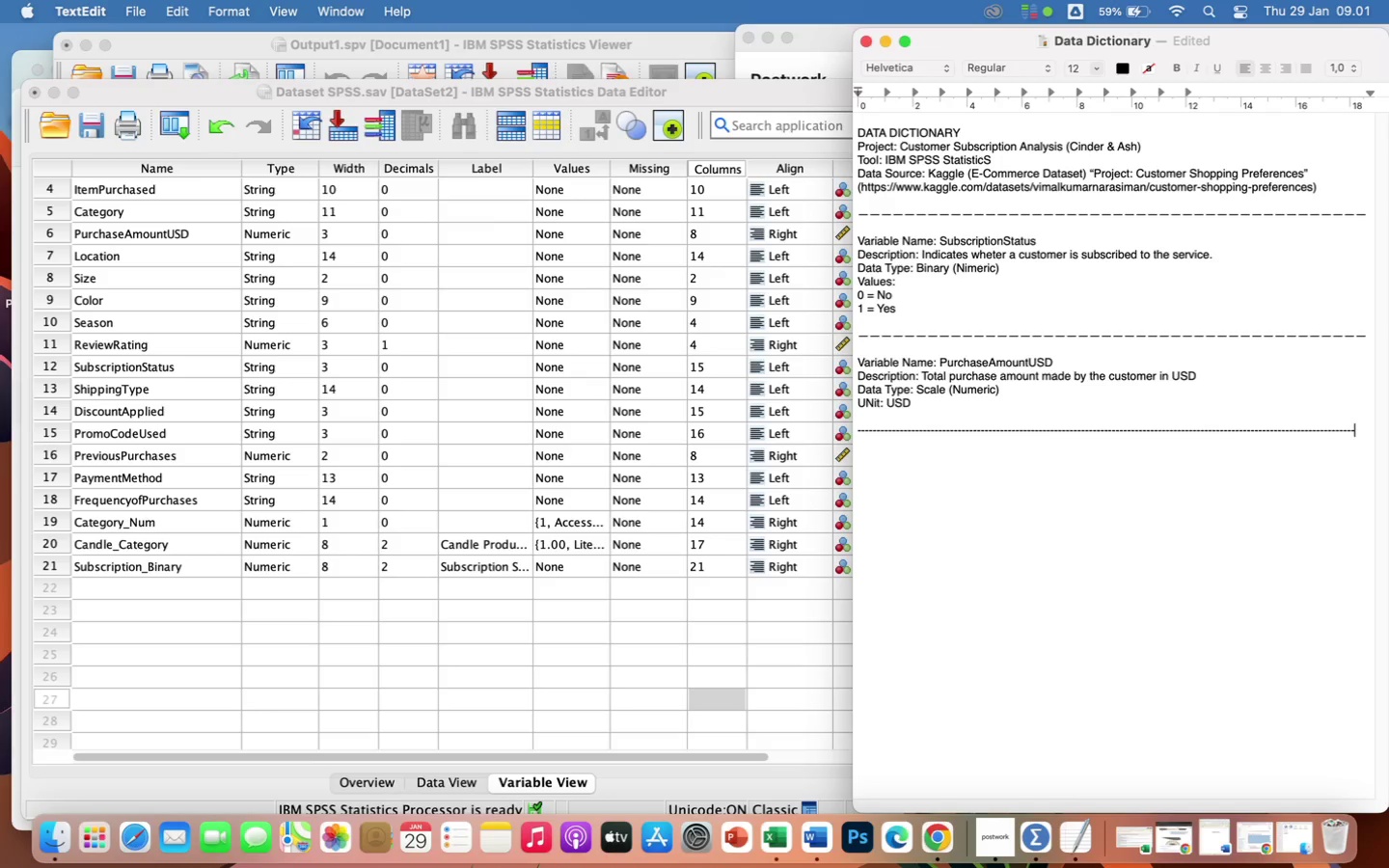 
hold_key(key=Minus, duration=1.13)
 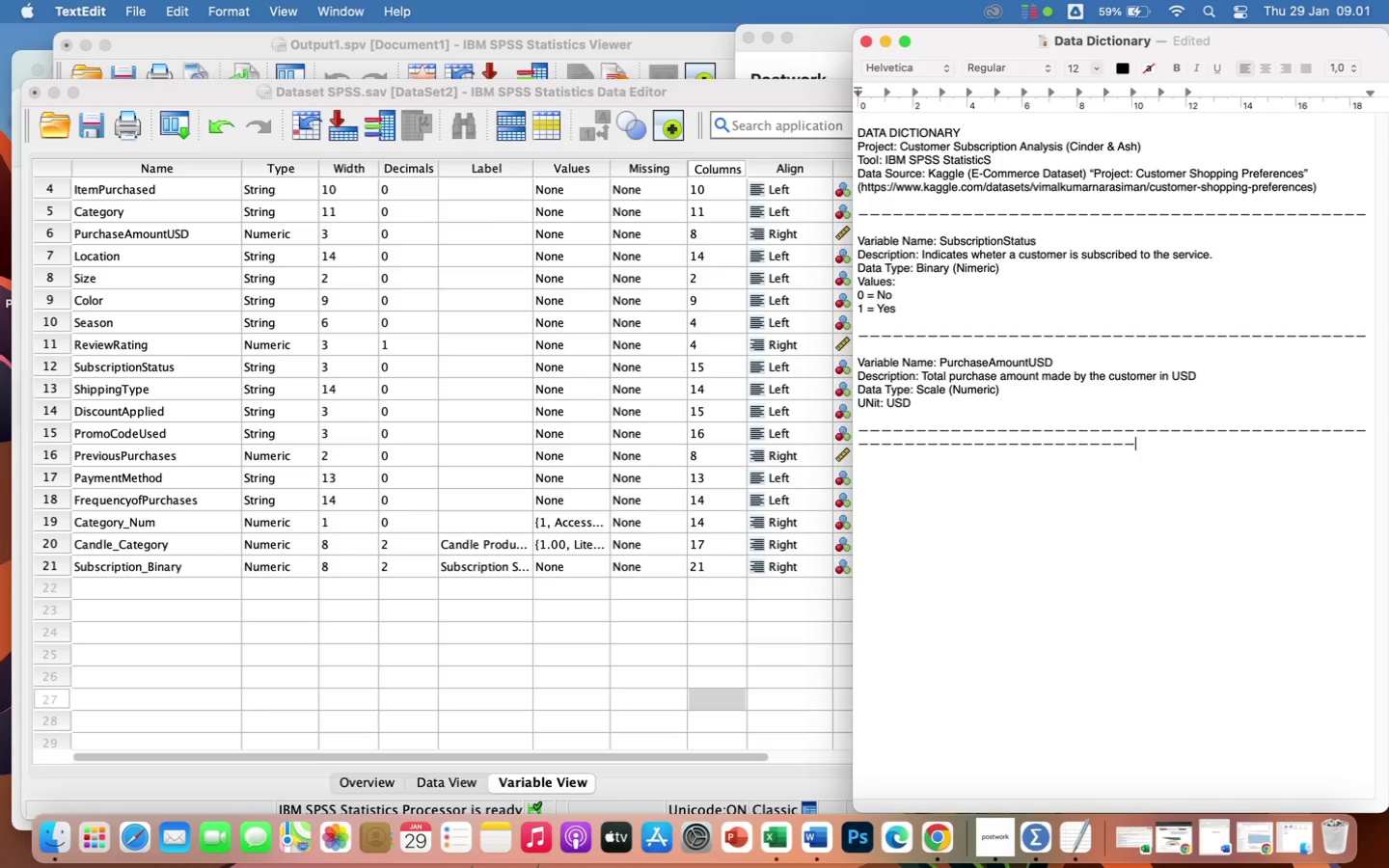 
key(Backspace)
 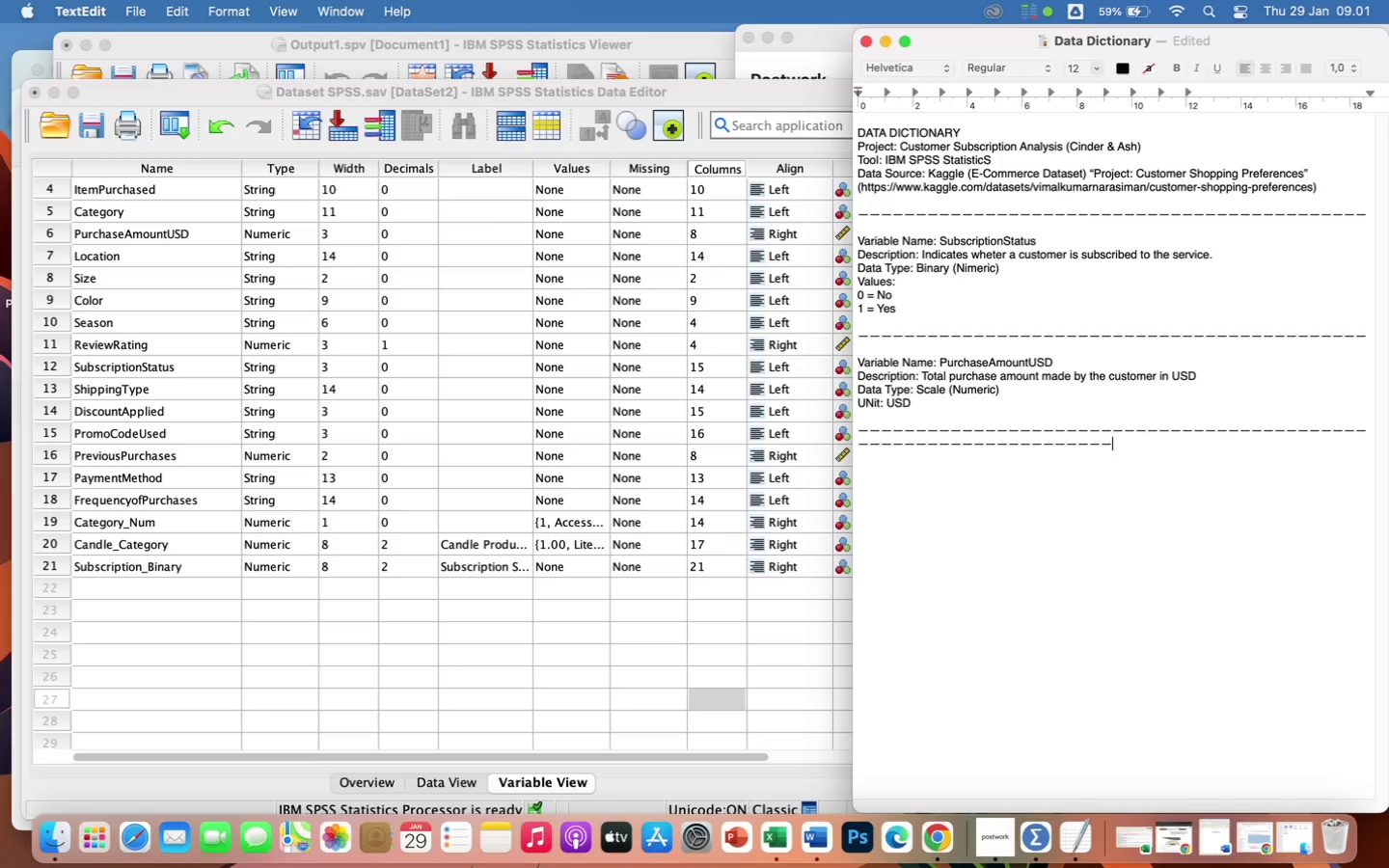 
key(Backspace)
 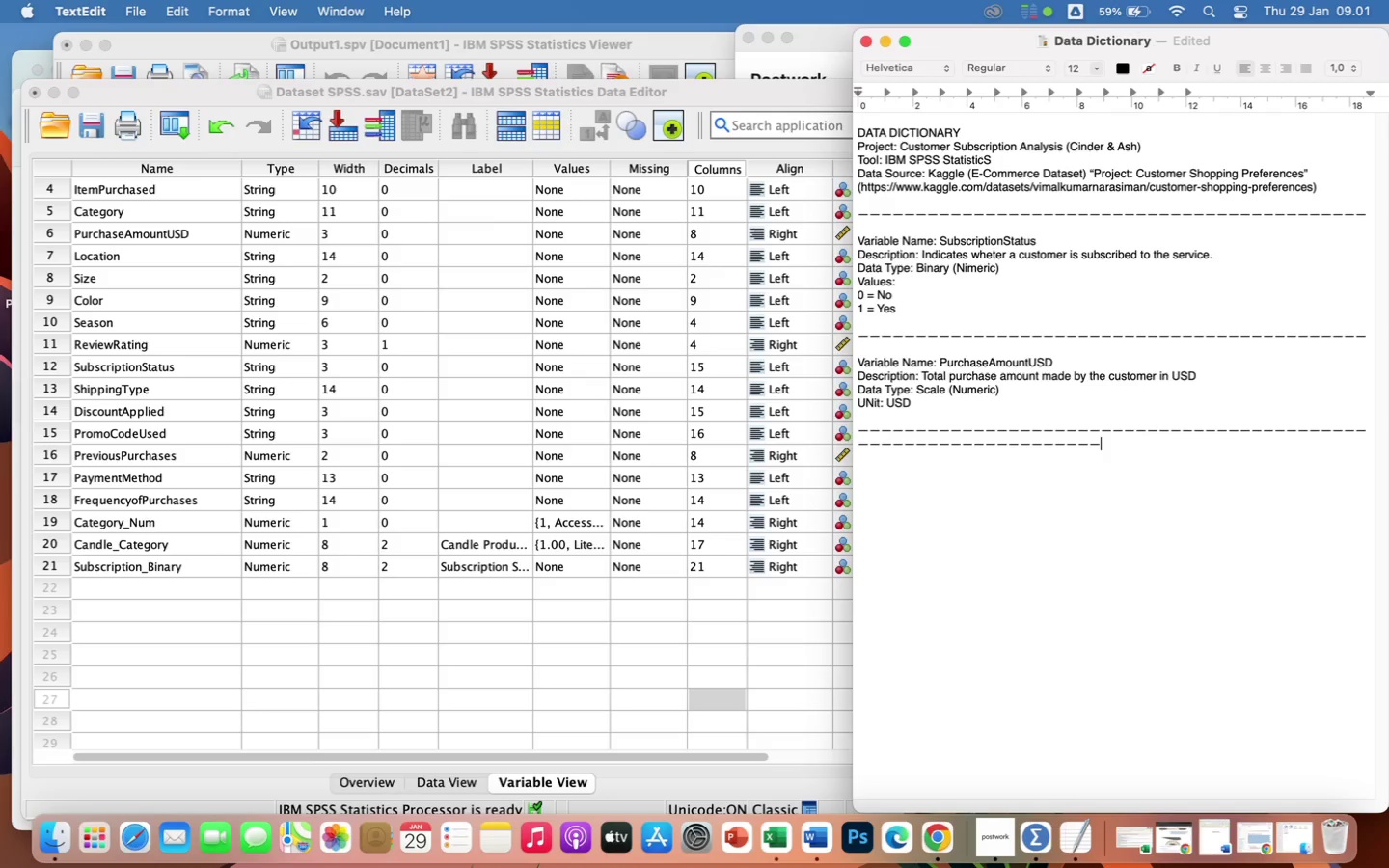 
hold_key(key=Backspace, duration=1.51)
 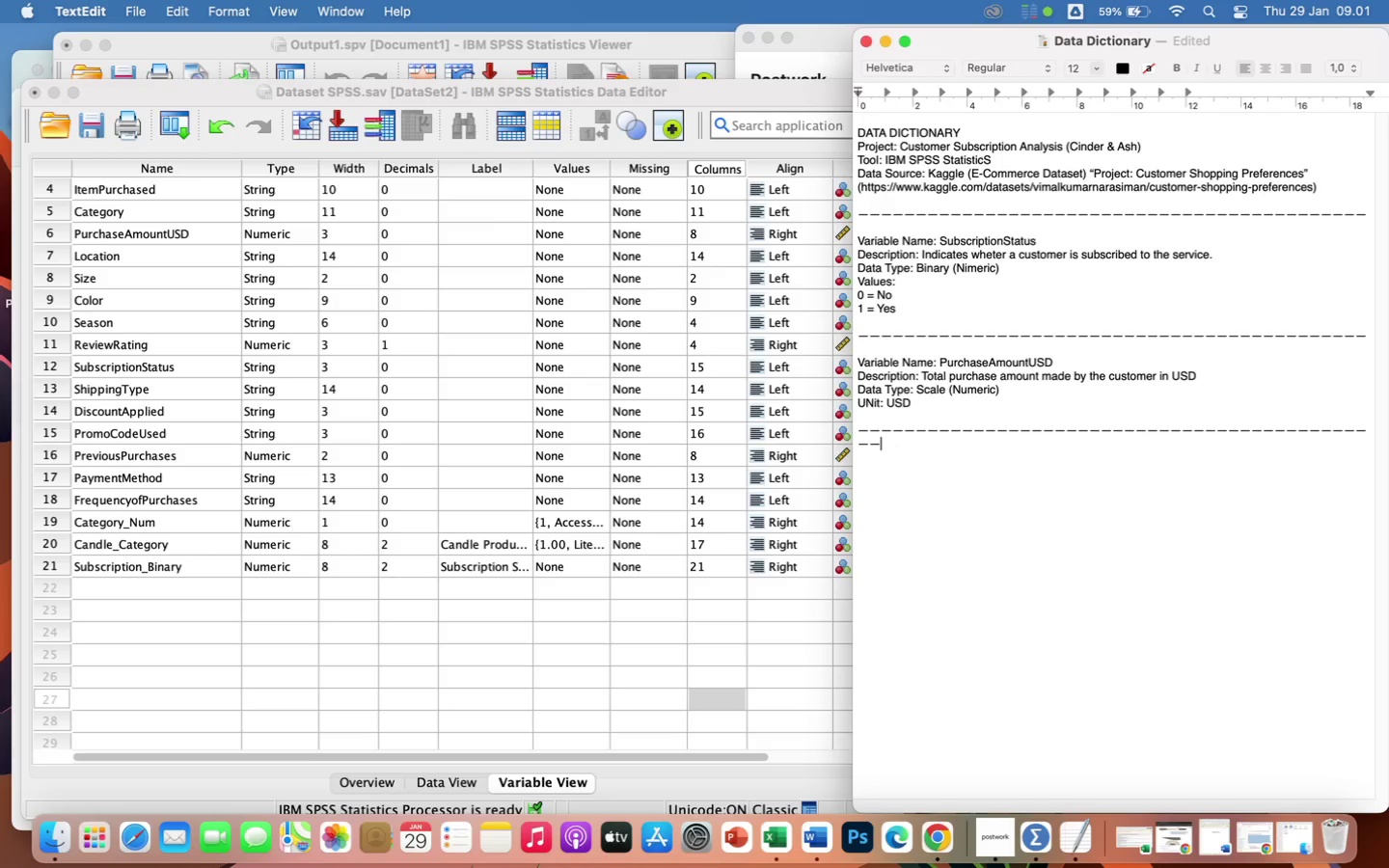 
hold_key(key=Backspace, duration=0.66)
 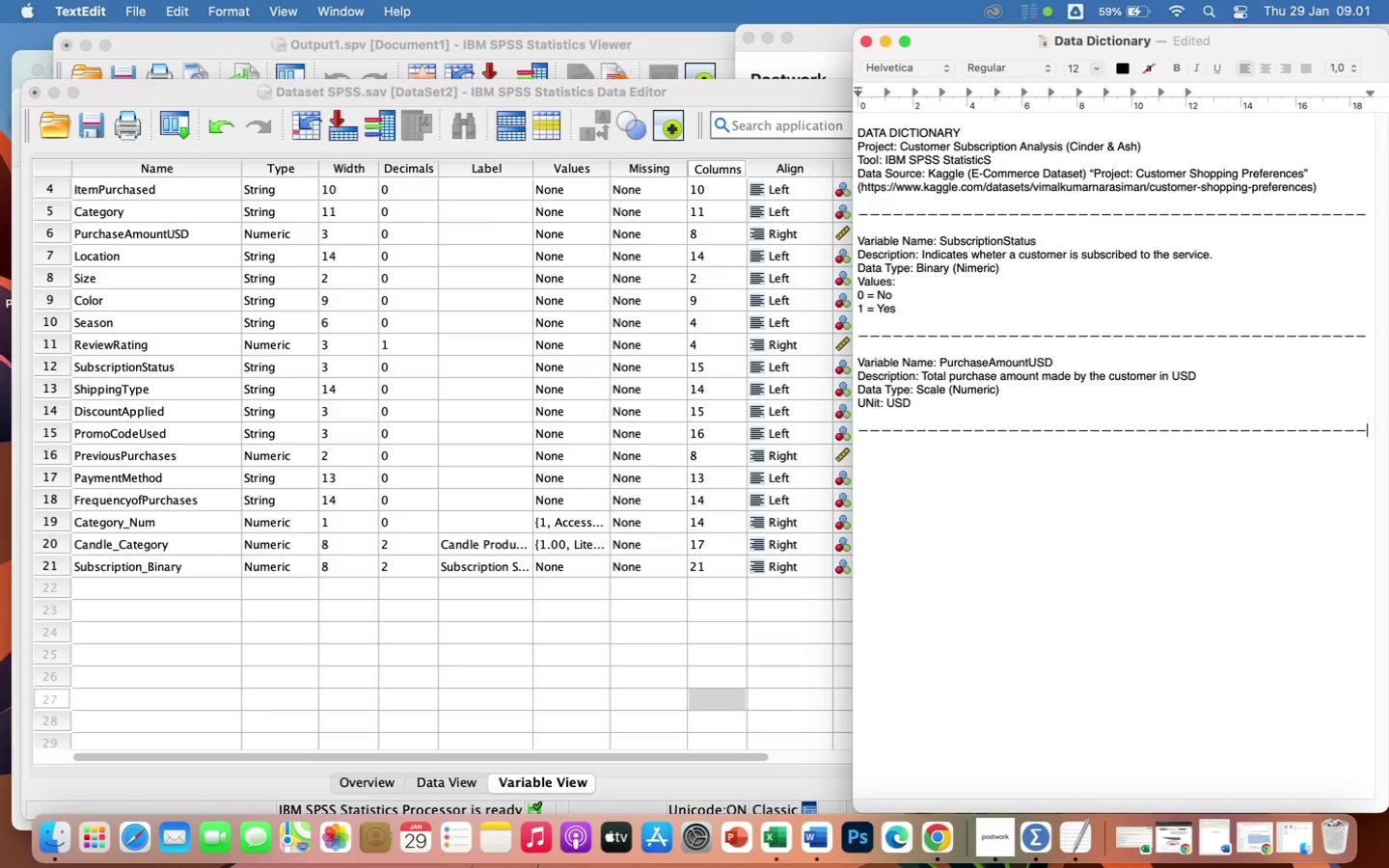 
key(Backspace)
 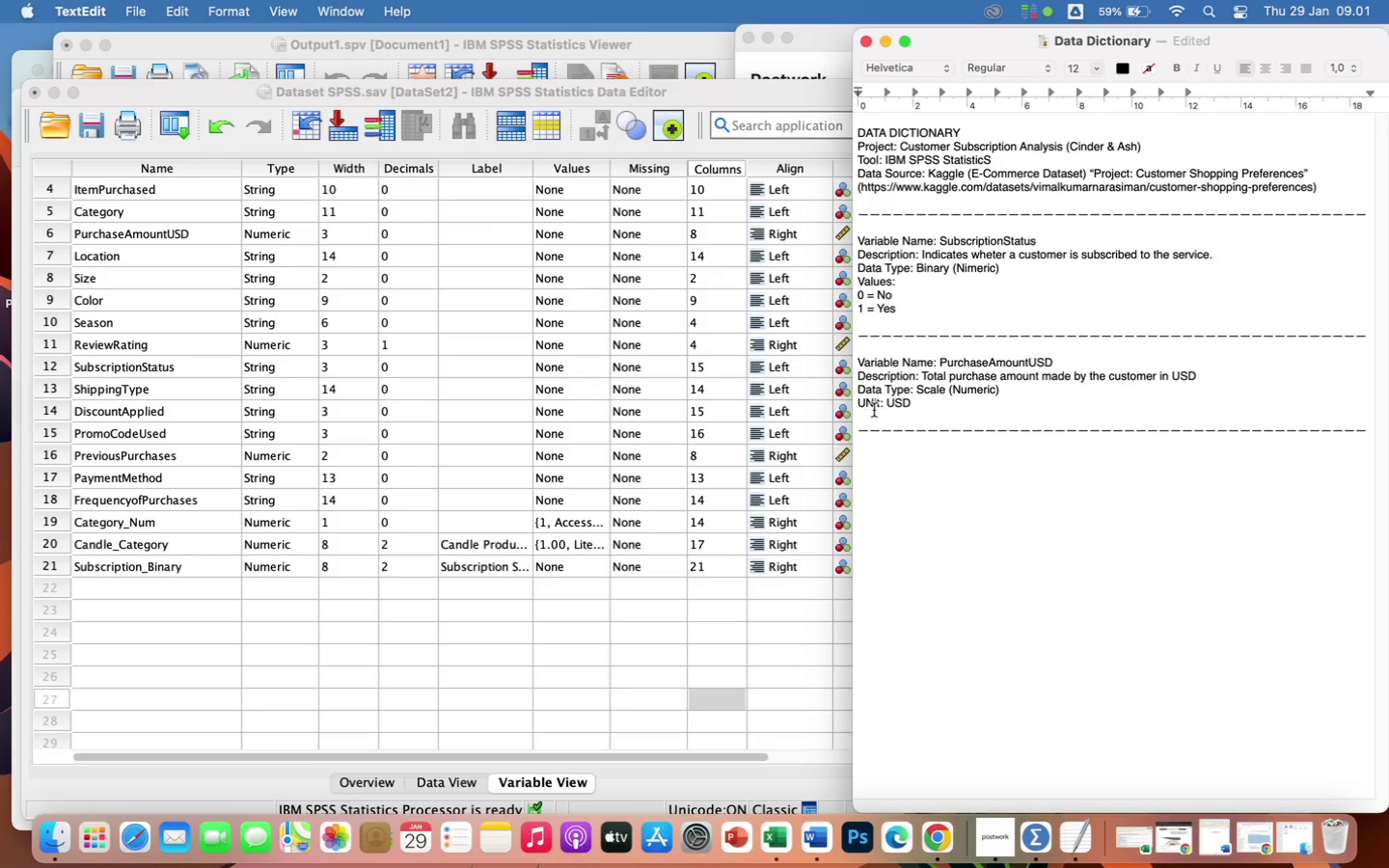 
left_click([873, 401])
 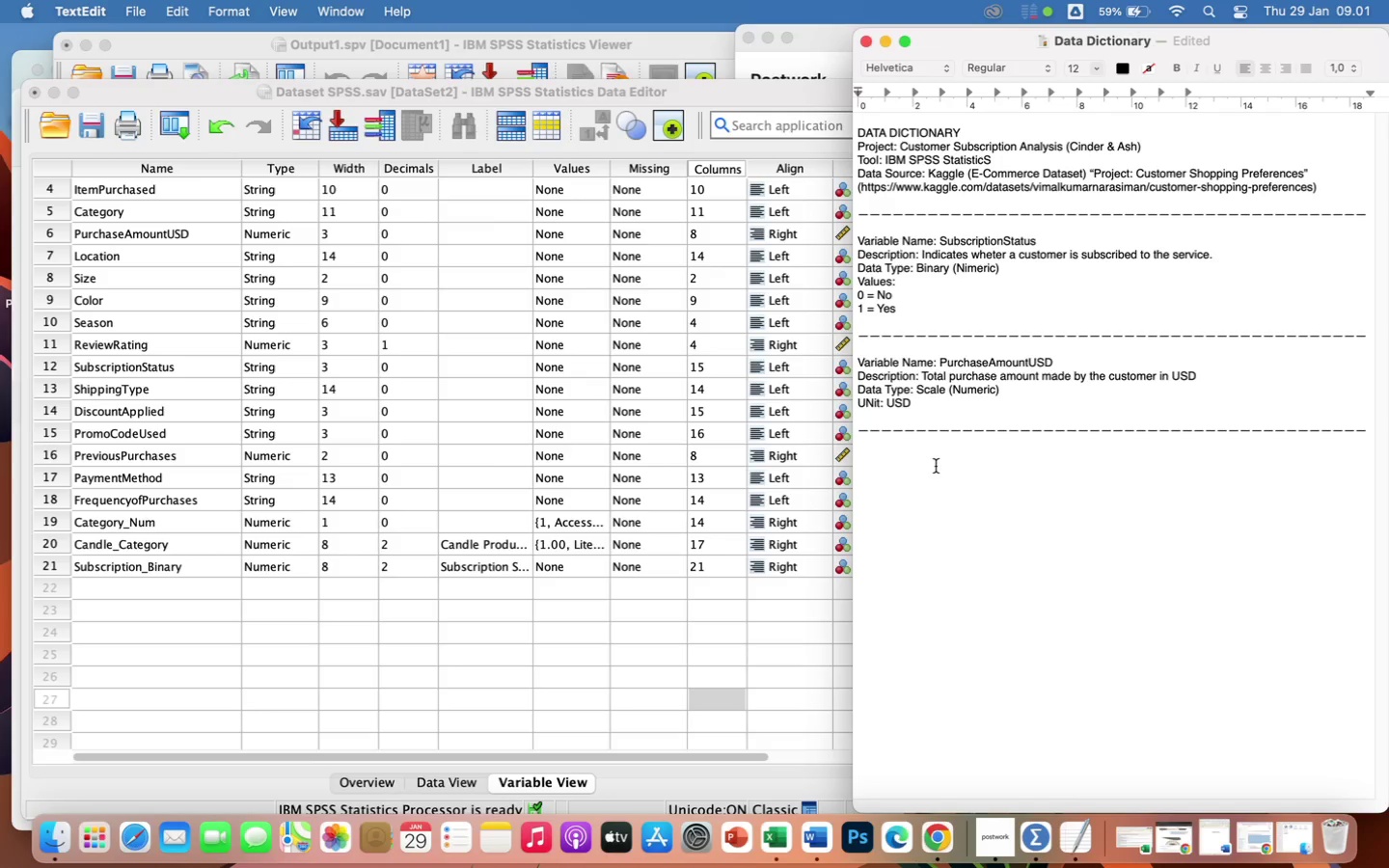 
key(Backspace)
 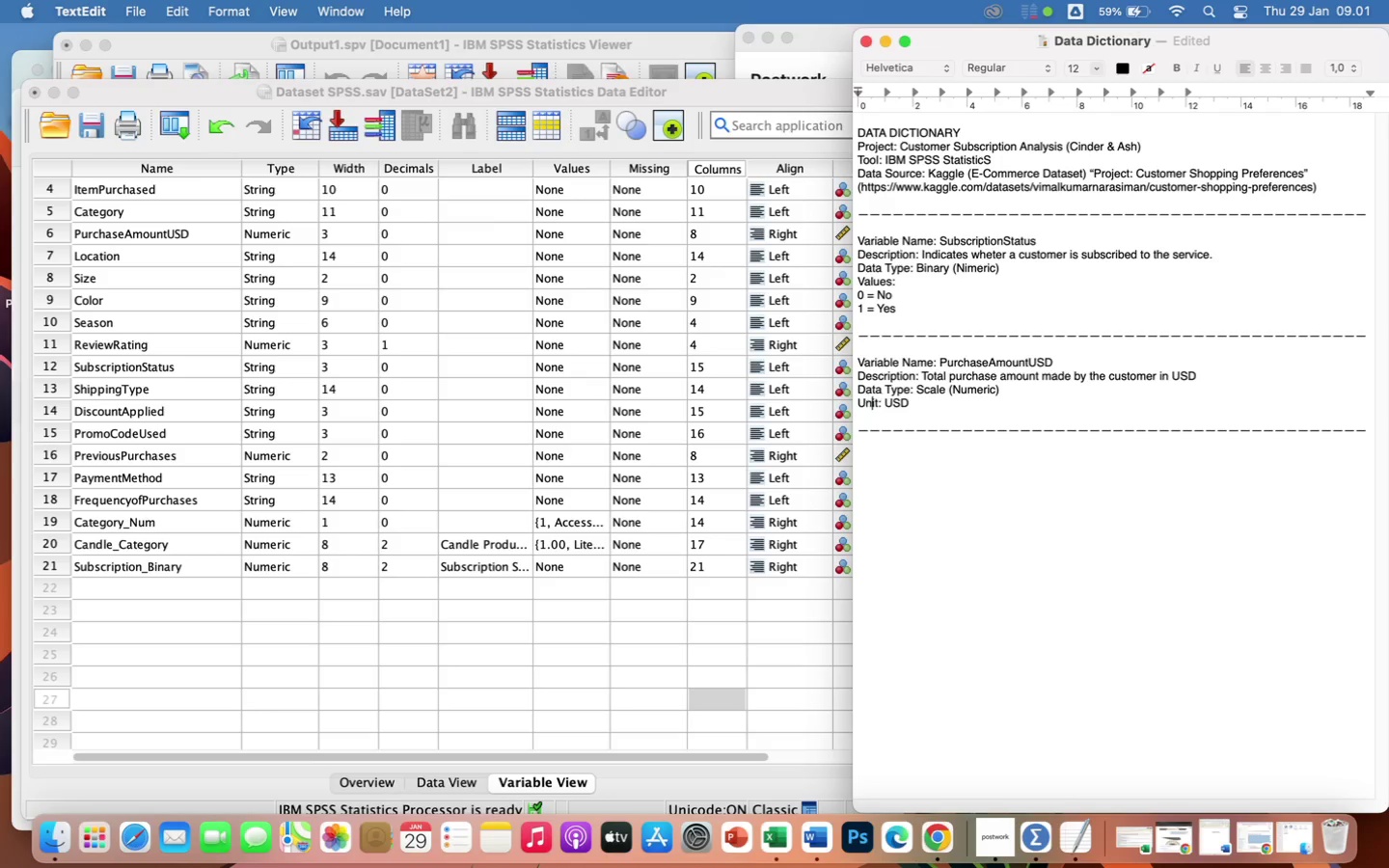 
key(N)
 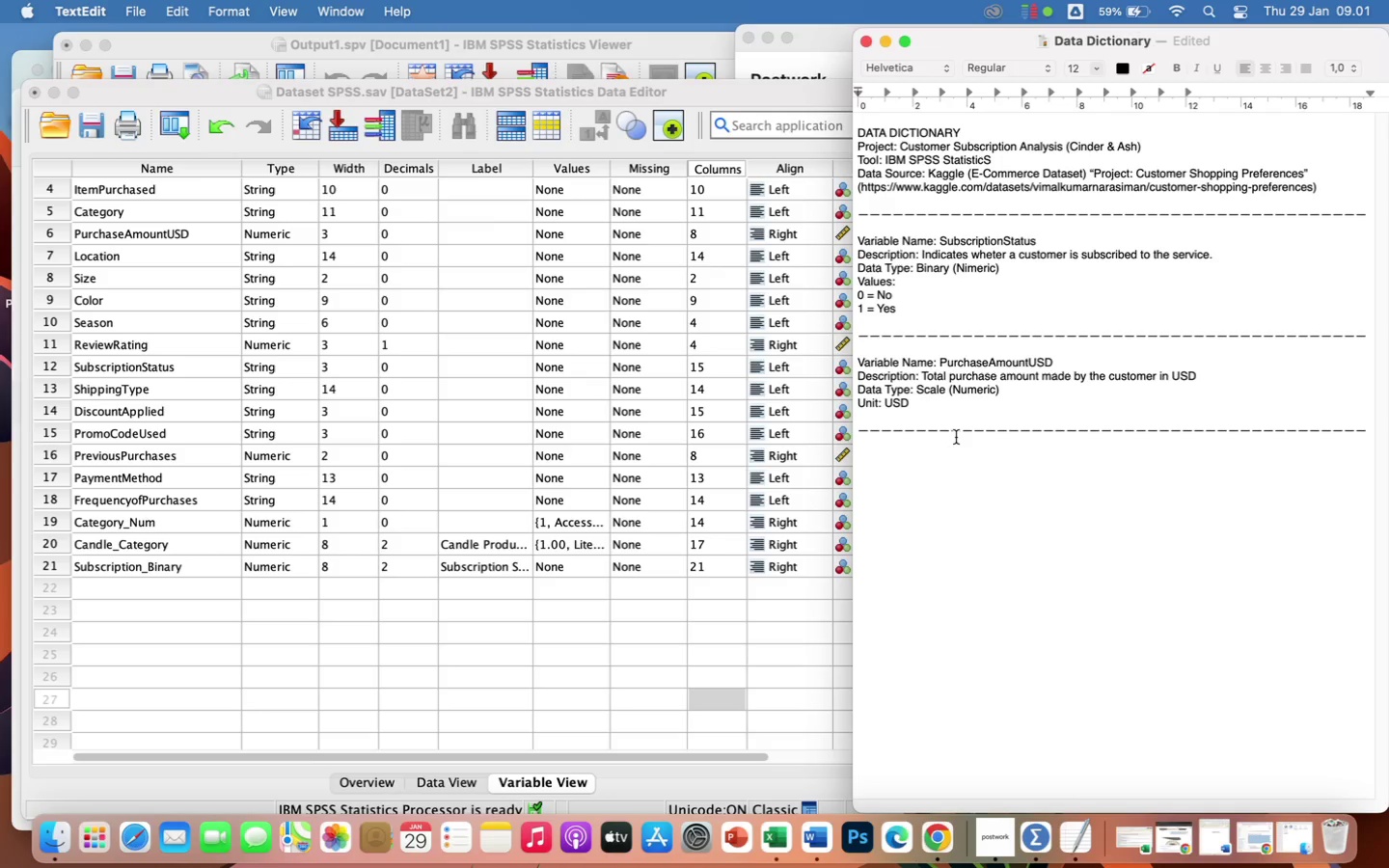 
left_click([954, 450])
 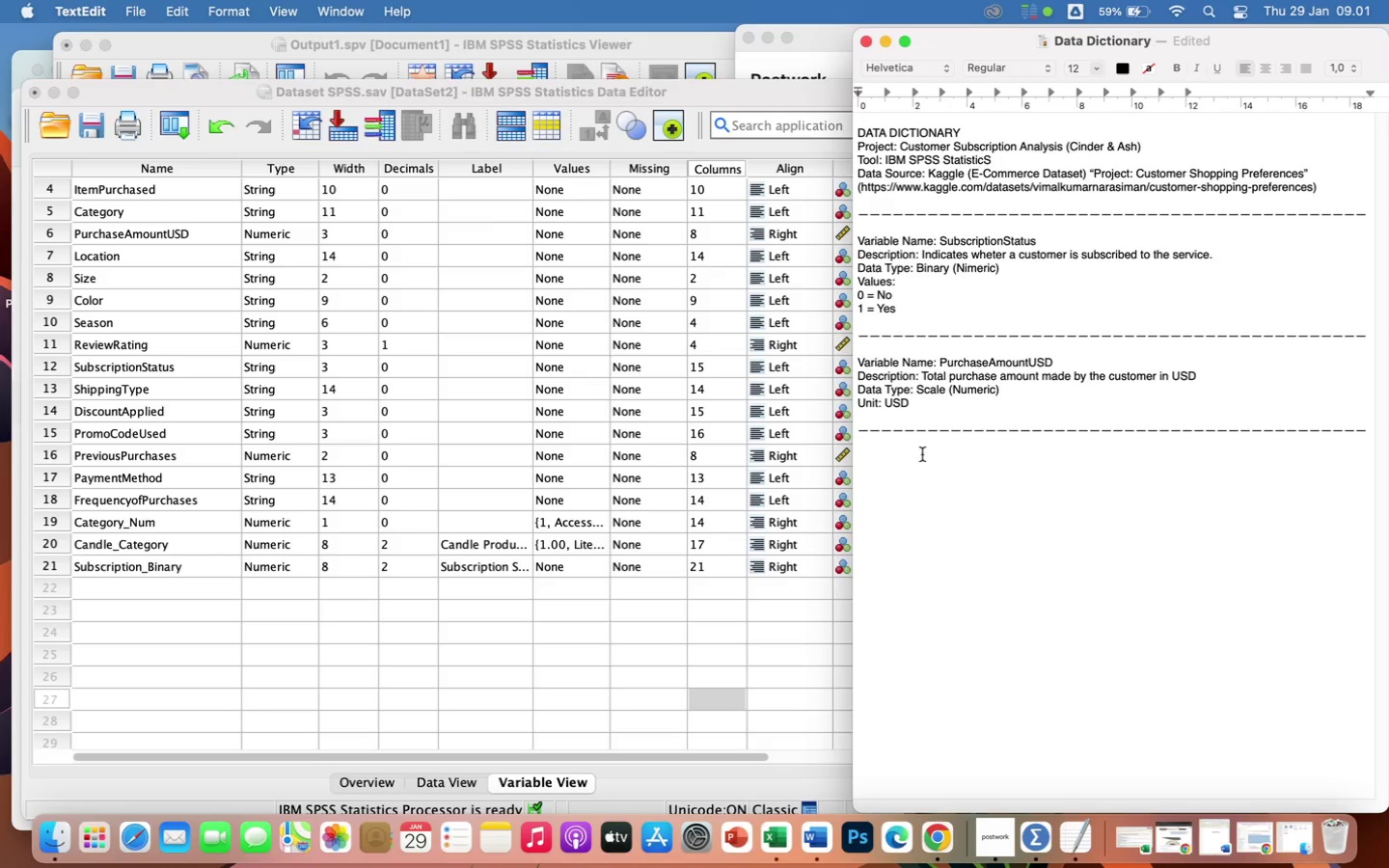 
left_click([911, 456])
 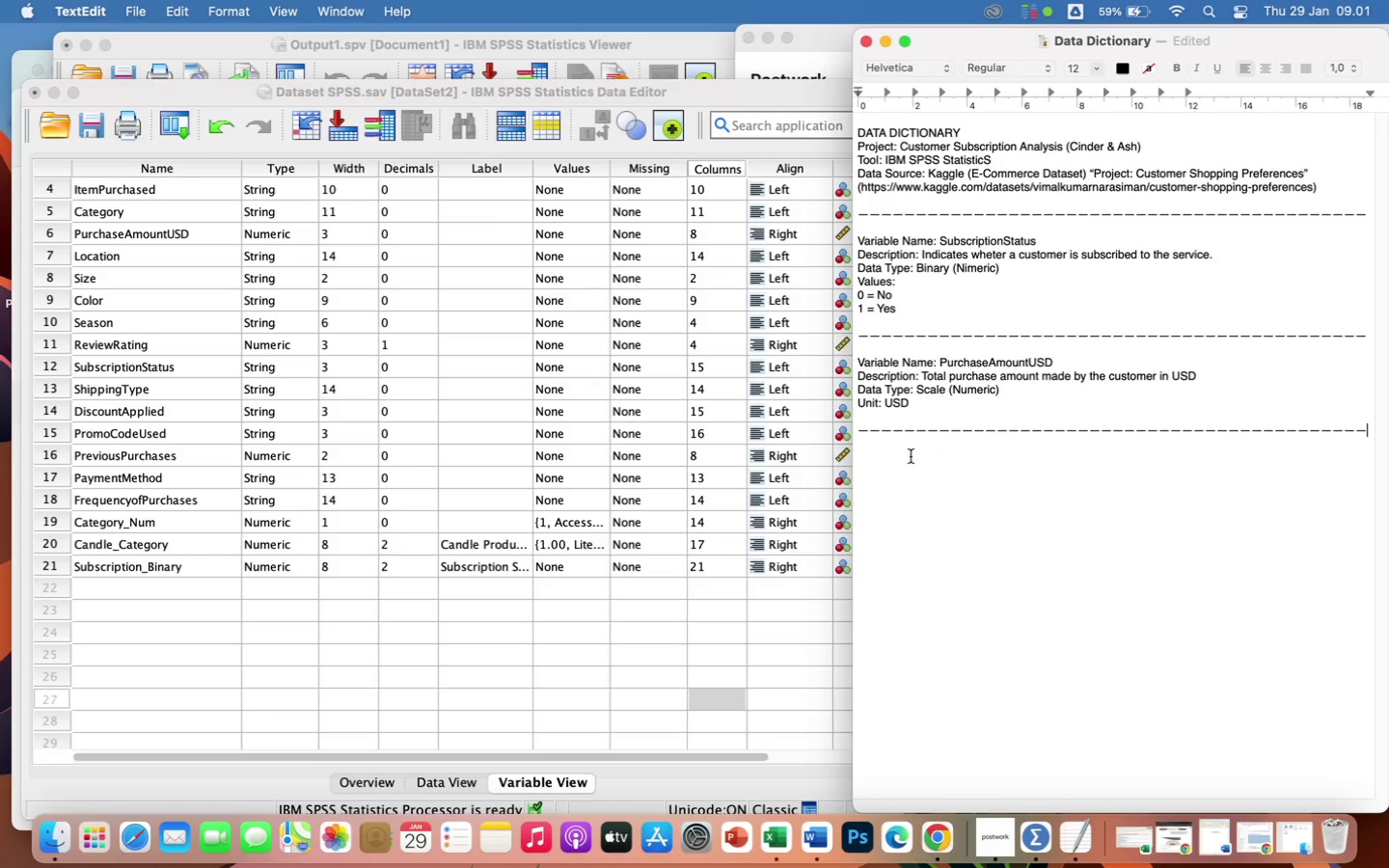 
double_click([911, 456])
 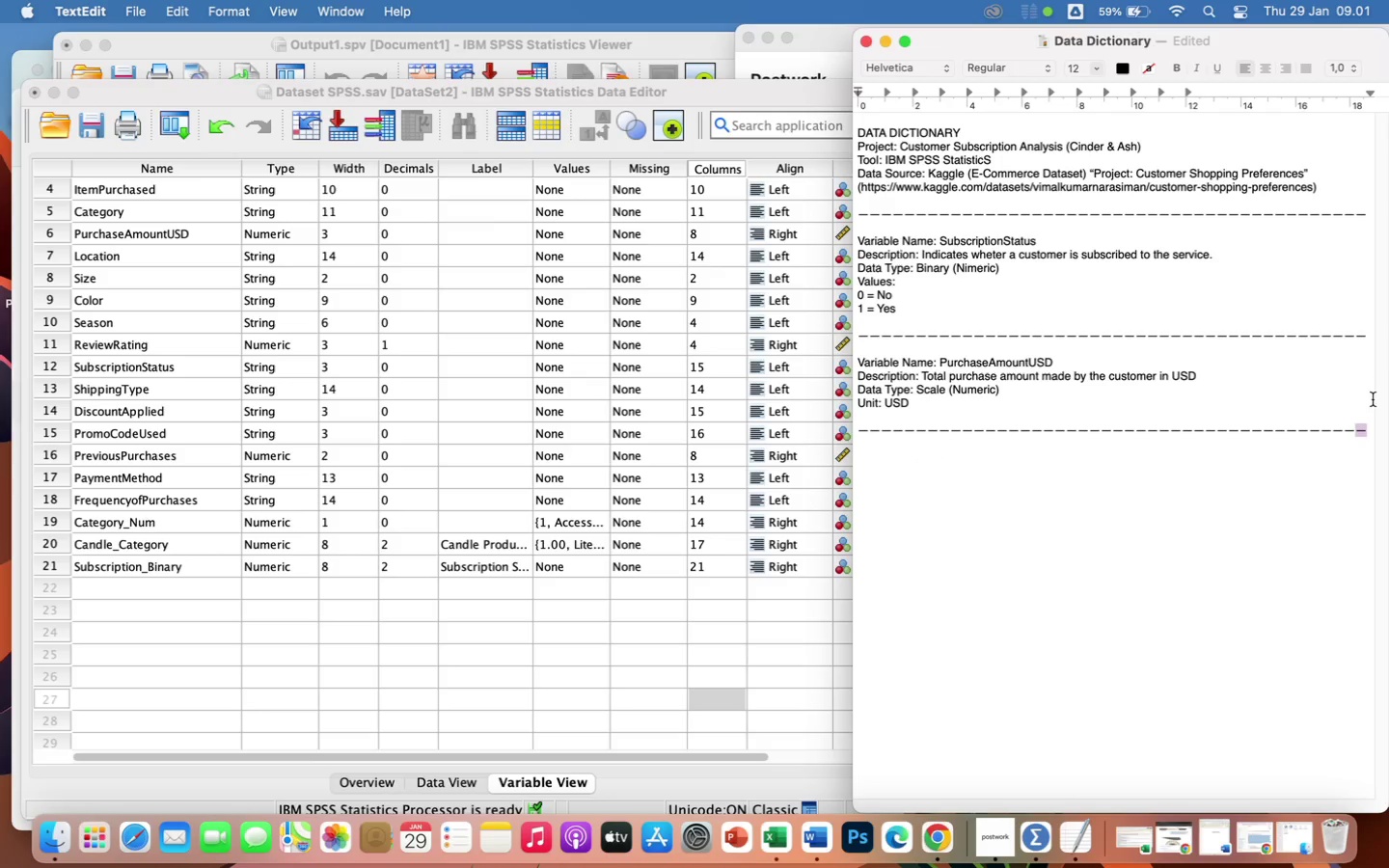 
left_click([1366, 420])
 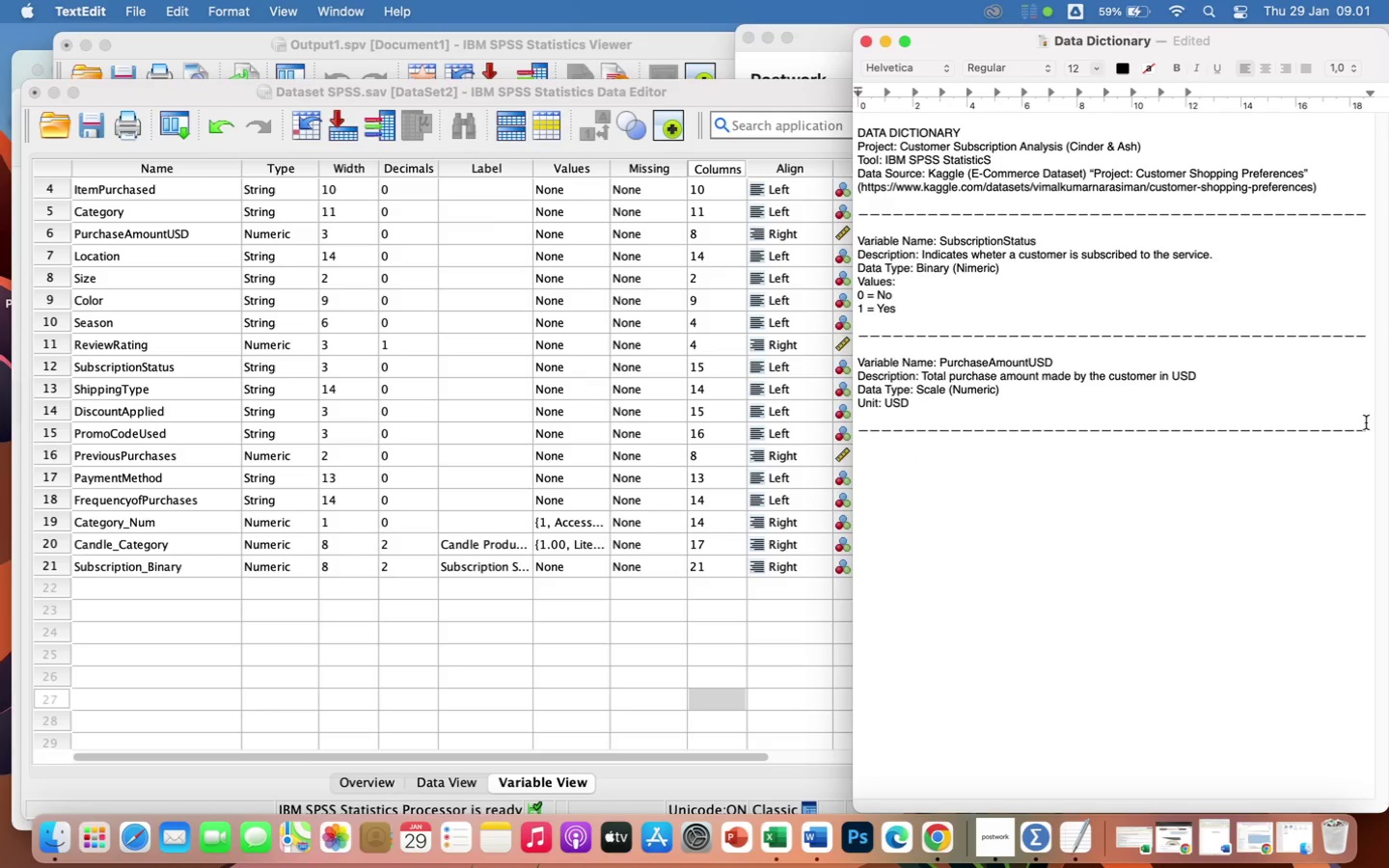 
left_click([1365, 431])
 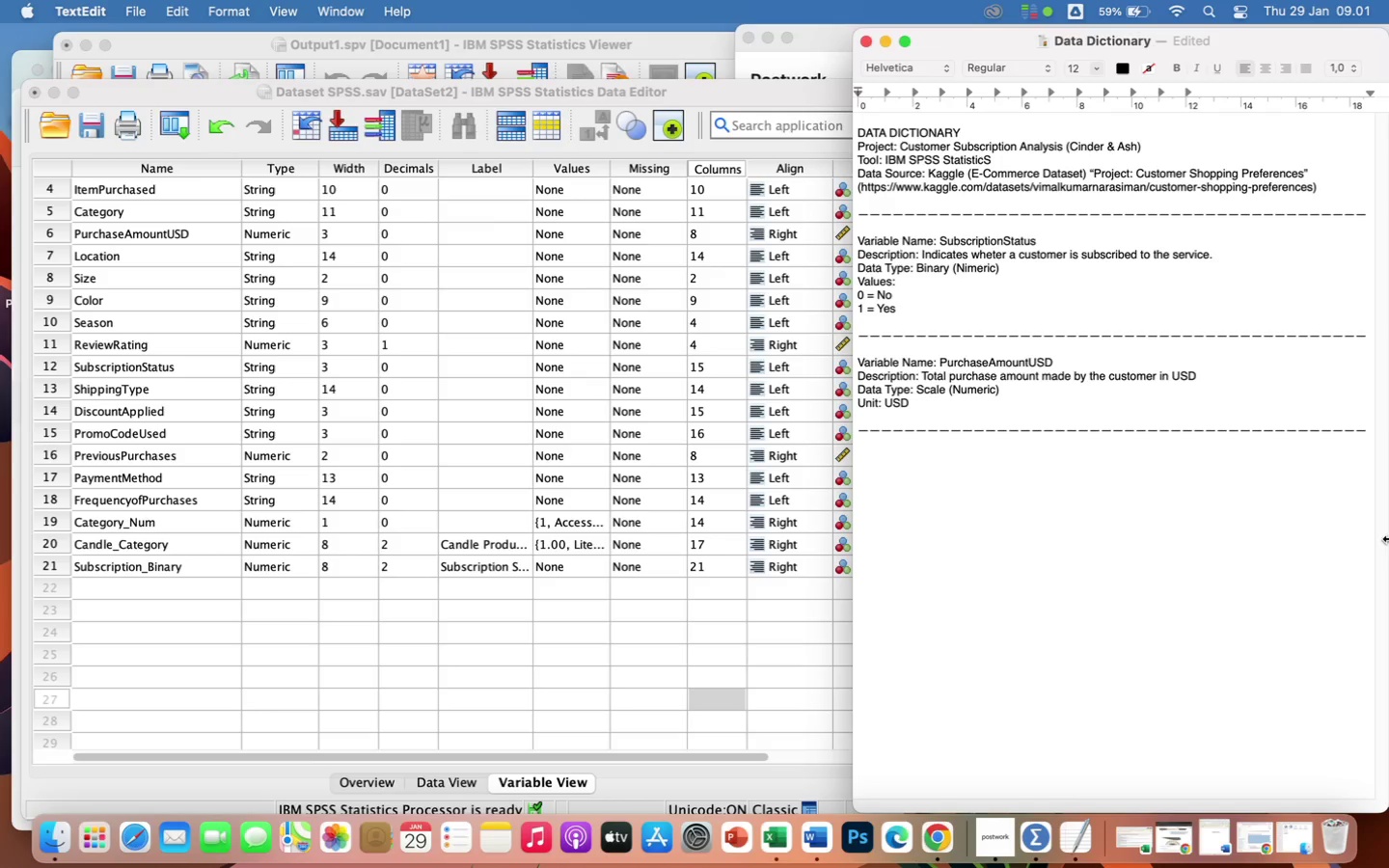 
key(Enter)
 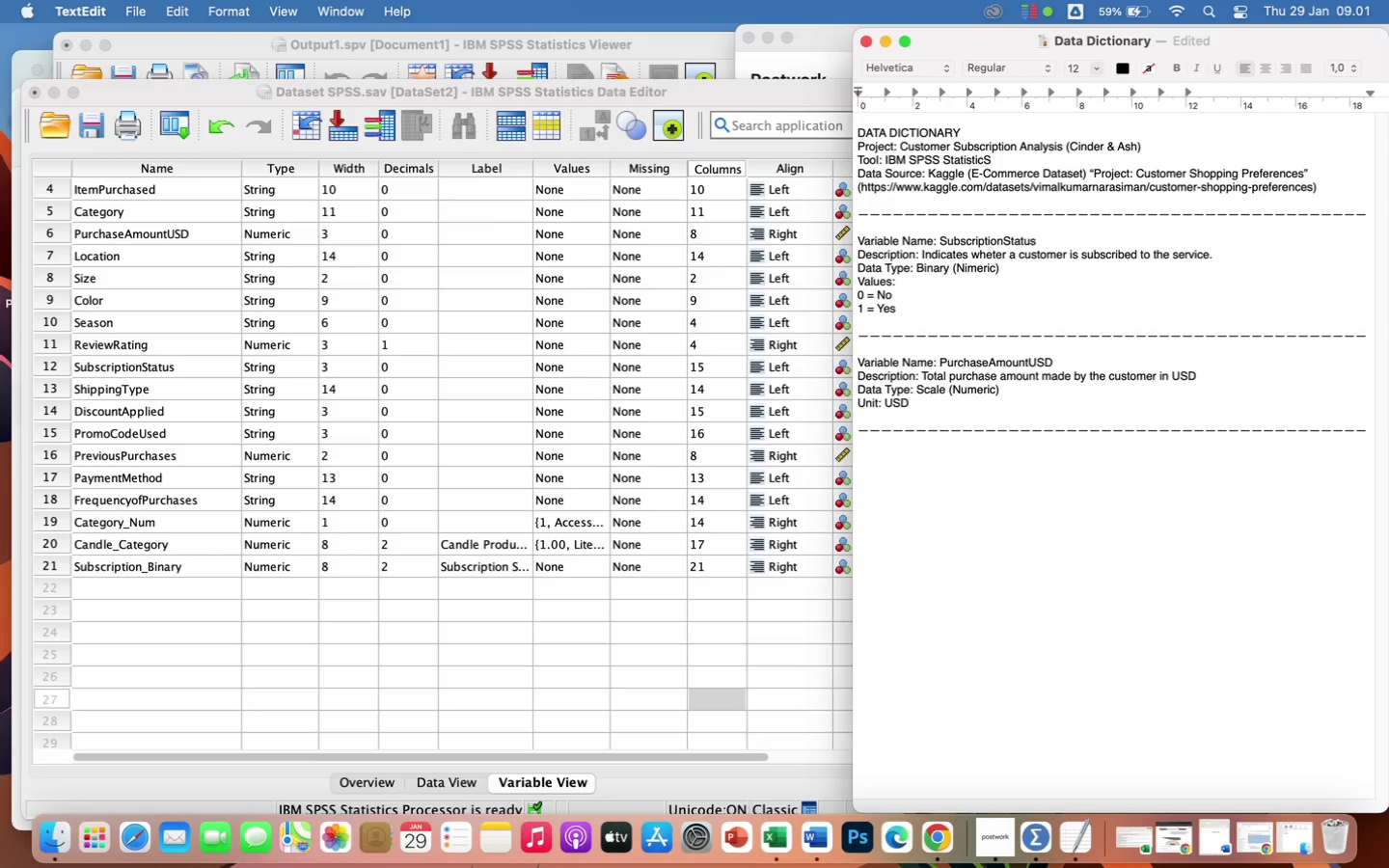 
key(Enter)
 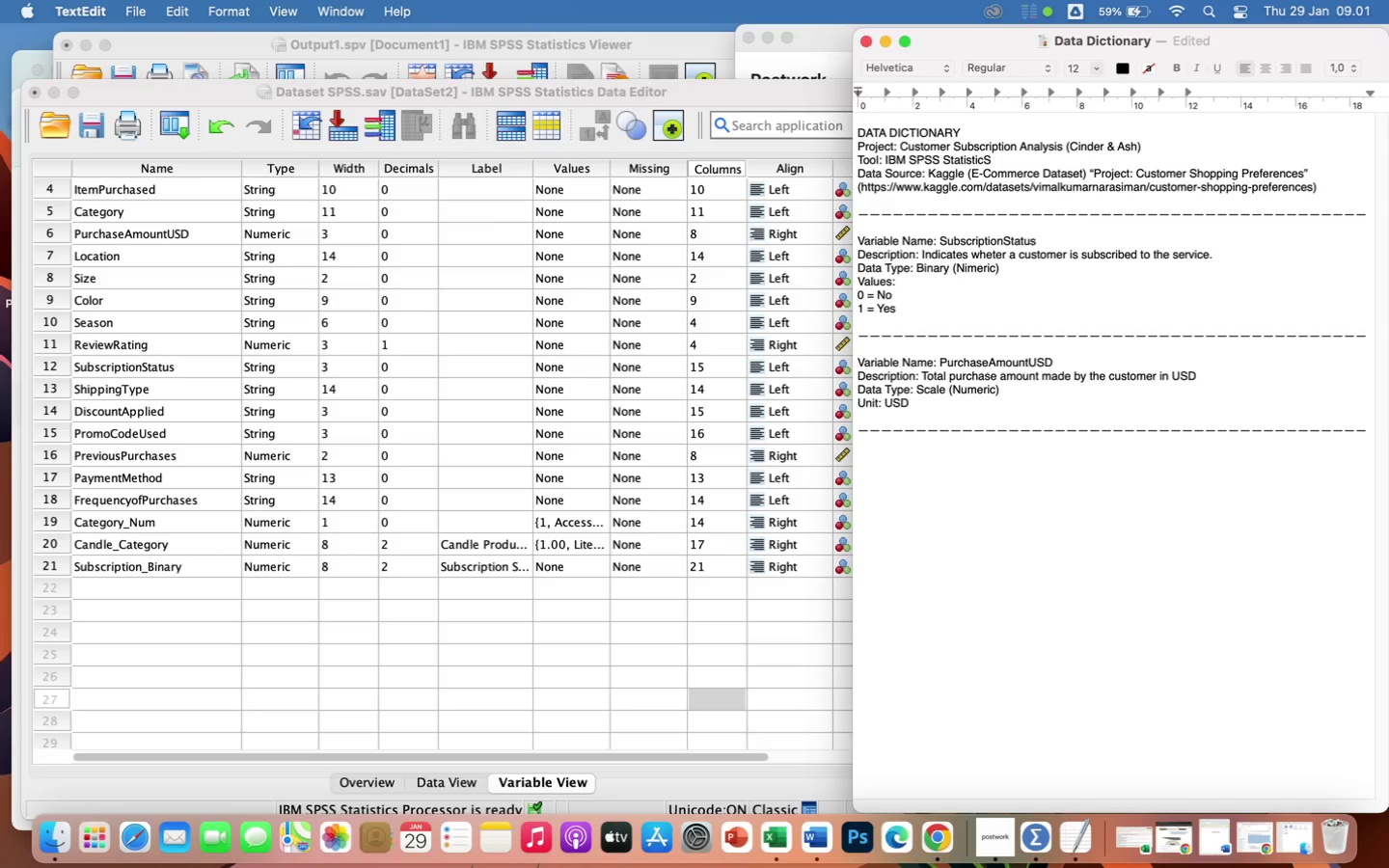 
wait(10.91)
 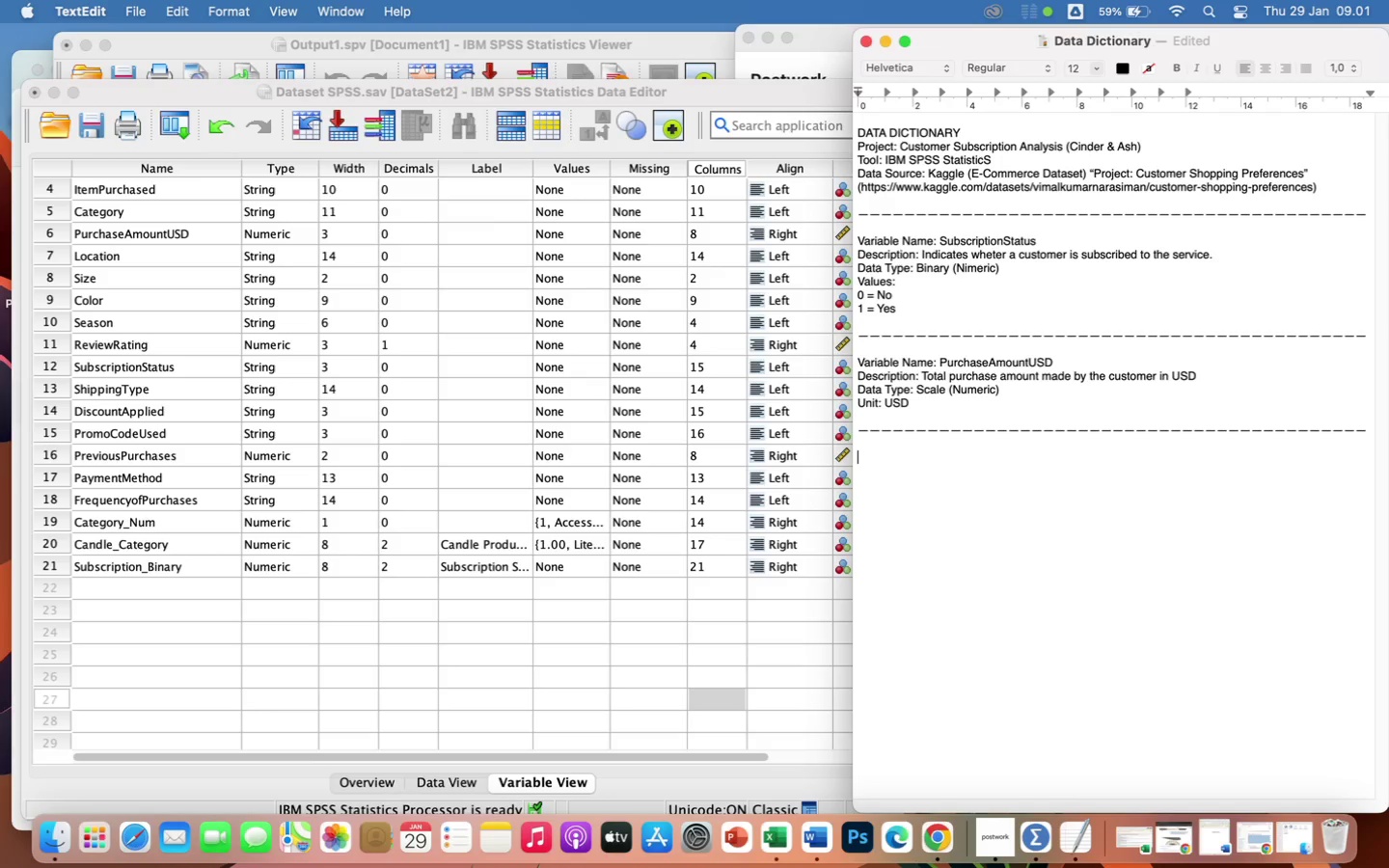 
type(Variable Name: DiscountApplied)
 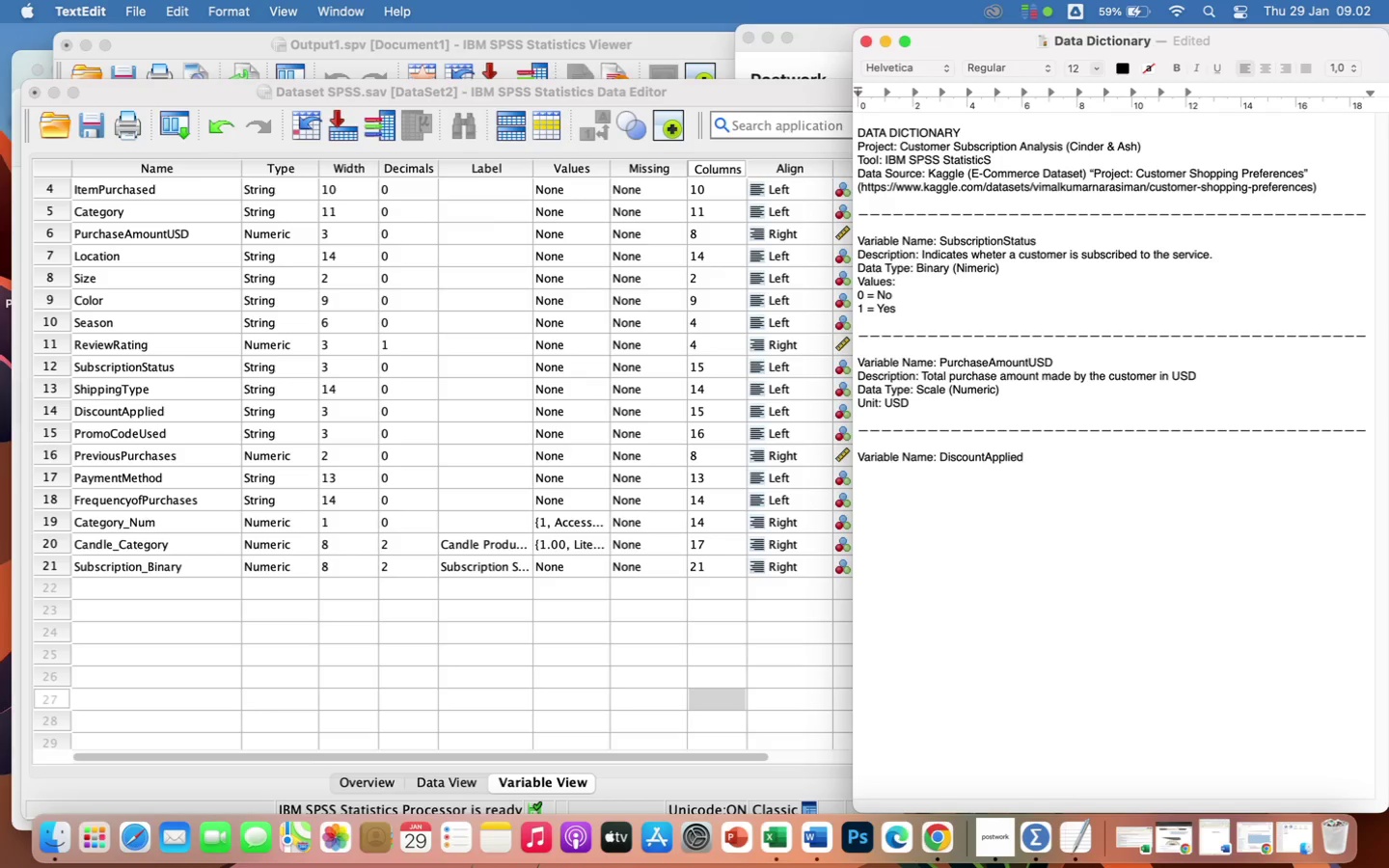 
key(Enter)
 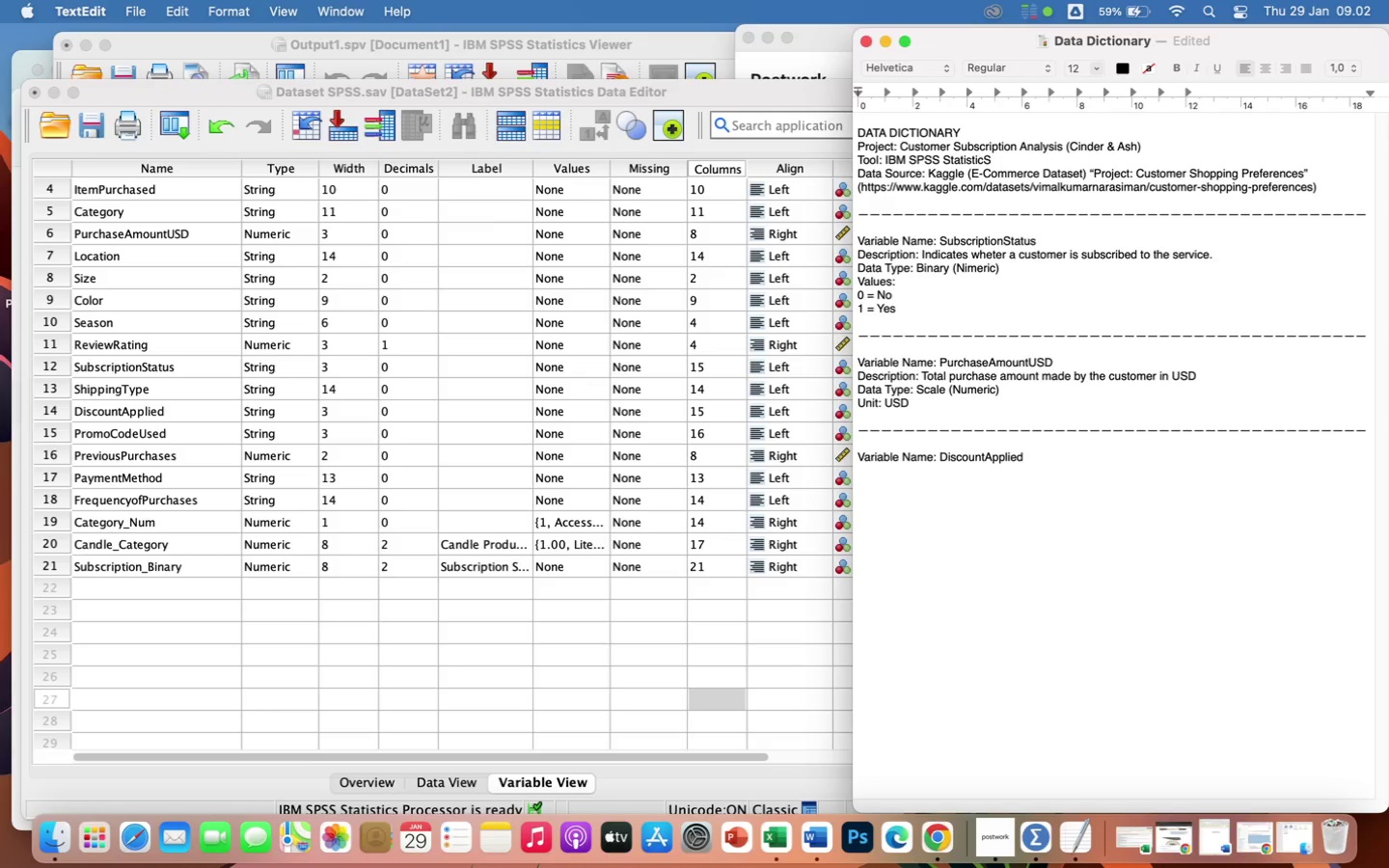 
type(Description: Indicates wheter a discount was applied during the purchase.)
 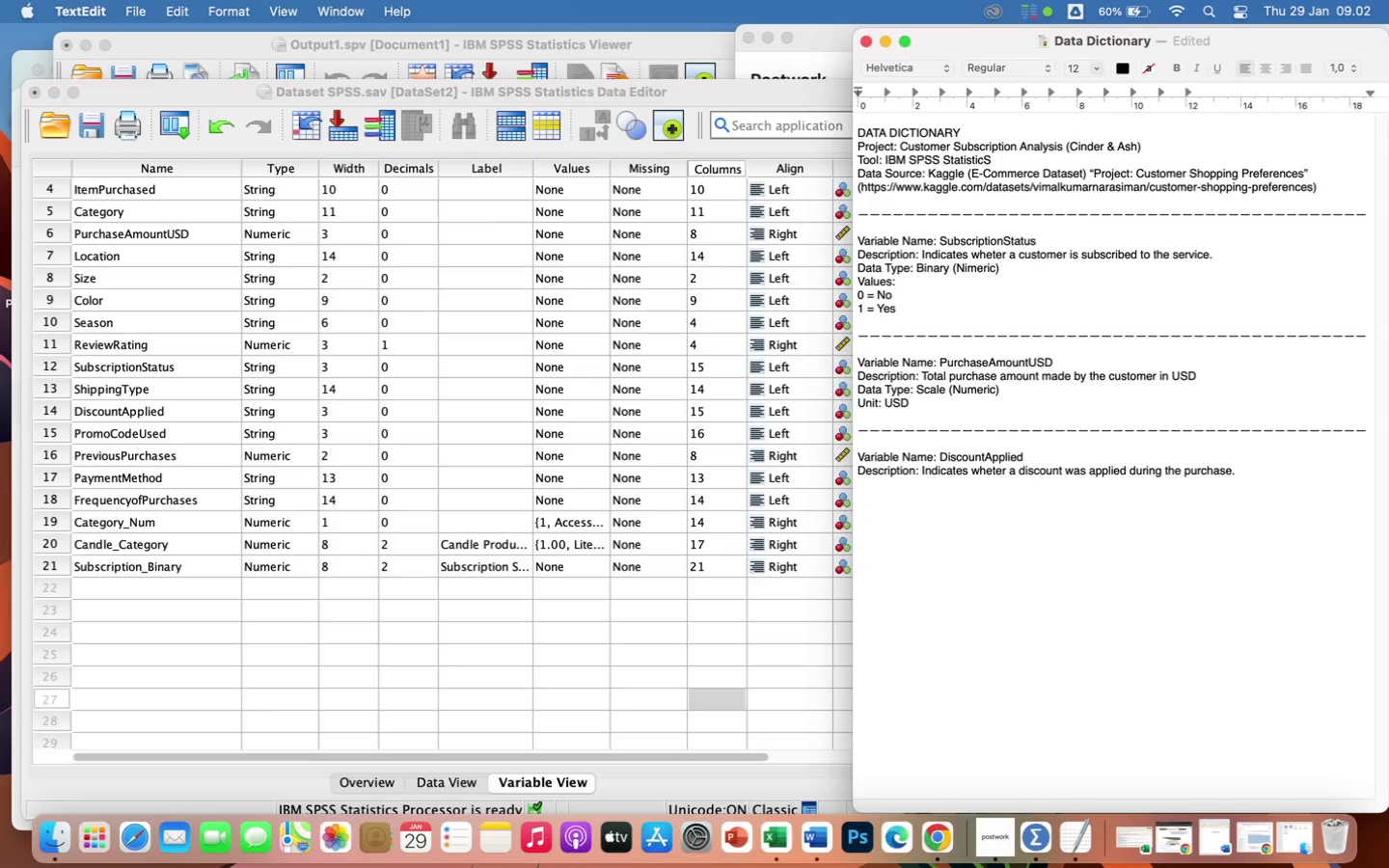 
key(Enter)
 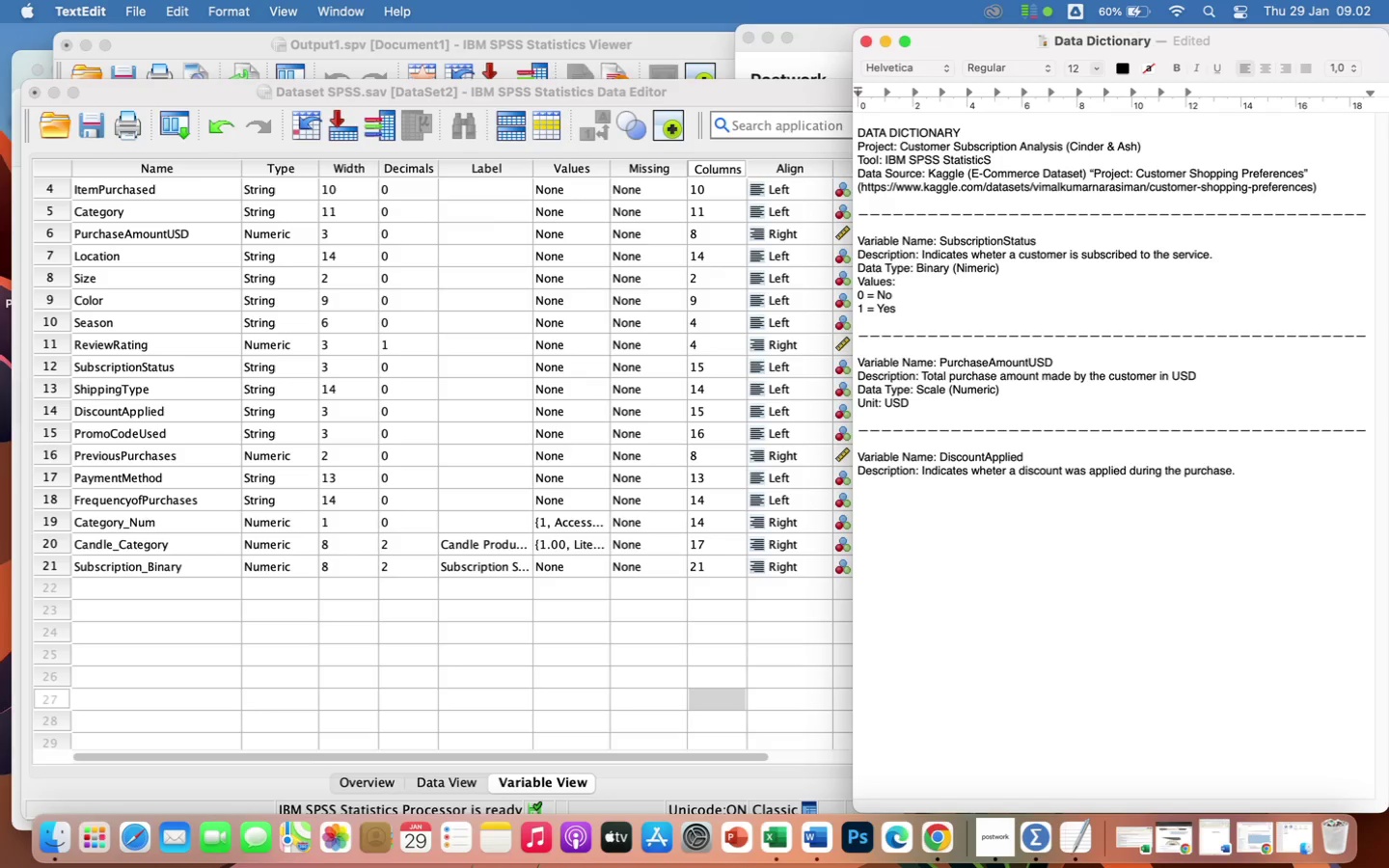 
type(data)
key(Backspace)
key(Backspace)
key(Backspace)
key(Backspace)
type(Data Type: Binary (Numeric))
 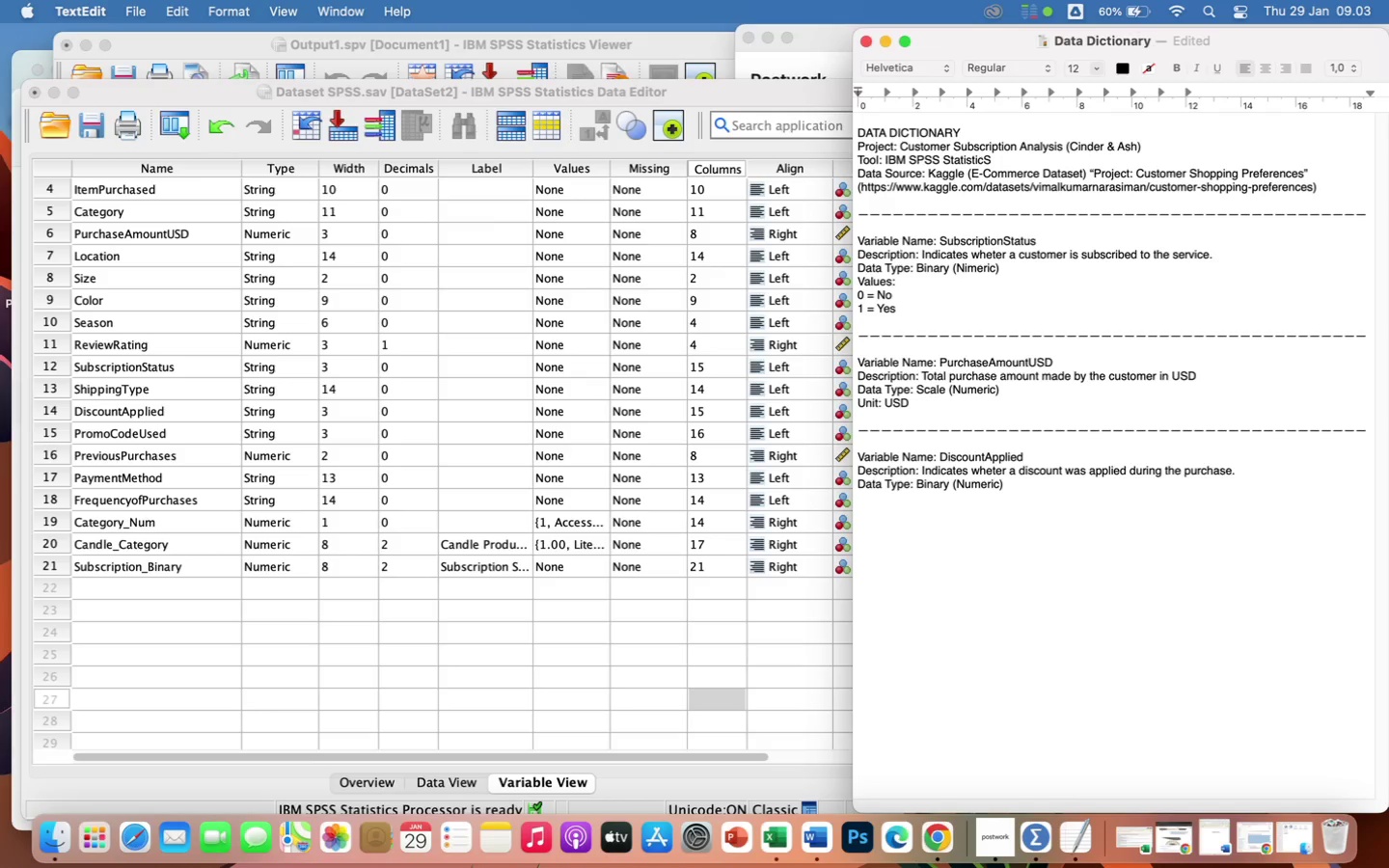 
key(Enter)
 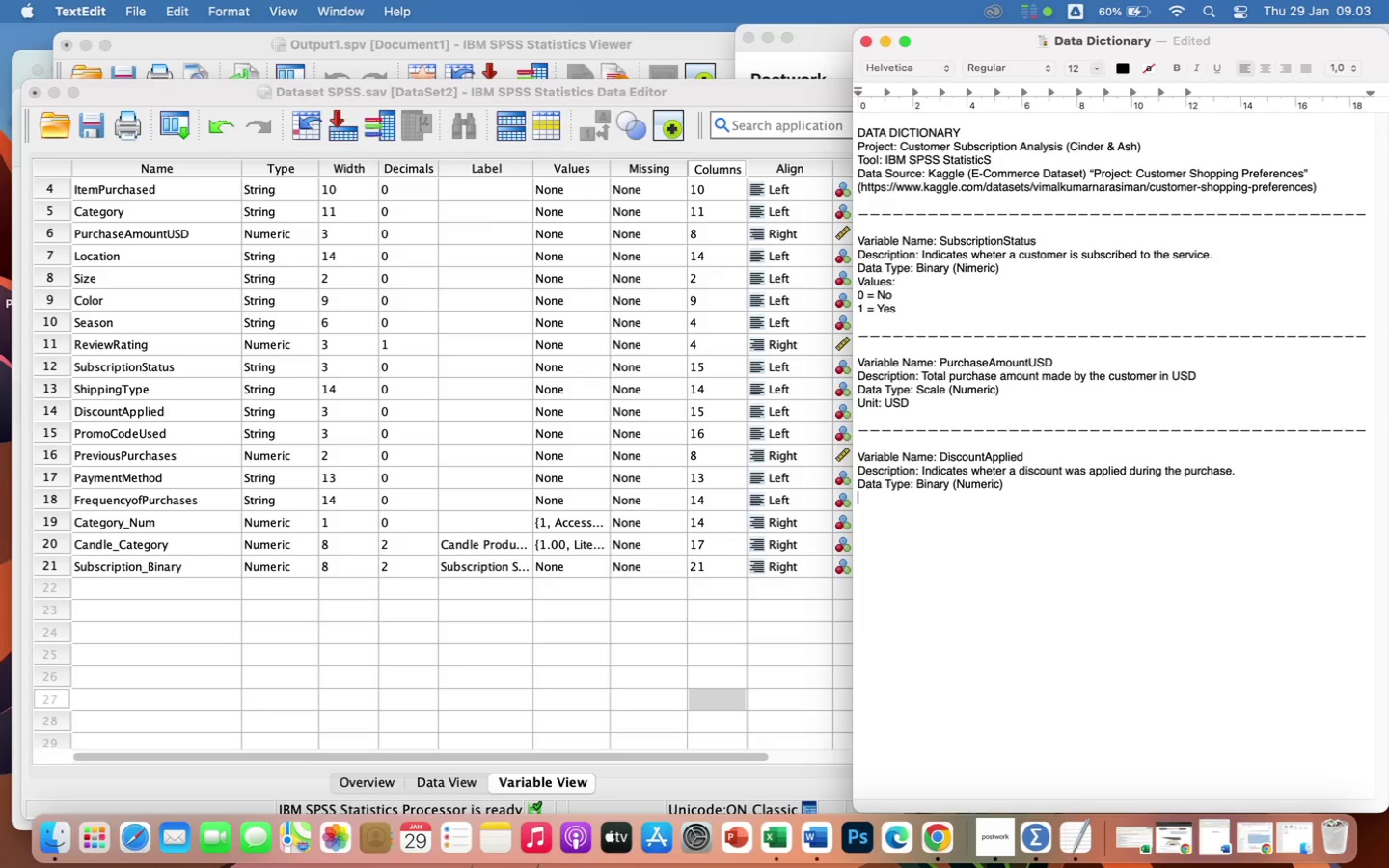 
type(C)
key(Backspace)
type(Value)
 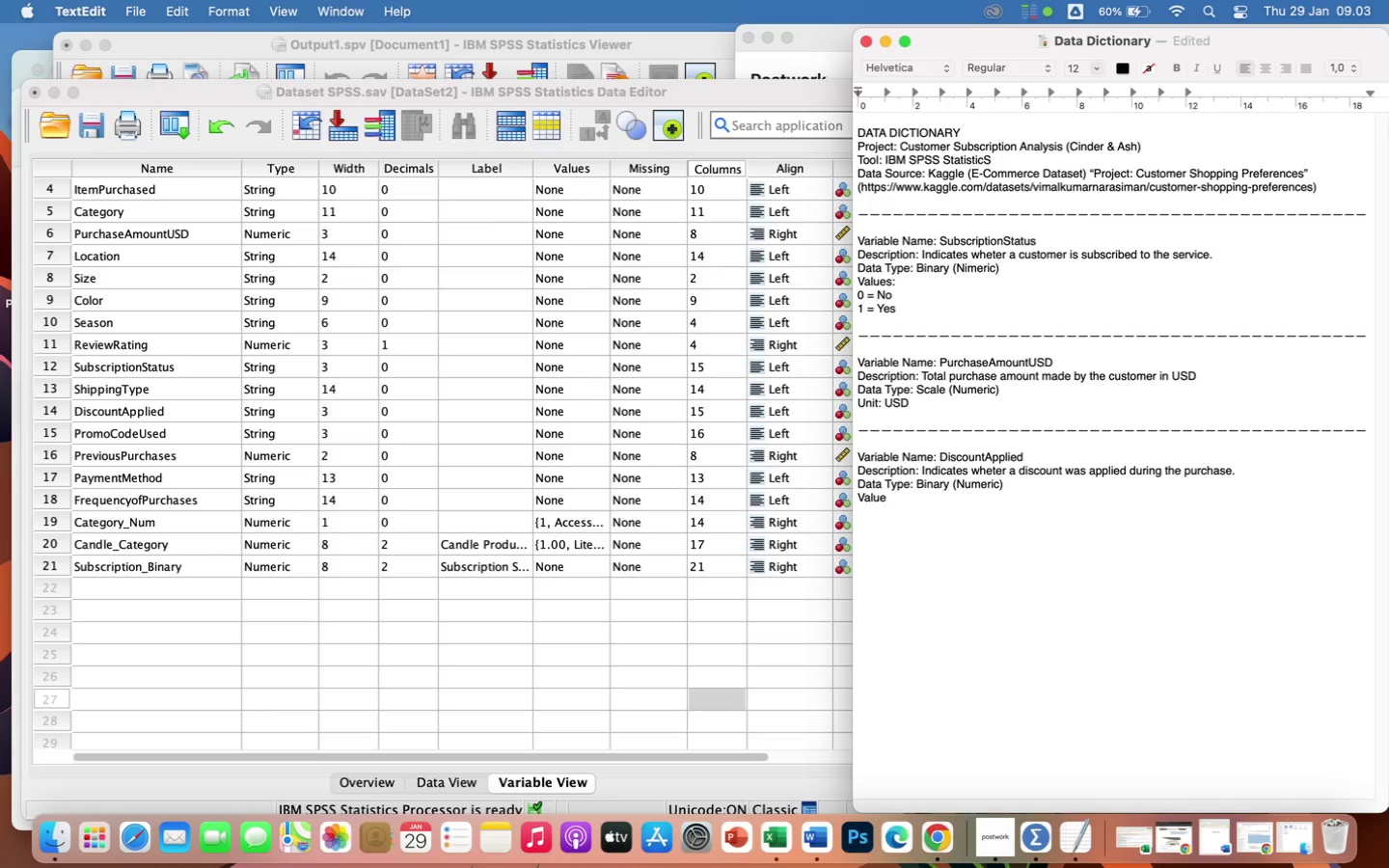 
key(S)
 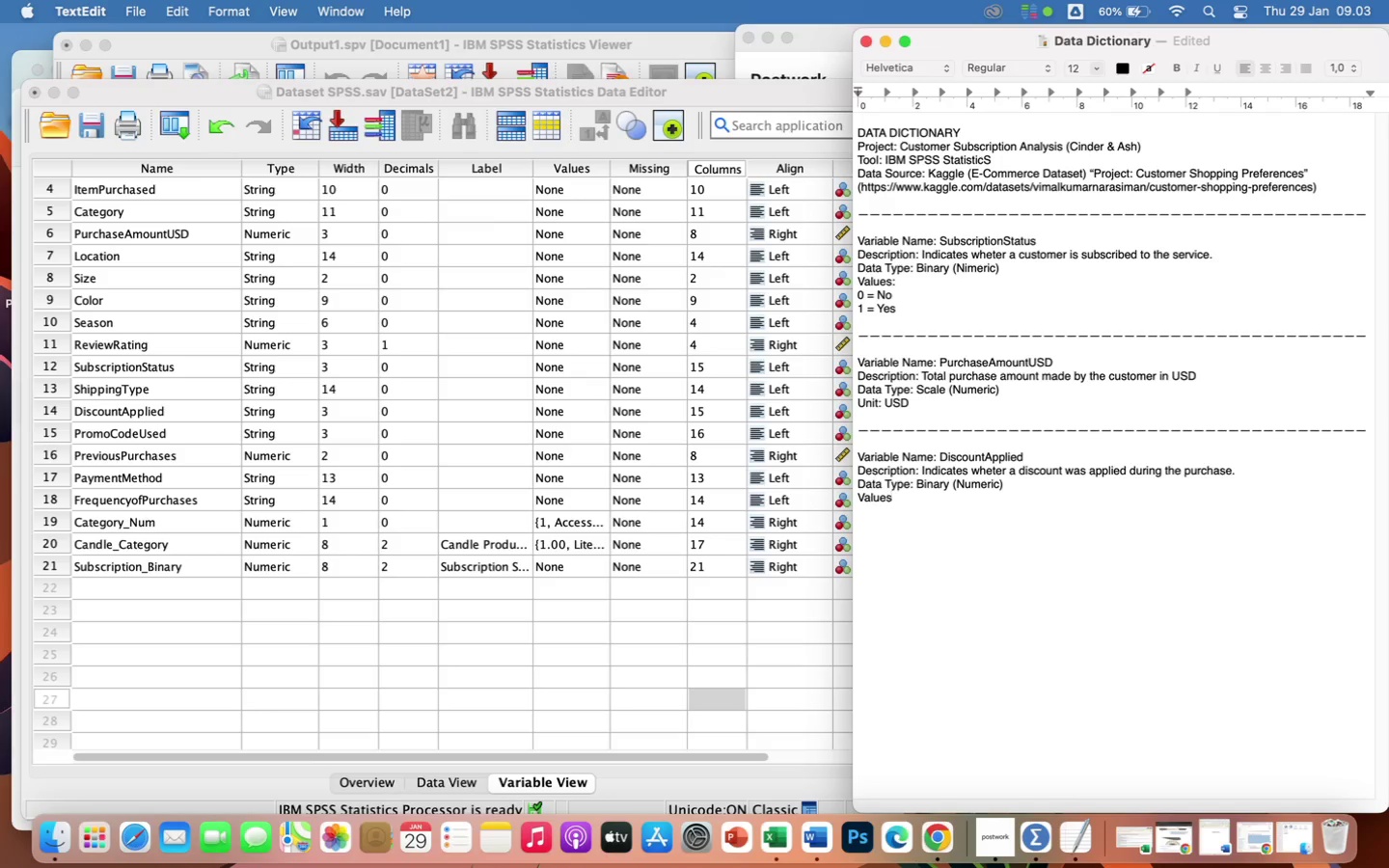 
key(Shift+ShiftRight)
 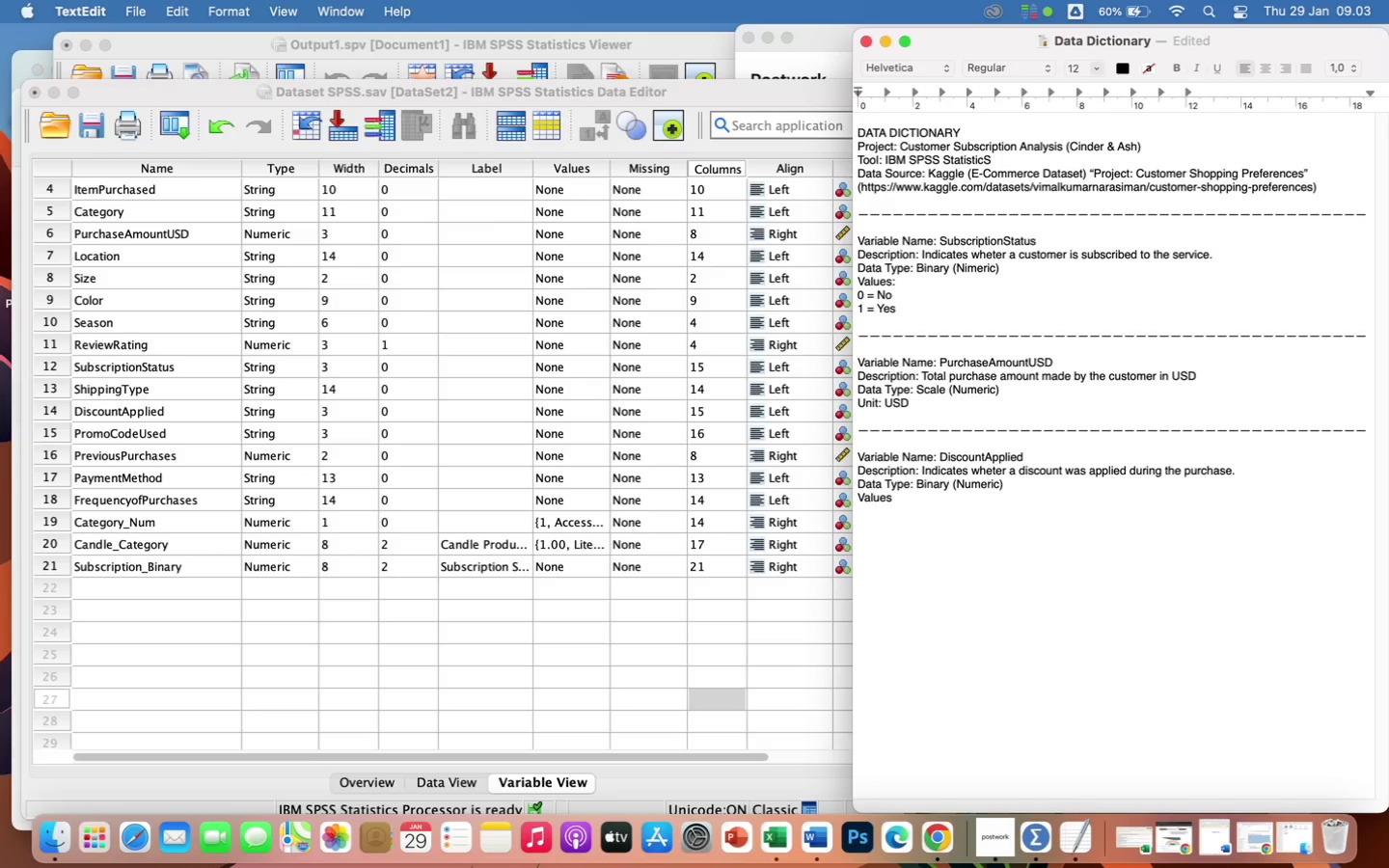 
key(Shift+Semicolon)
 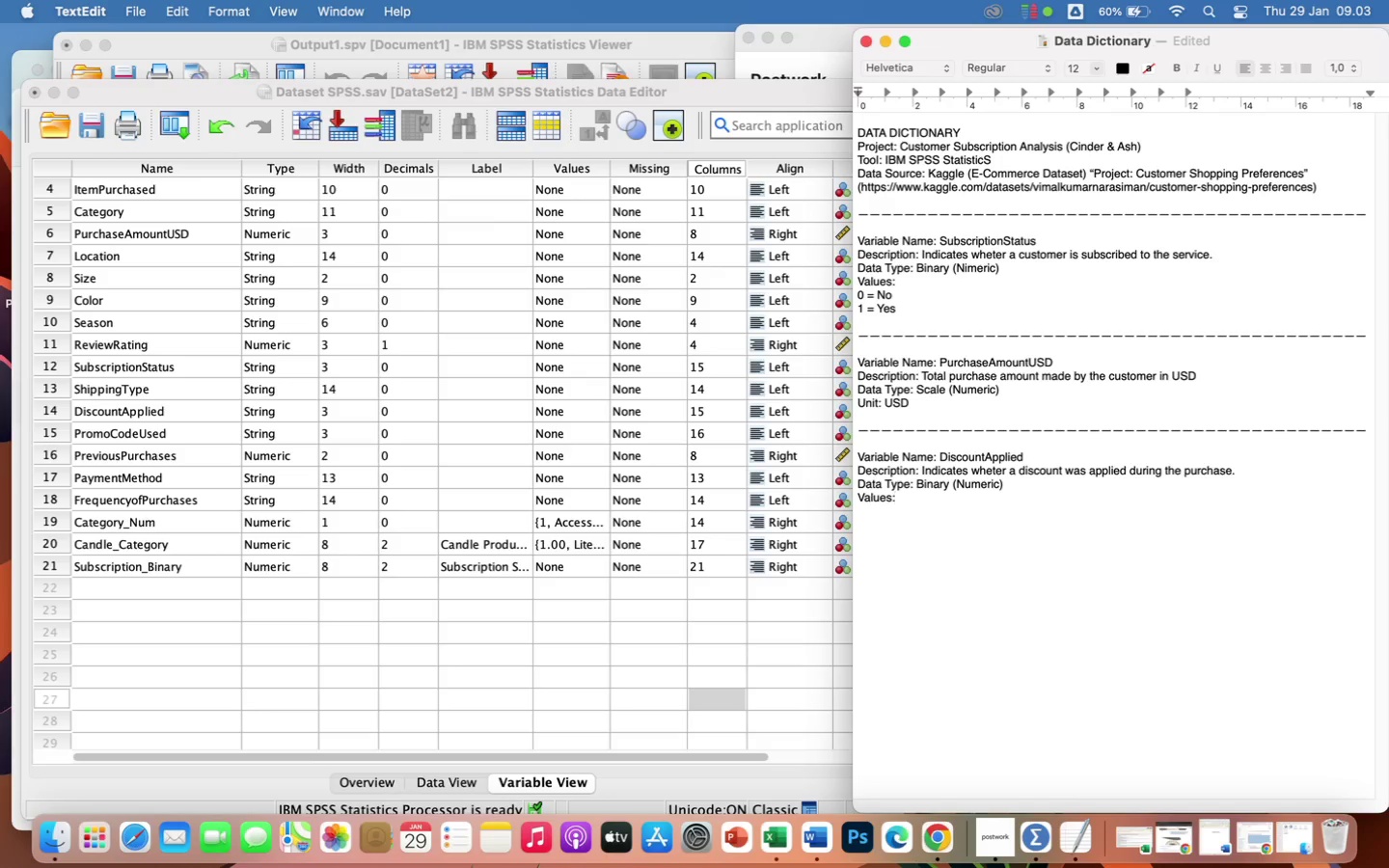 
key(Enter)
 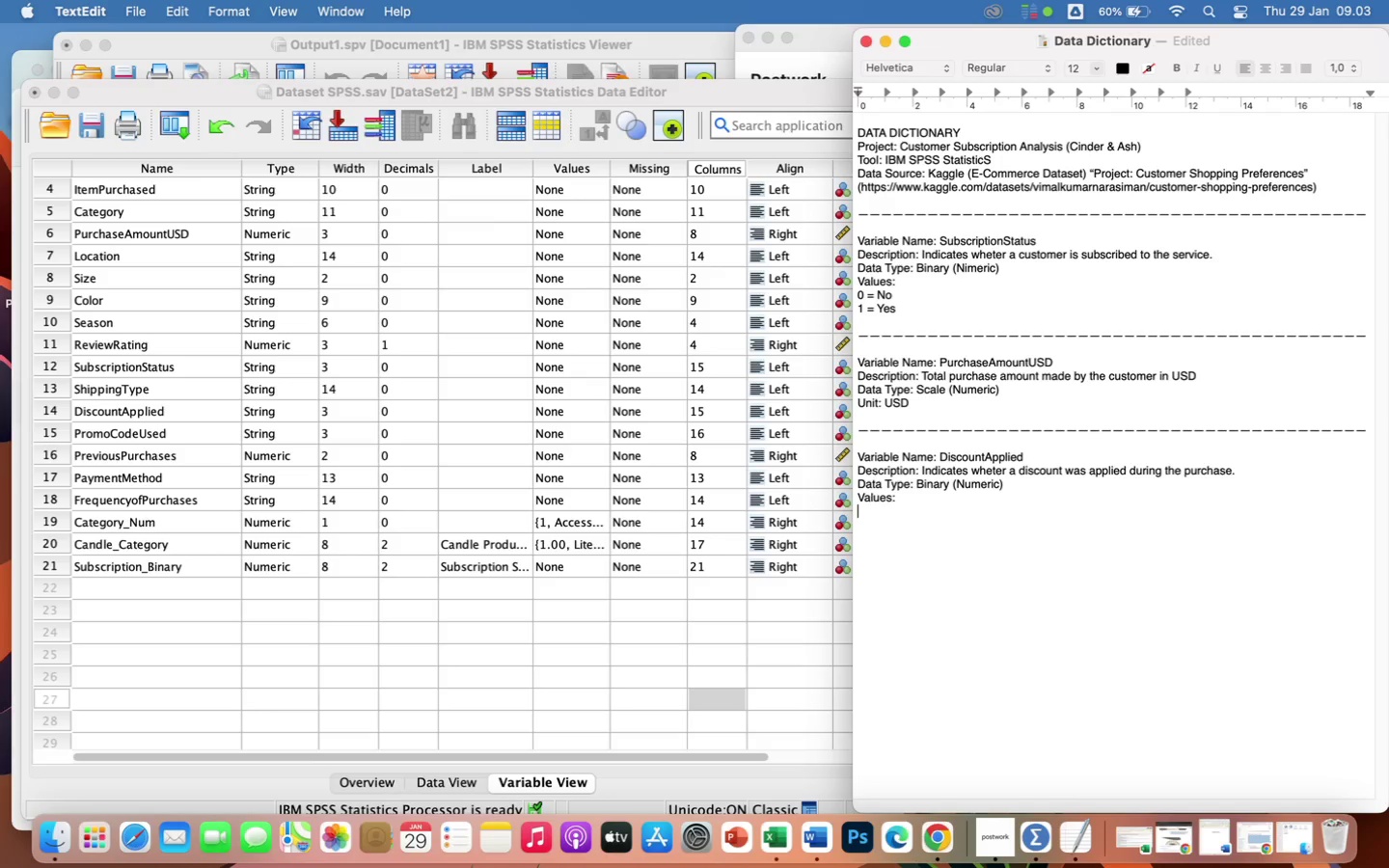 
type(0 = No)
 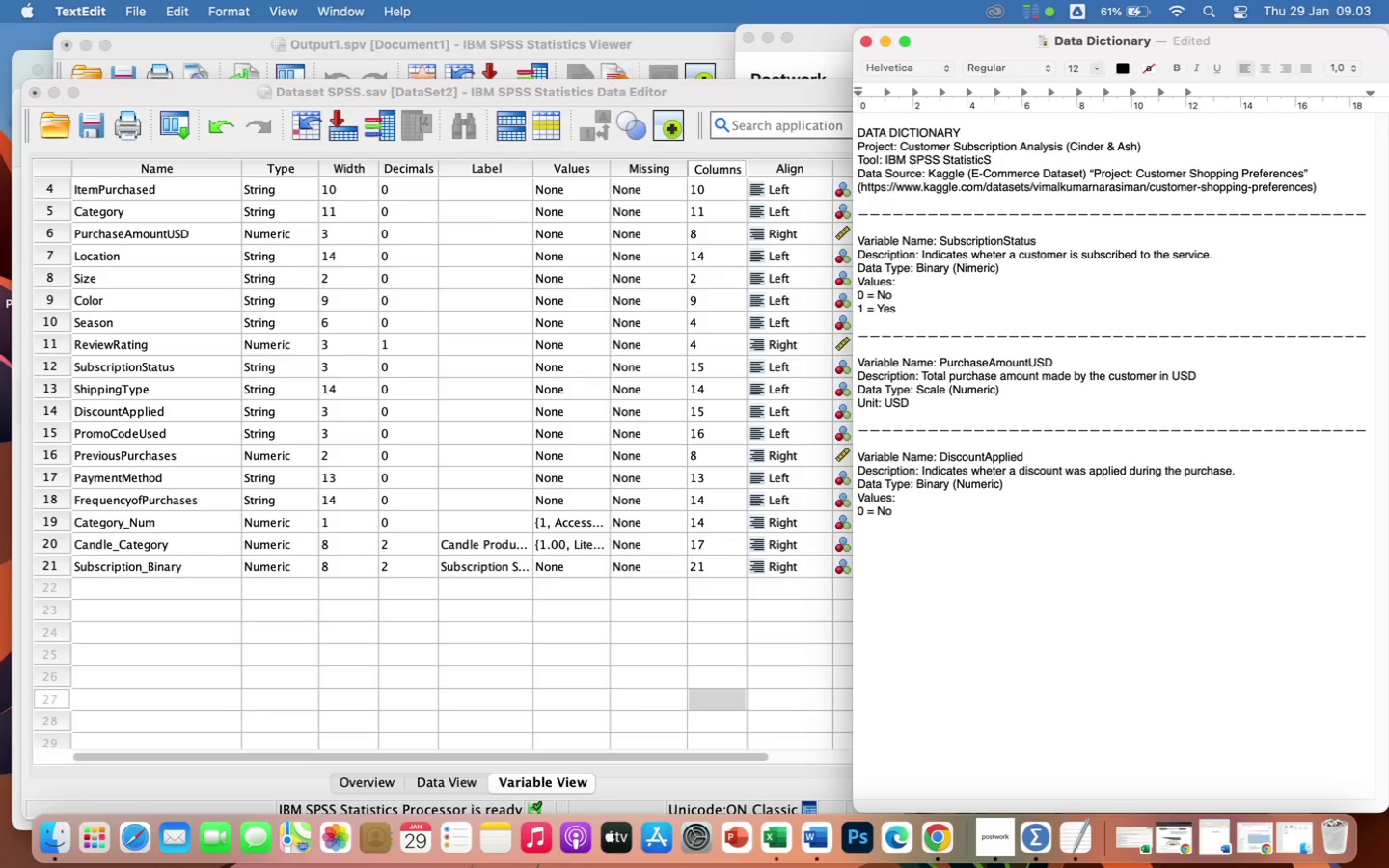 
key(Enter)
 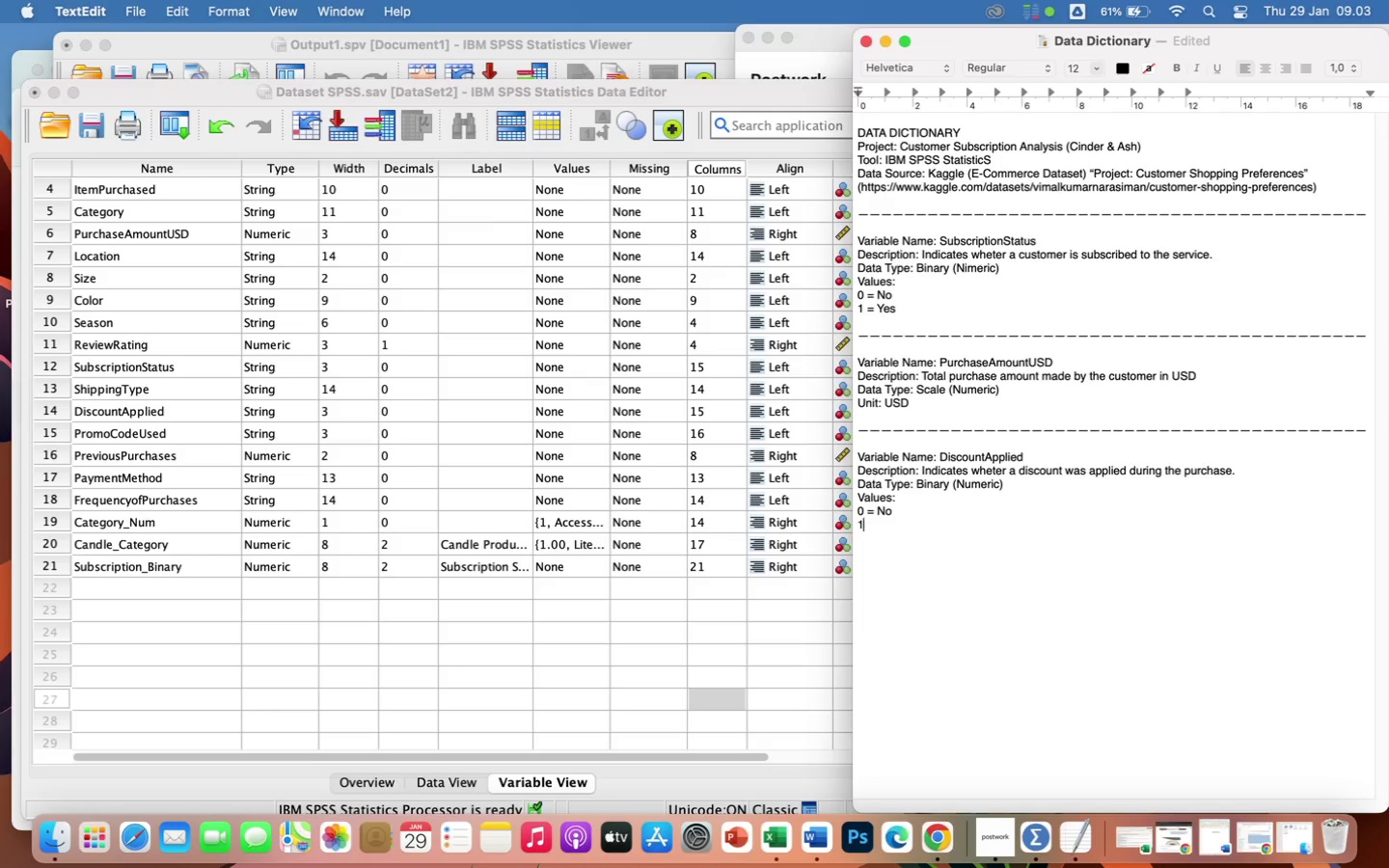 
type(1 = Yes)
 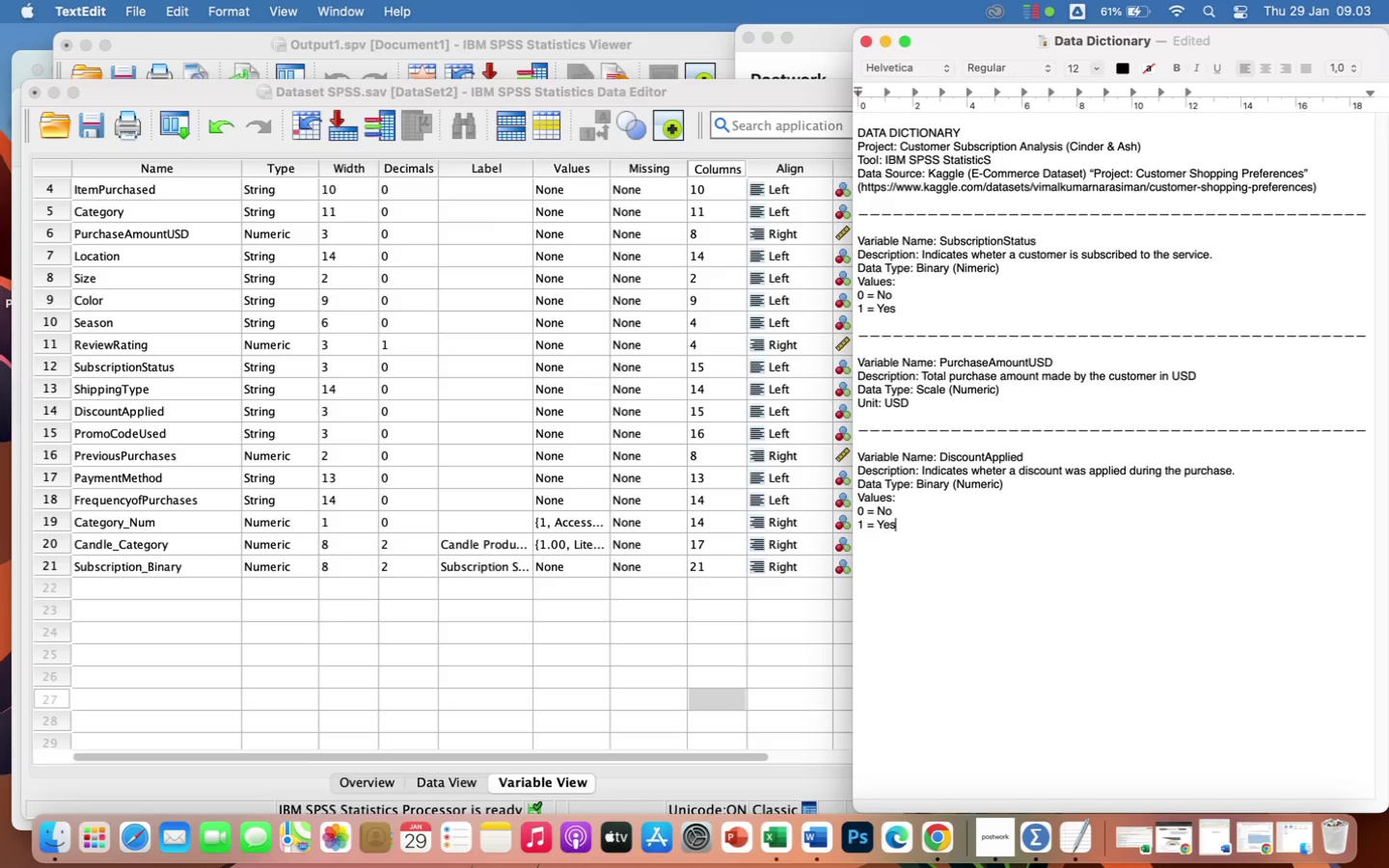 
key(Enter)
 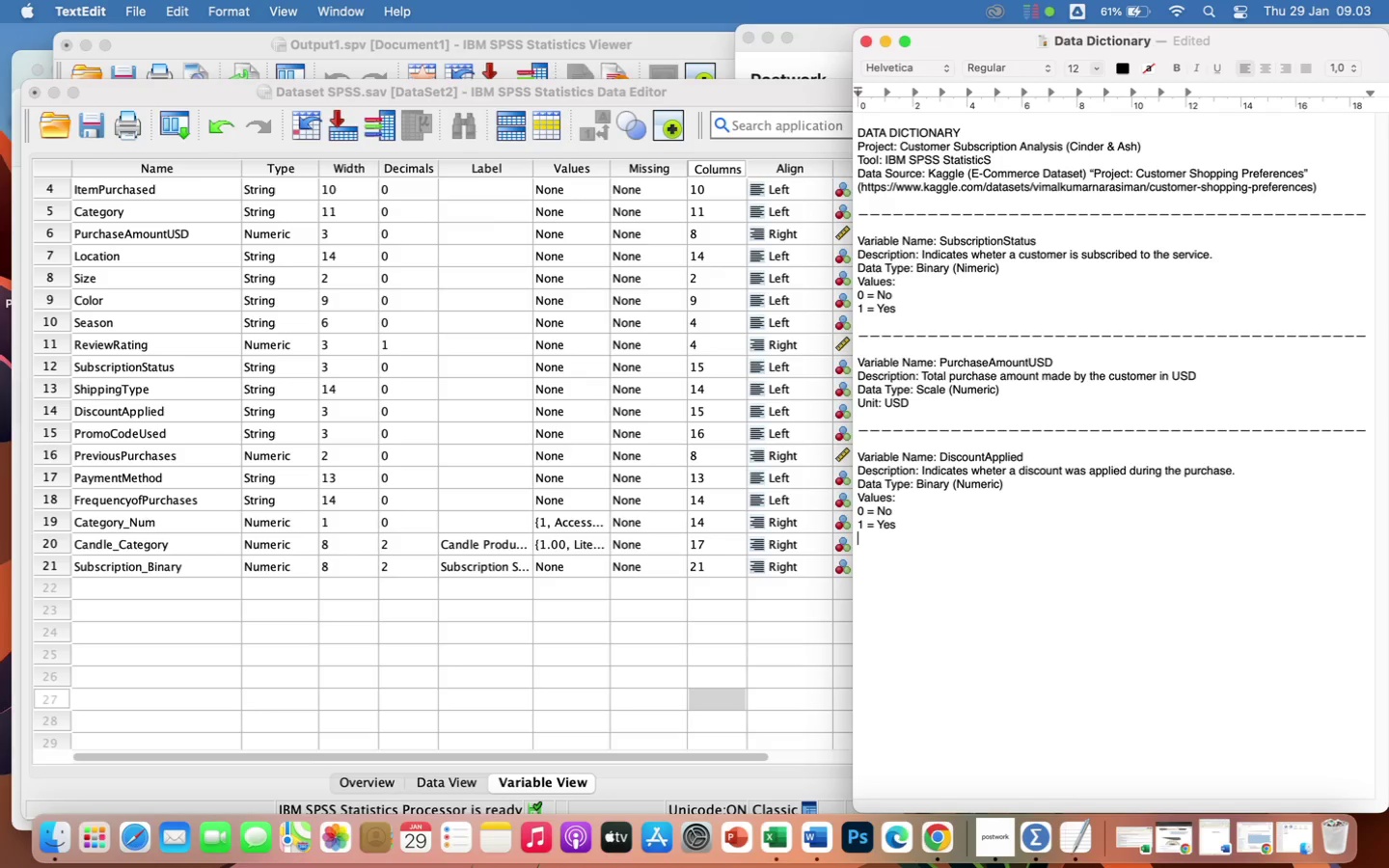 
key(Enter)
 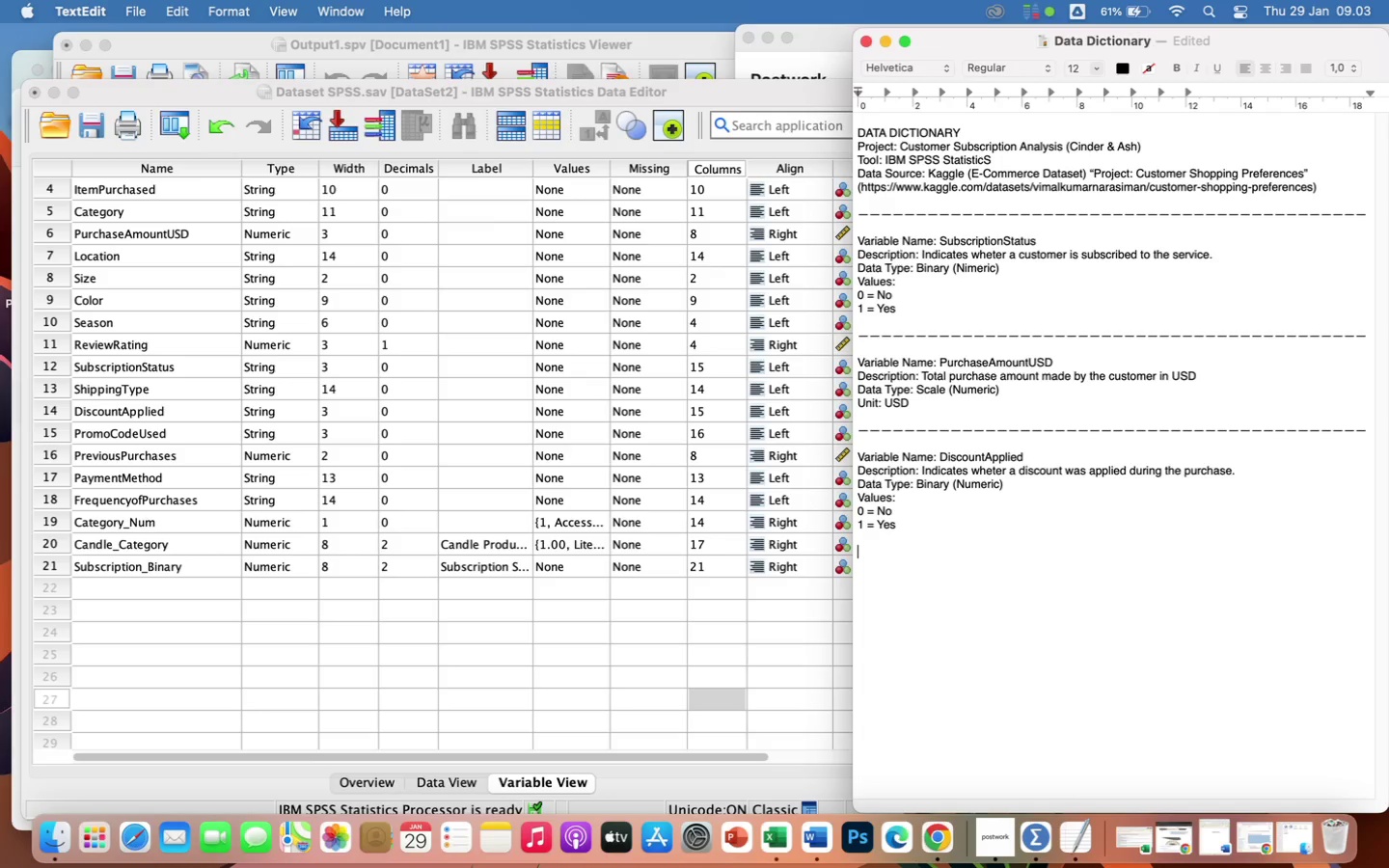 
hold_key(key=Minus, duration=1.51)
 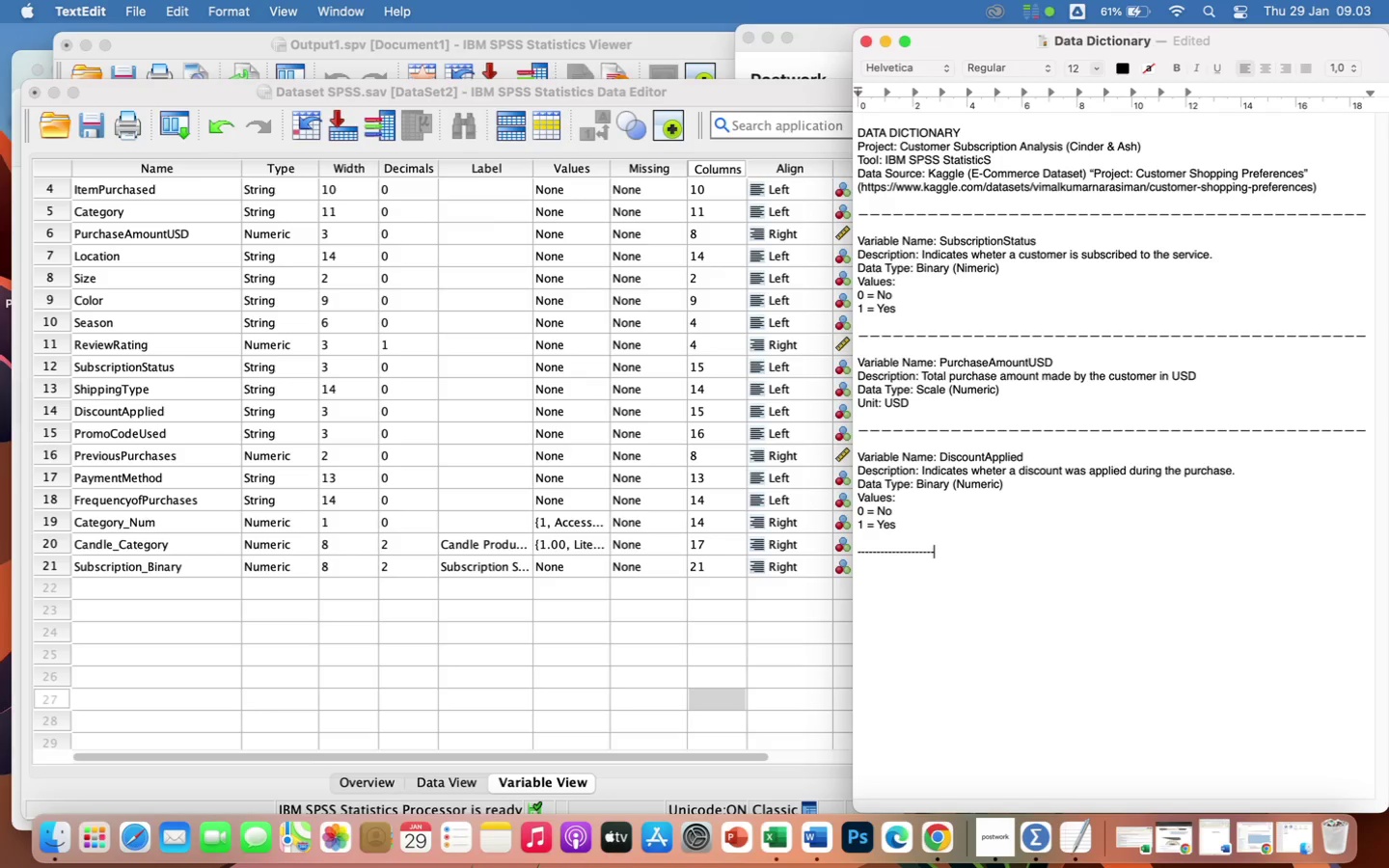 
hold_key(key=Minus, duration=1.5)
 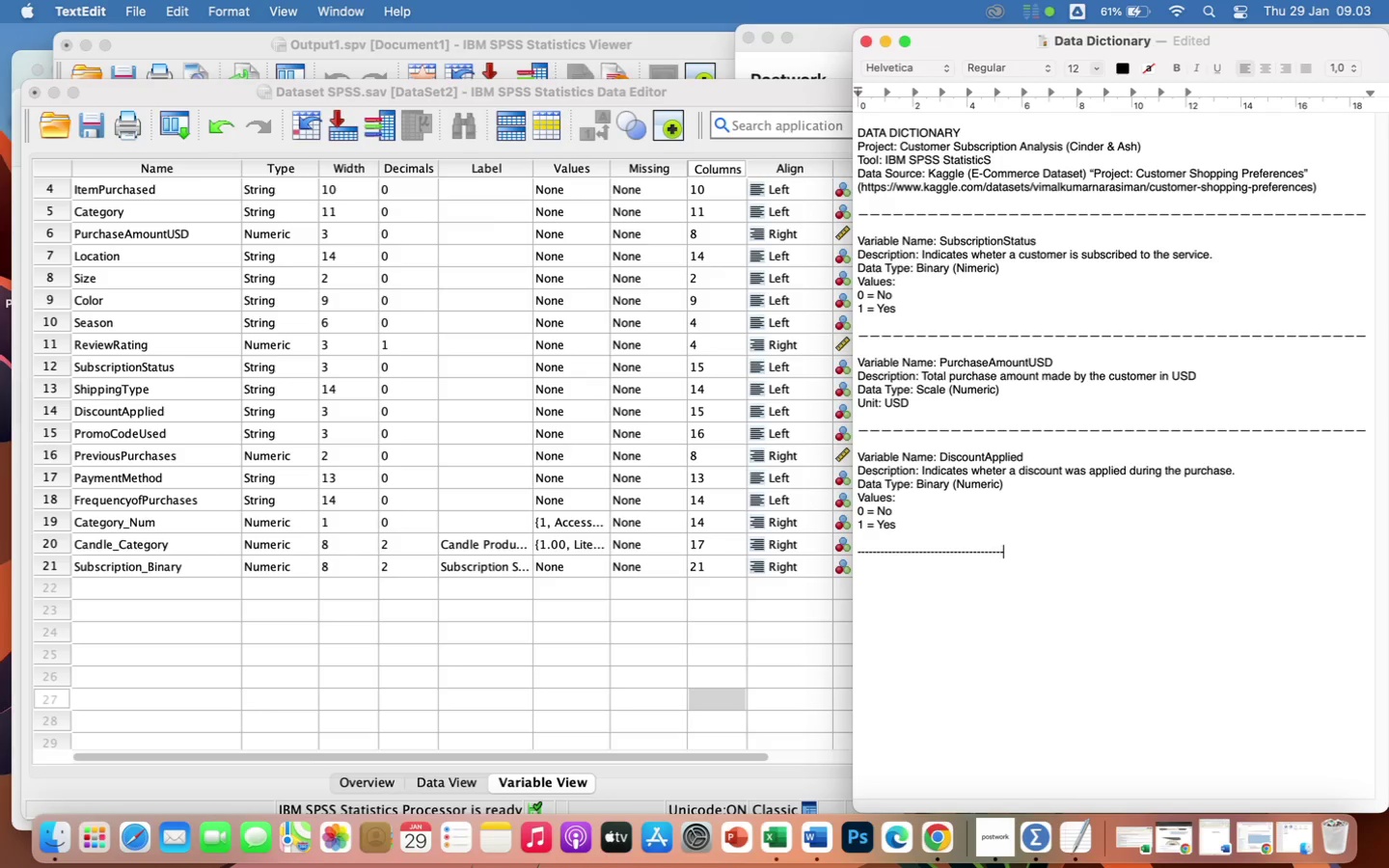 
hold_key(key=Minus, duration=1.5)
 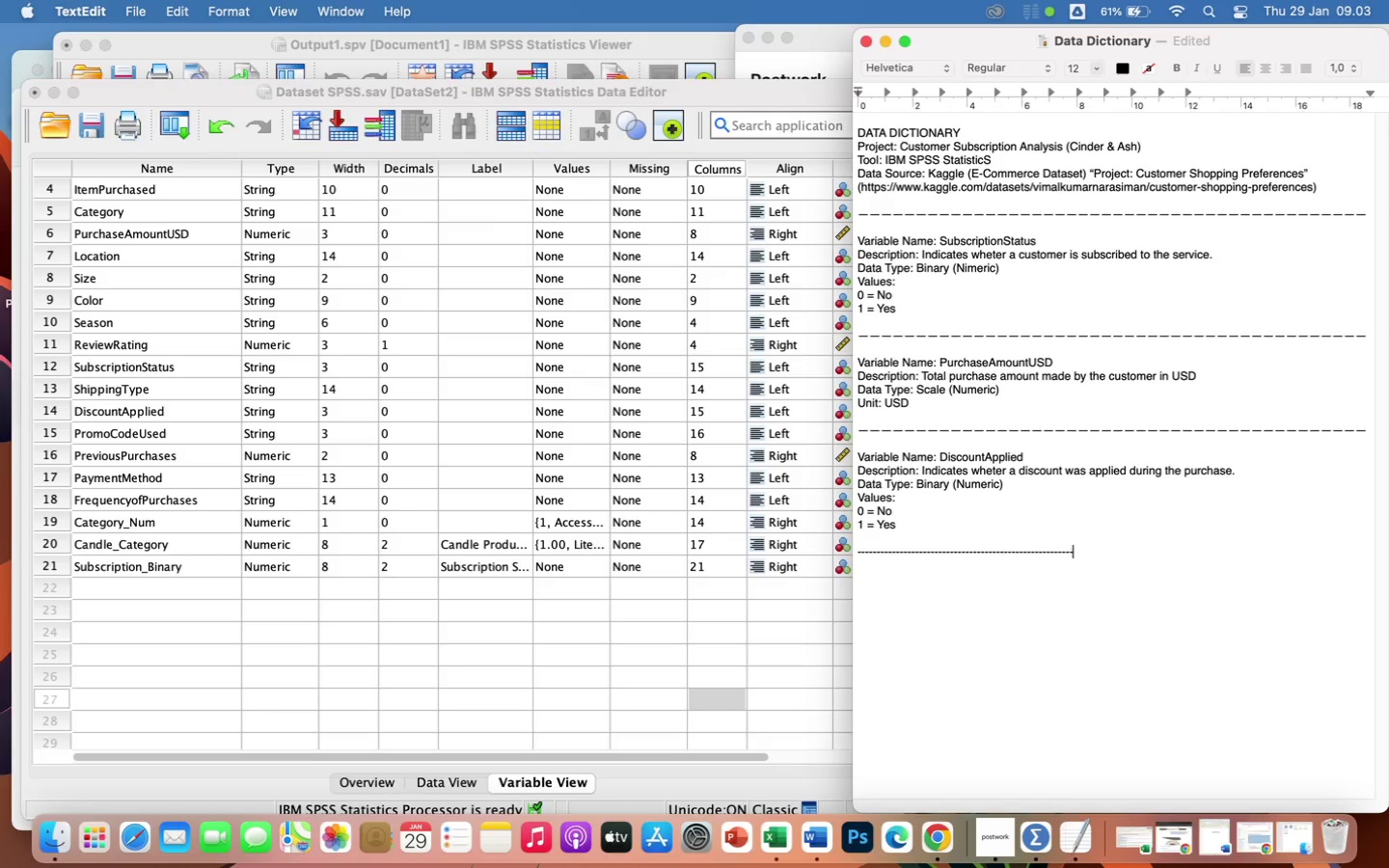 
hold_key(key=Minus, duration=1.5)
 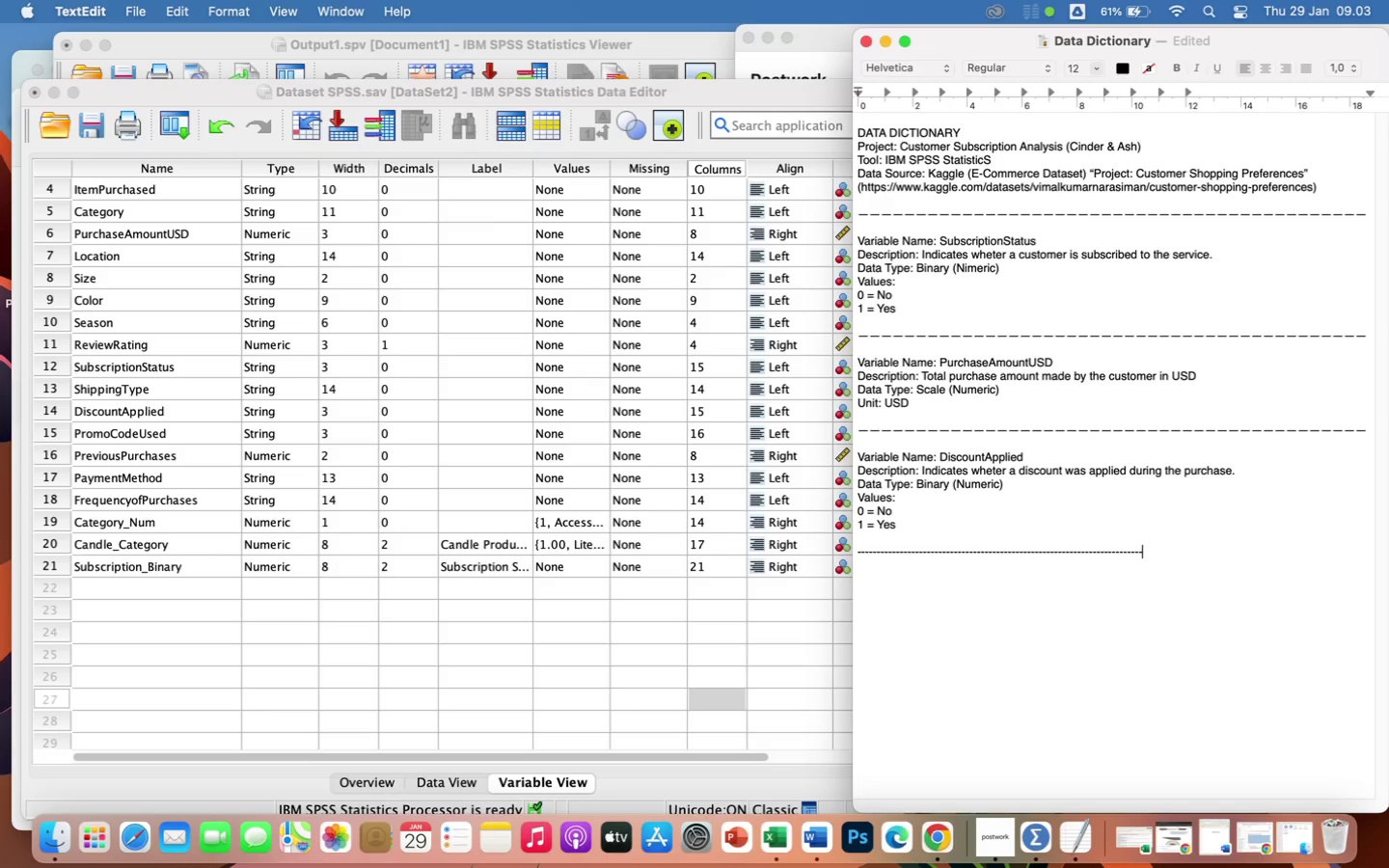 
hold_key(key=Minus, duration=1.5)
 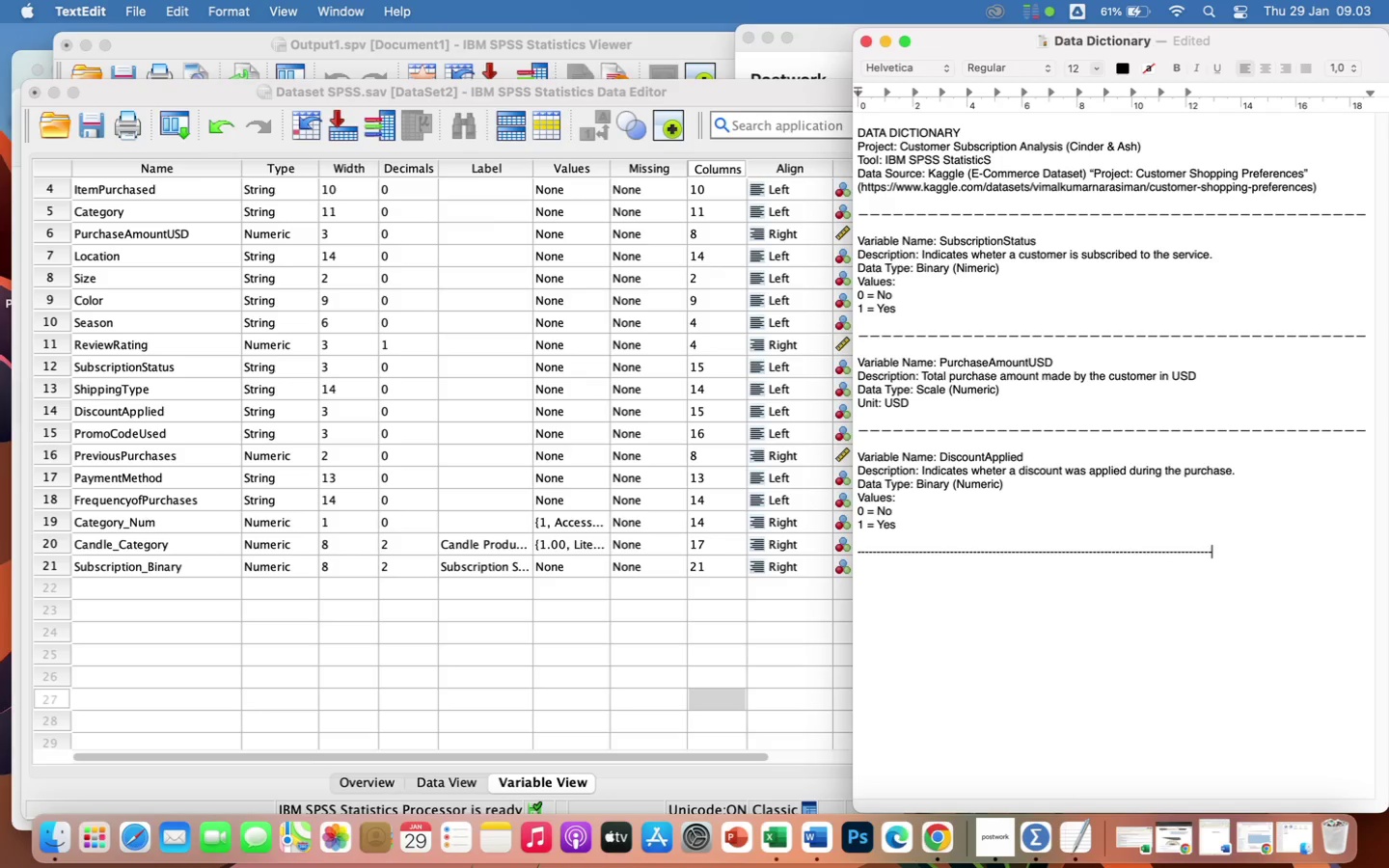 
hold_key(key=Minus, duration=1.51)
 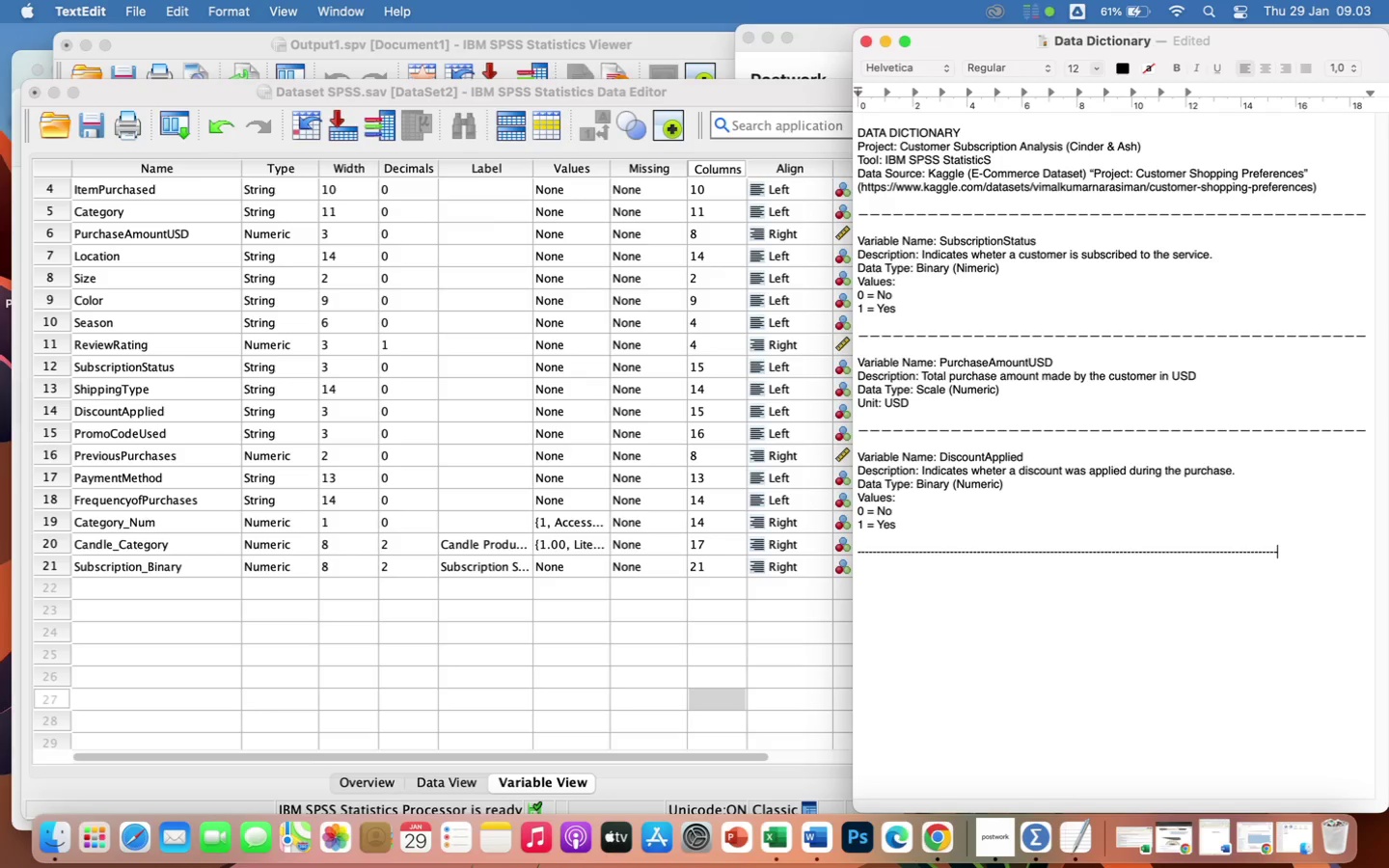 
hold_key(key=Minus, duration=1.31)
 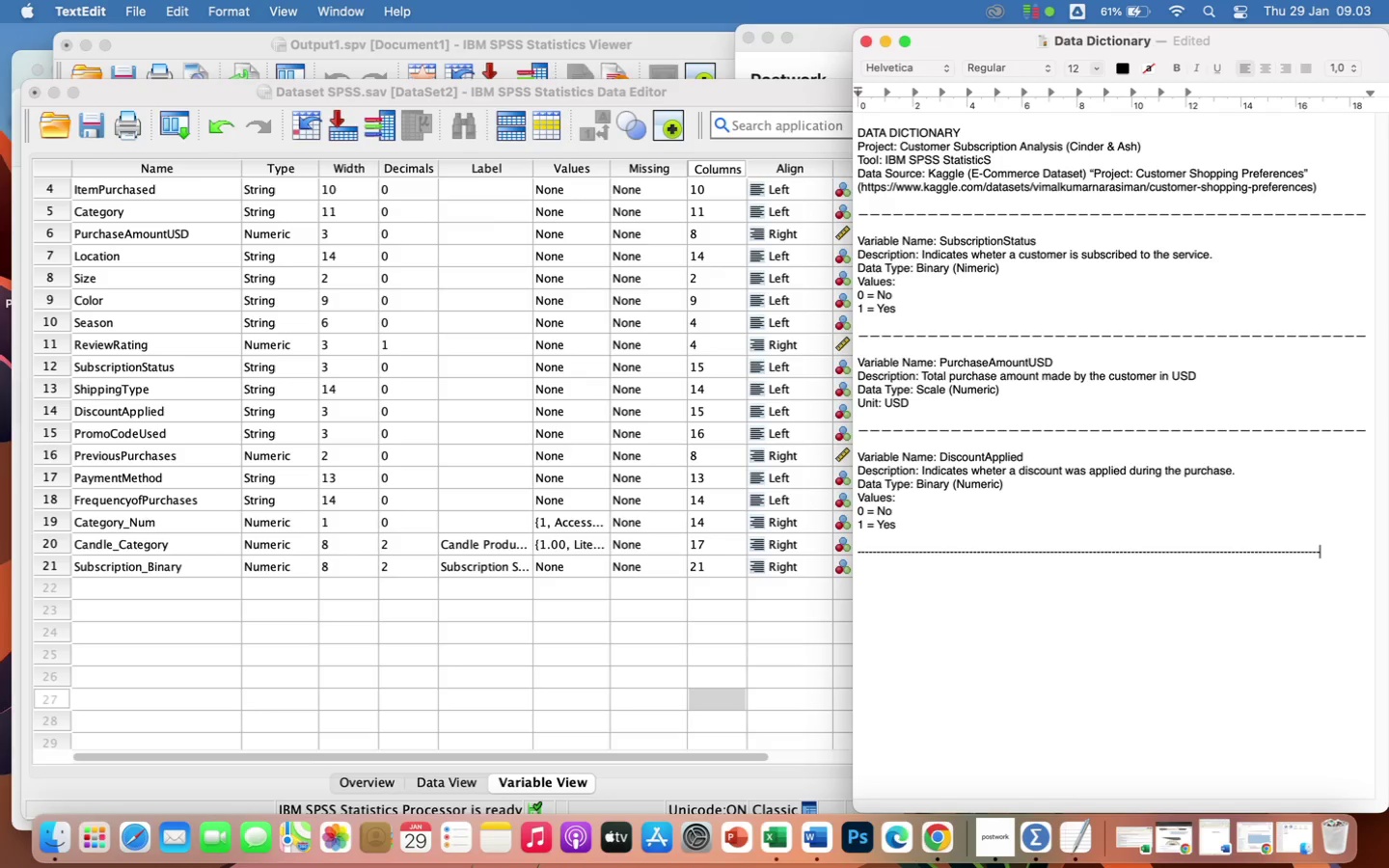 
key(Minus)
 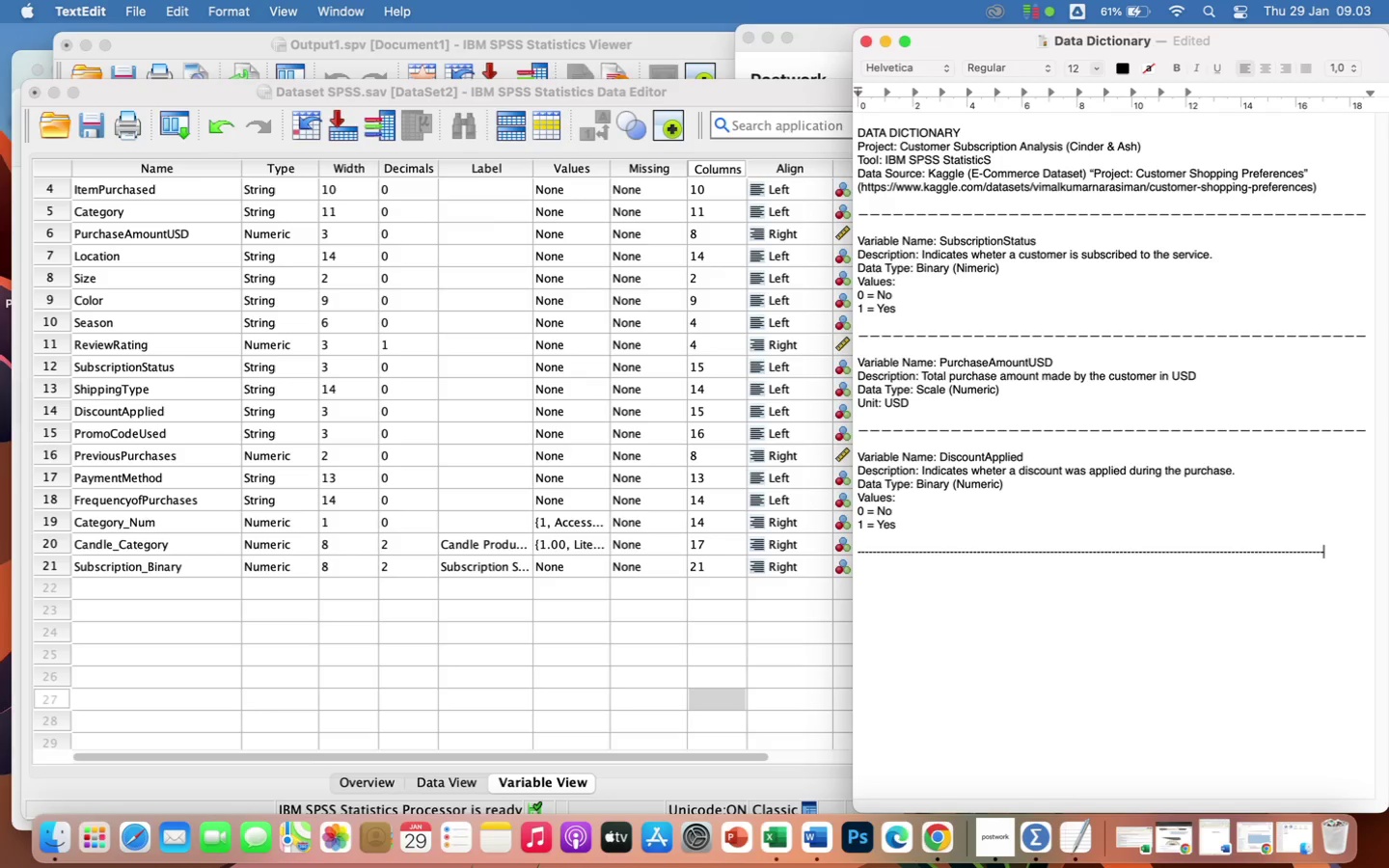 
key(Minus)
 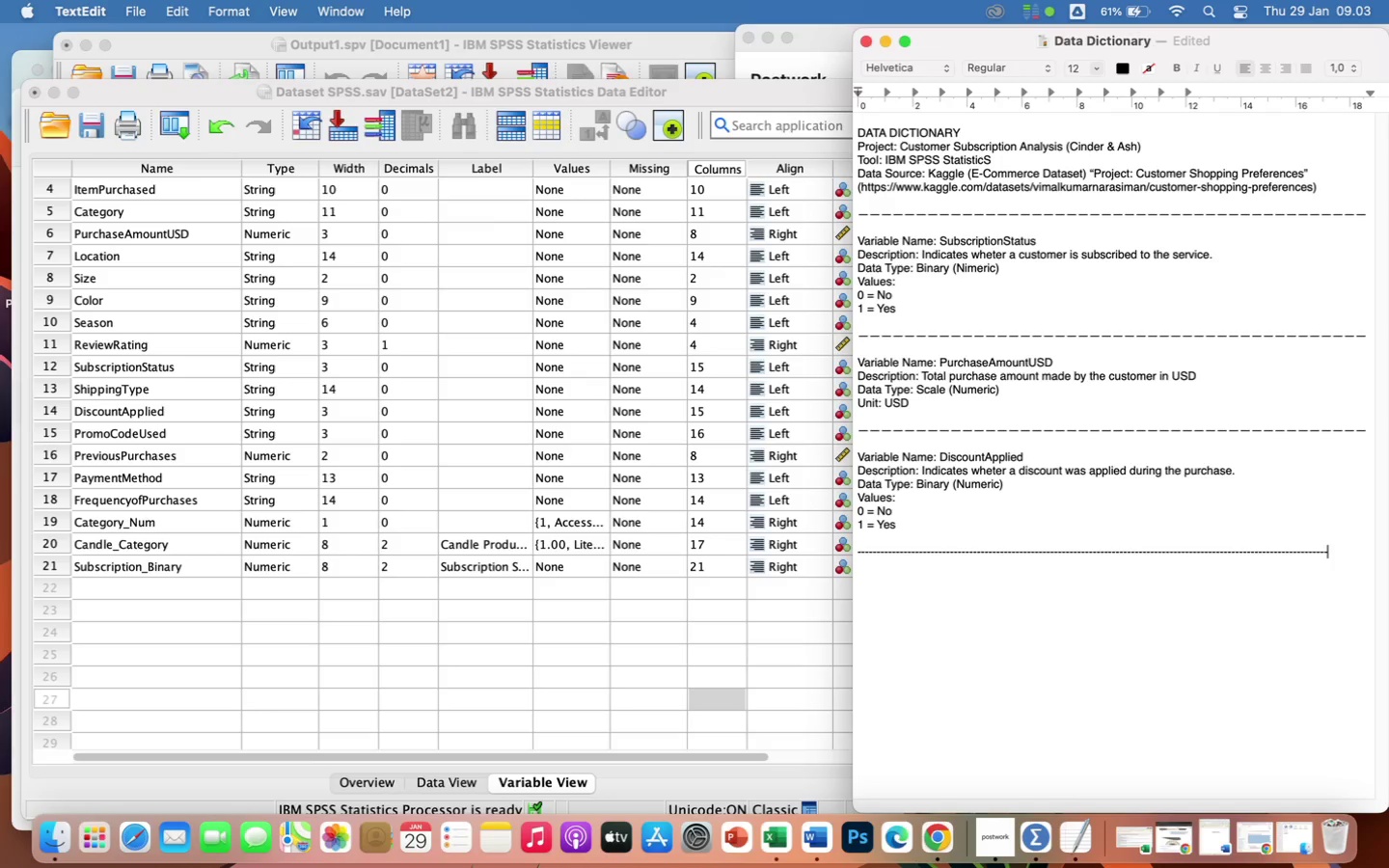 
hold_key(key=Minus, duration=0.73)
 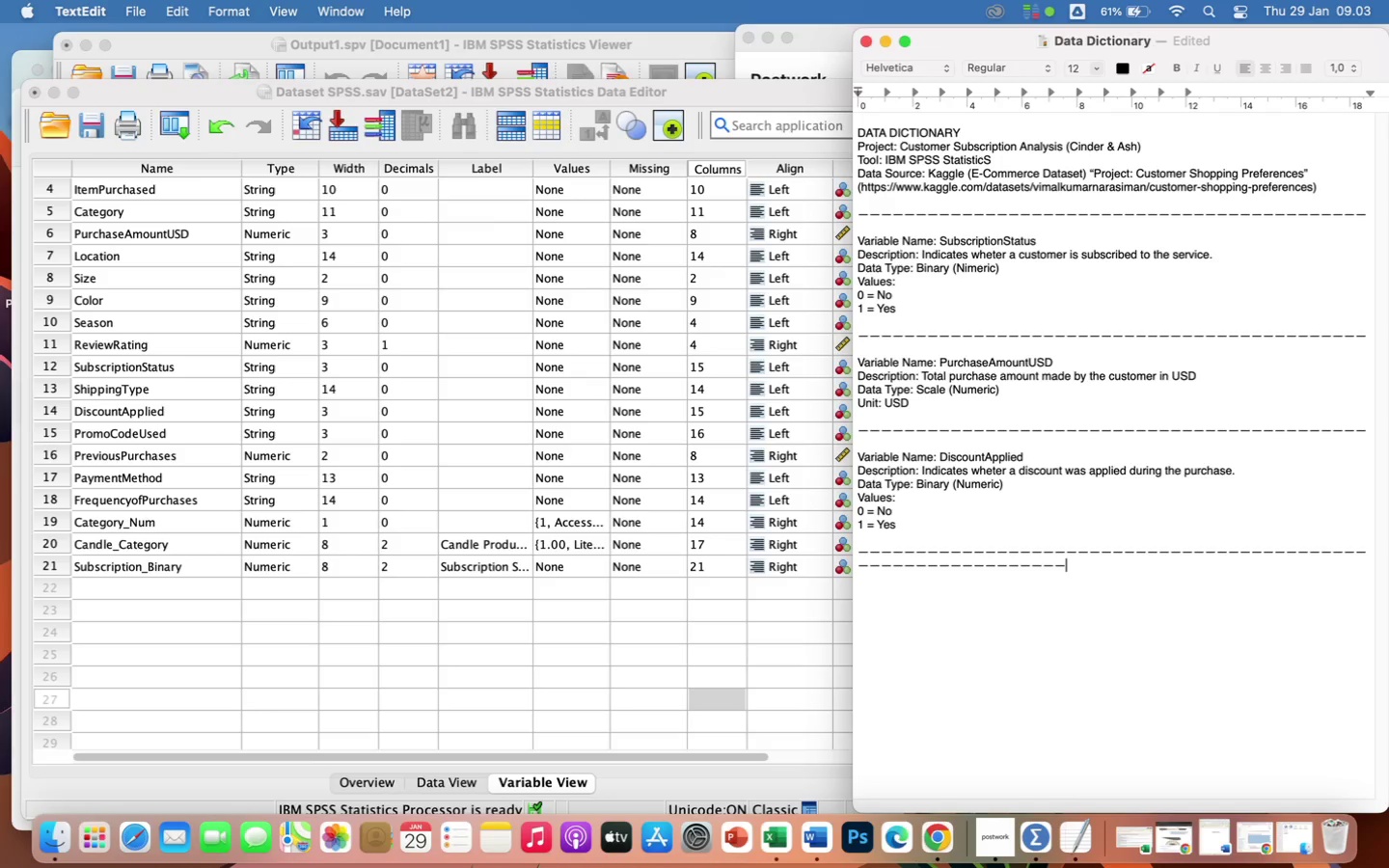 
hold_key(key=Backspace, duration=1.5)
 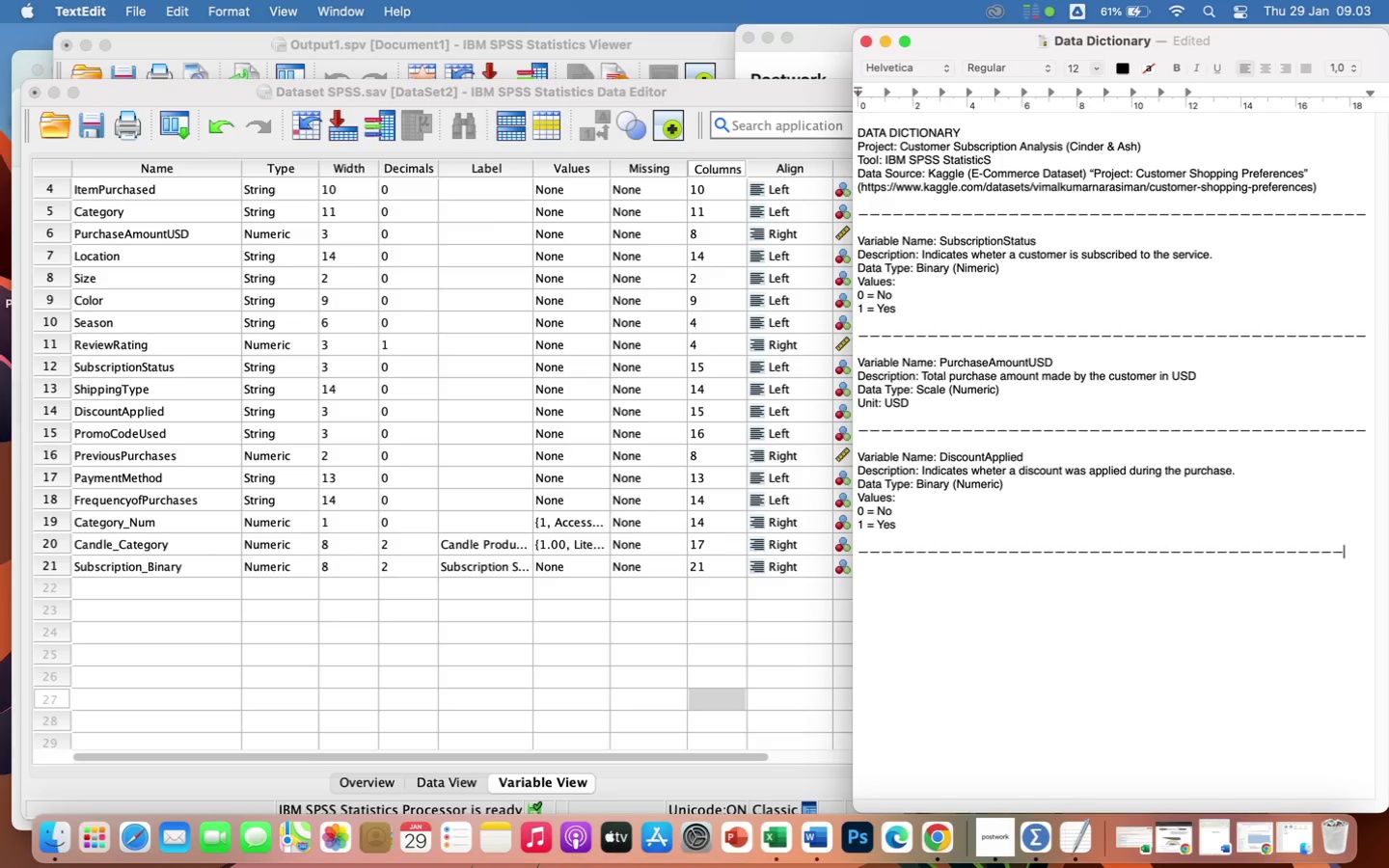 
hold_key(key=Backspace, duration=0.87)
 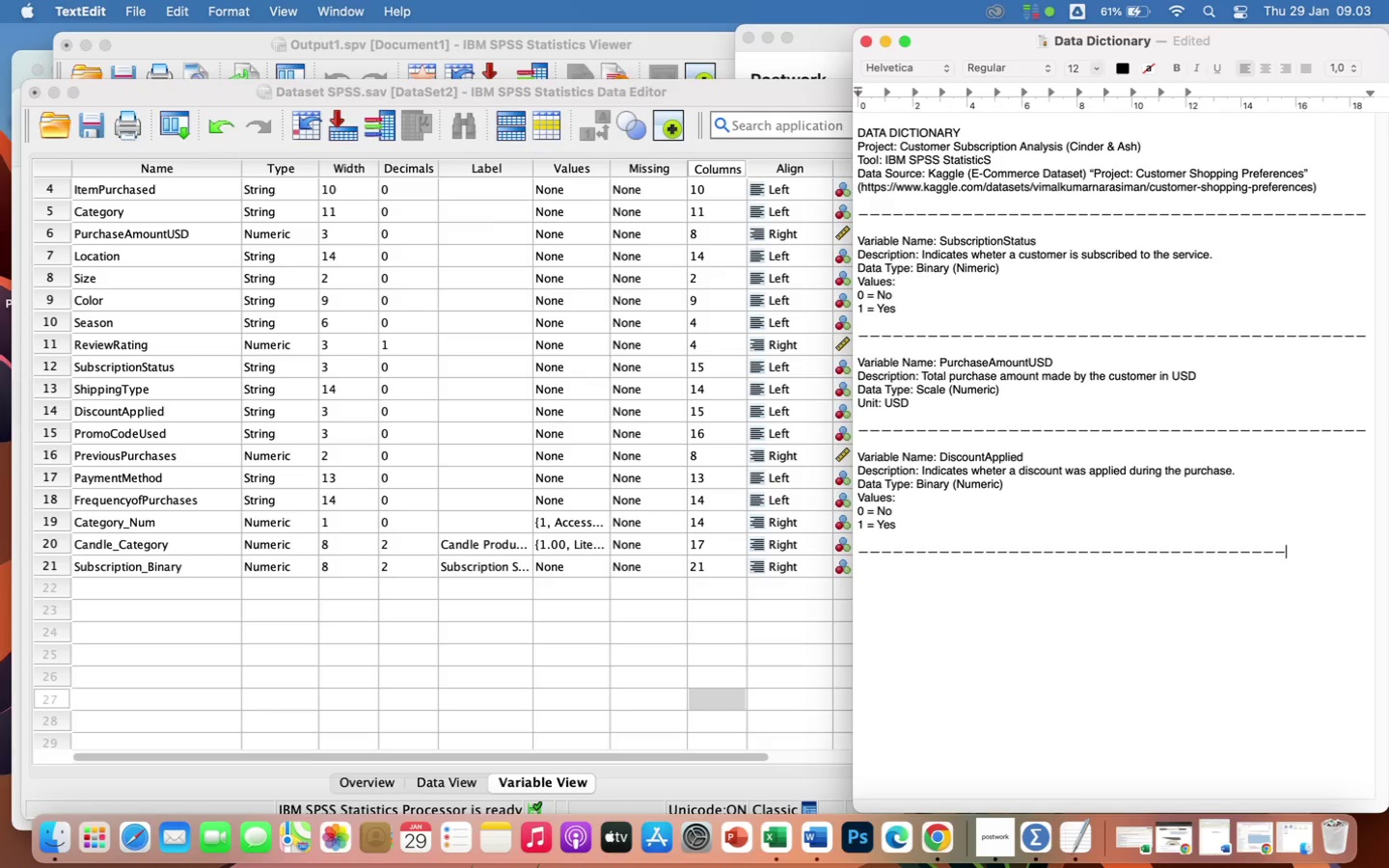 
key(Backspace)
 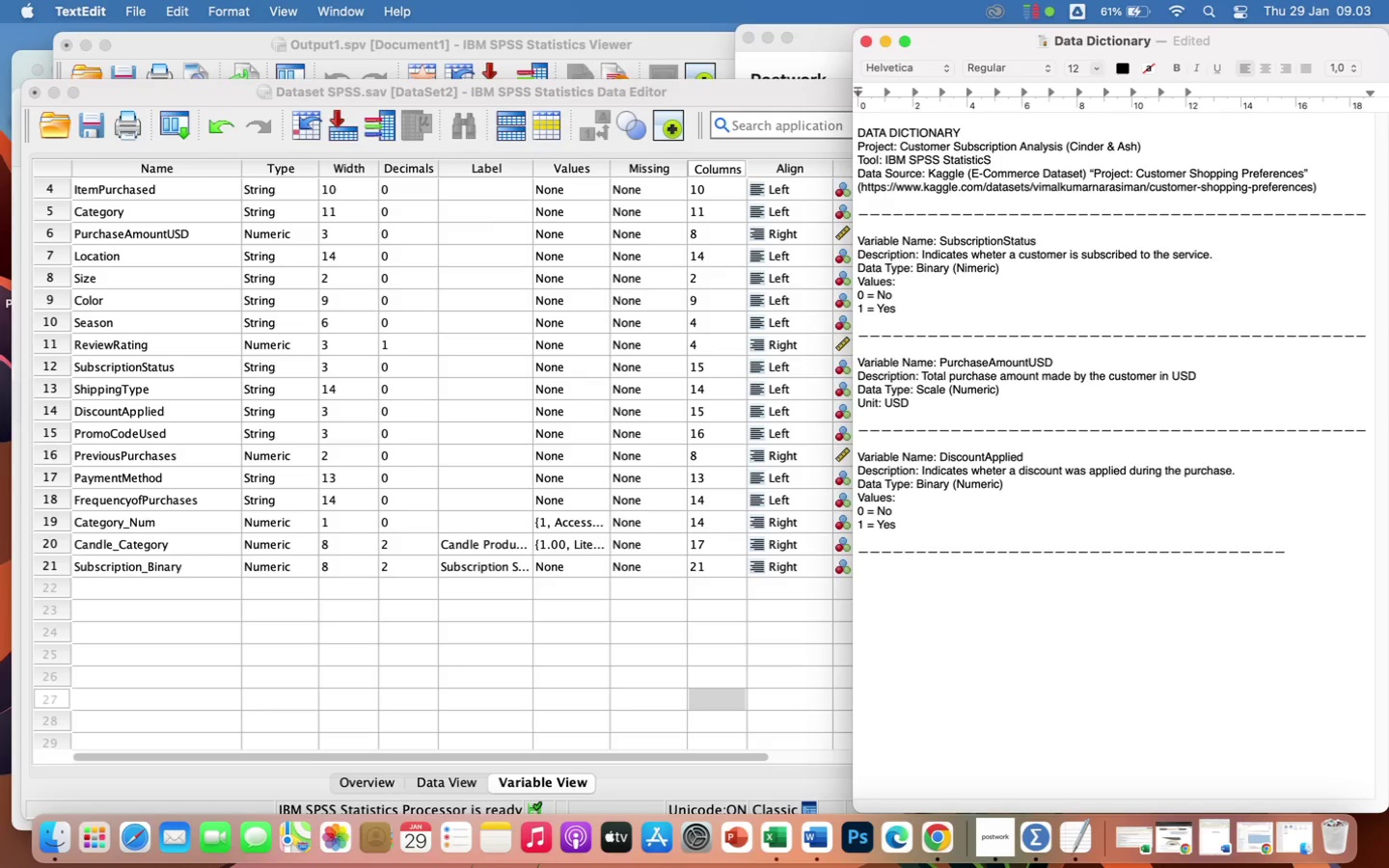 
hold_key(key=Backspace, duration=0.66)
 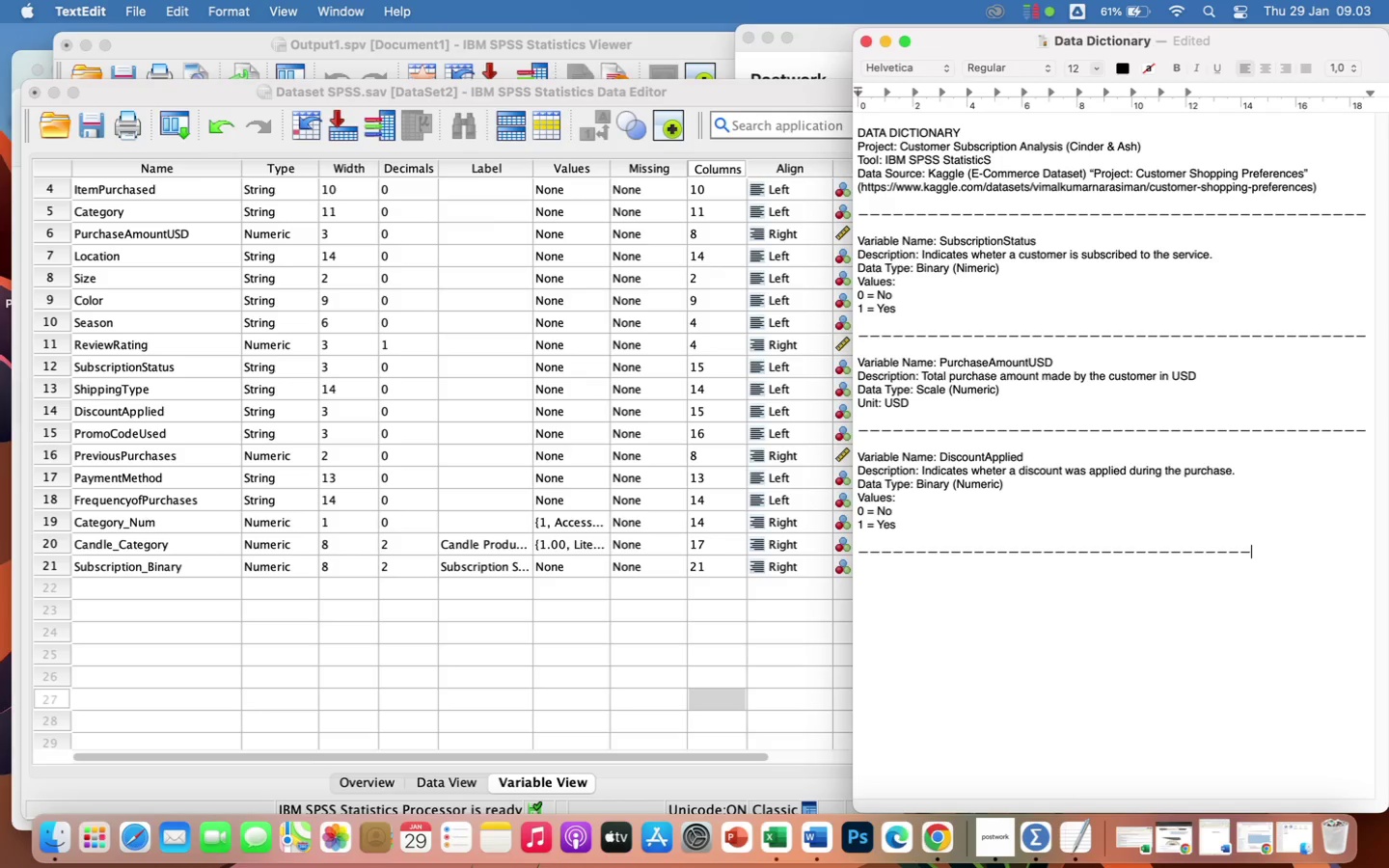 
hold_key(key=Minus, duration=1.5)
 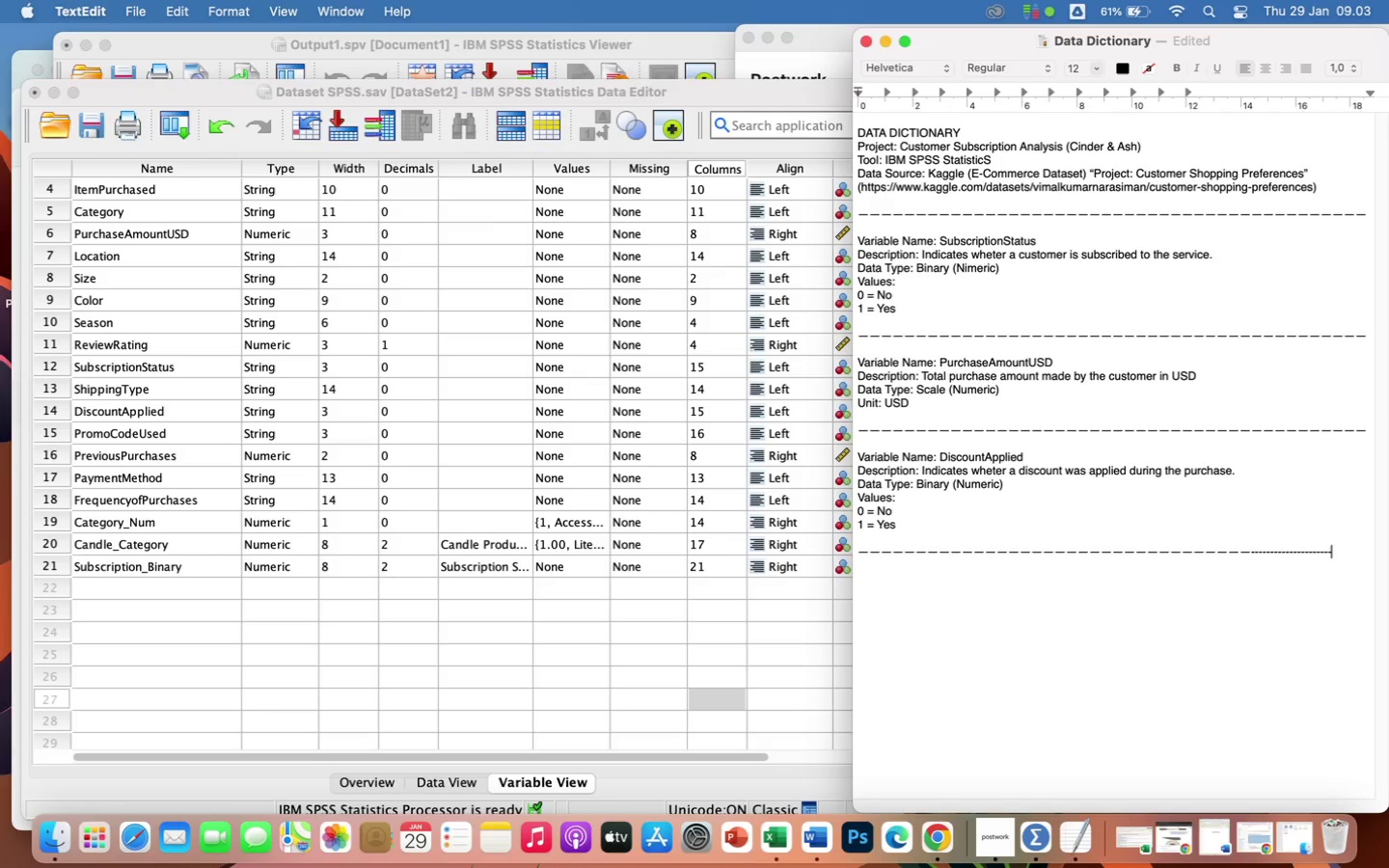 
hold_key(key=Minus, duration=1.32)
 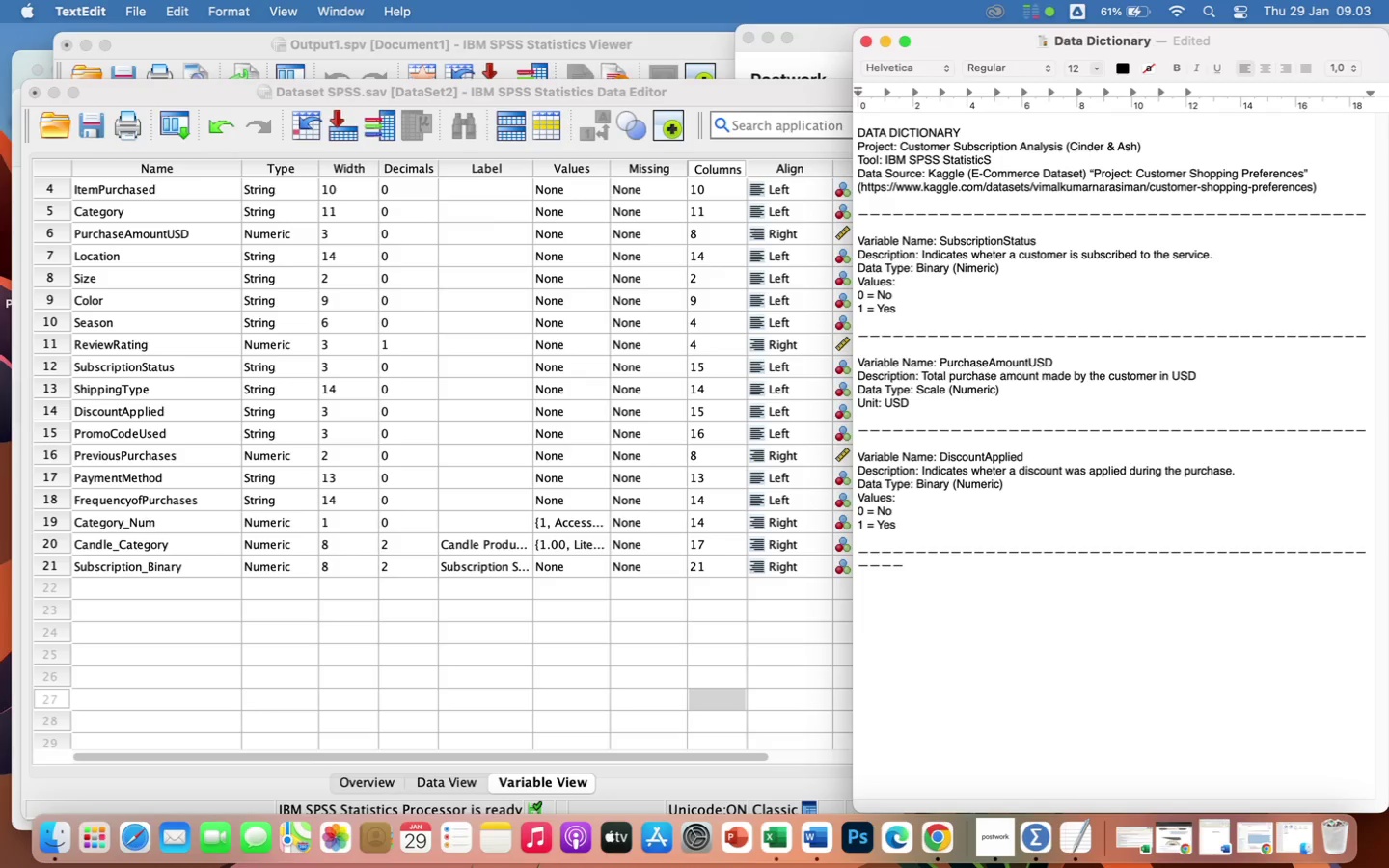 
key(Backspace)
 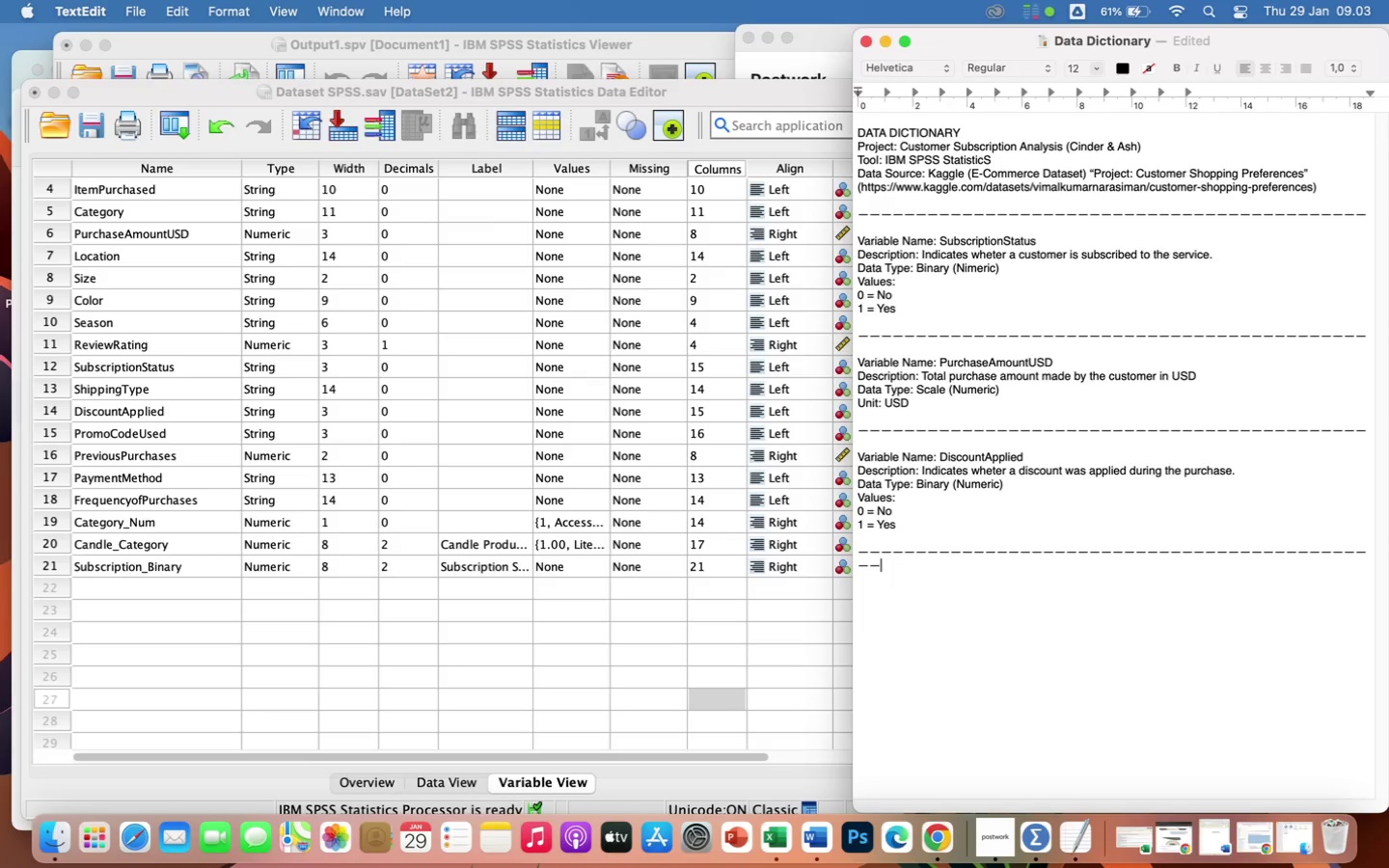 
key(Backspace)
 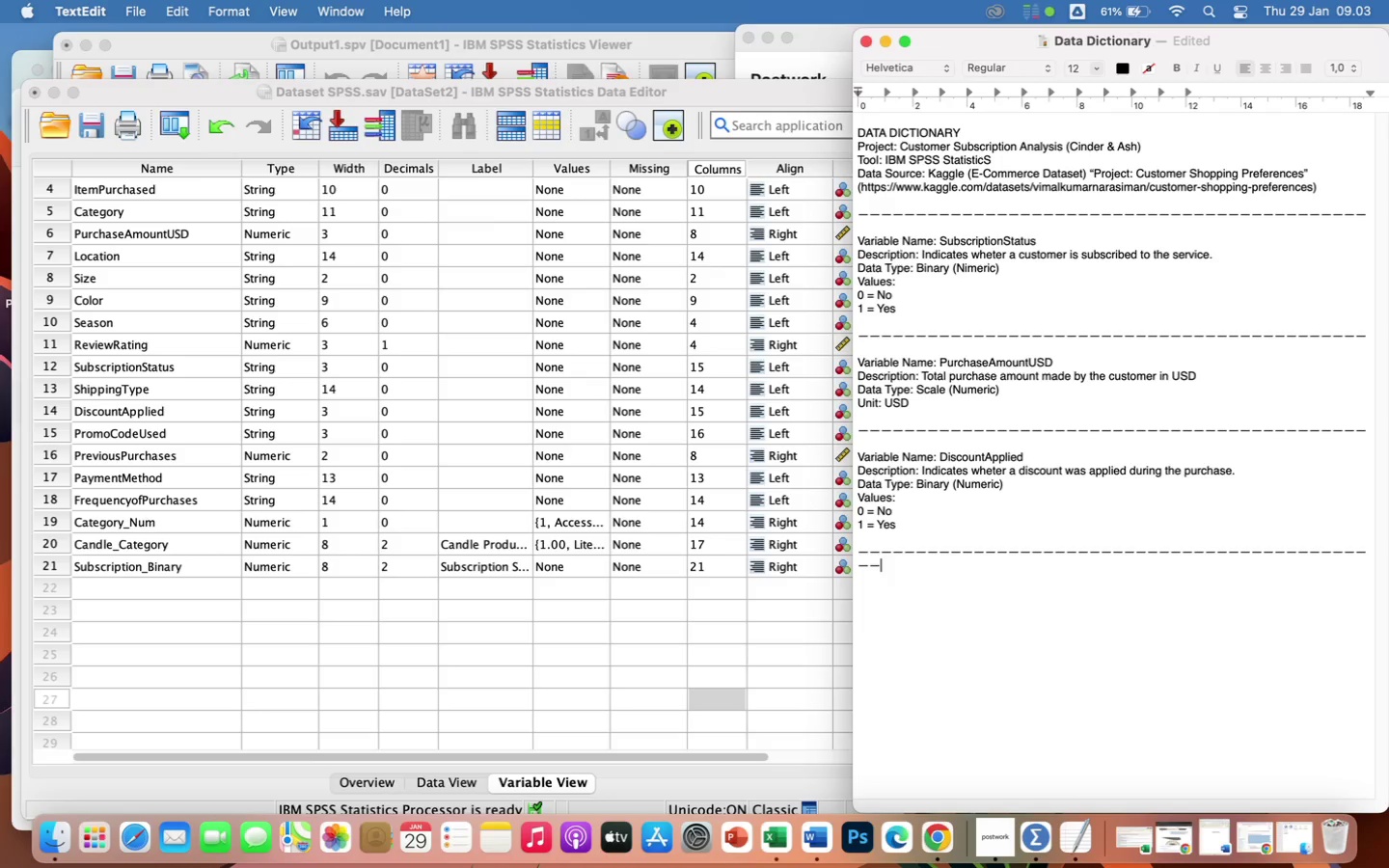 
key(Backspace)
 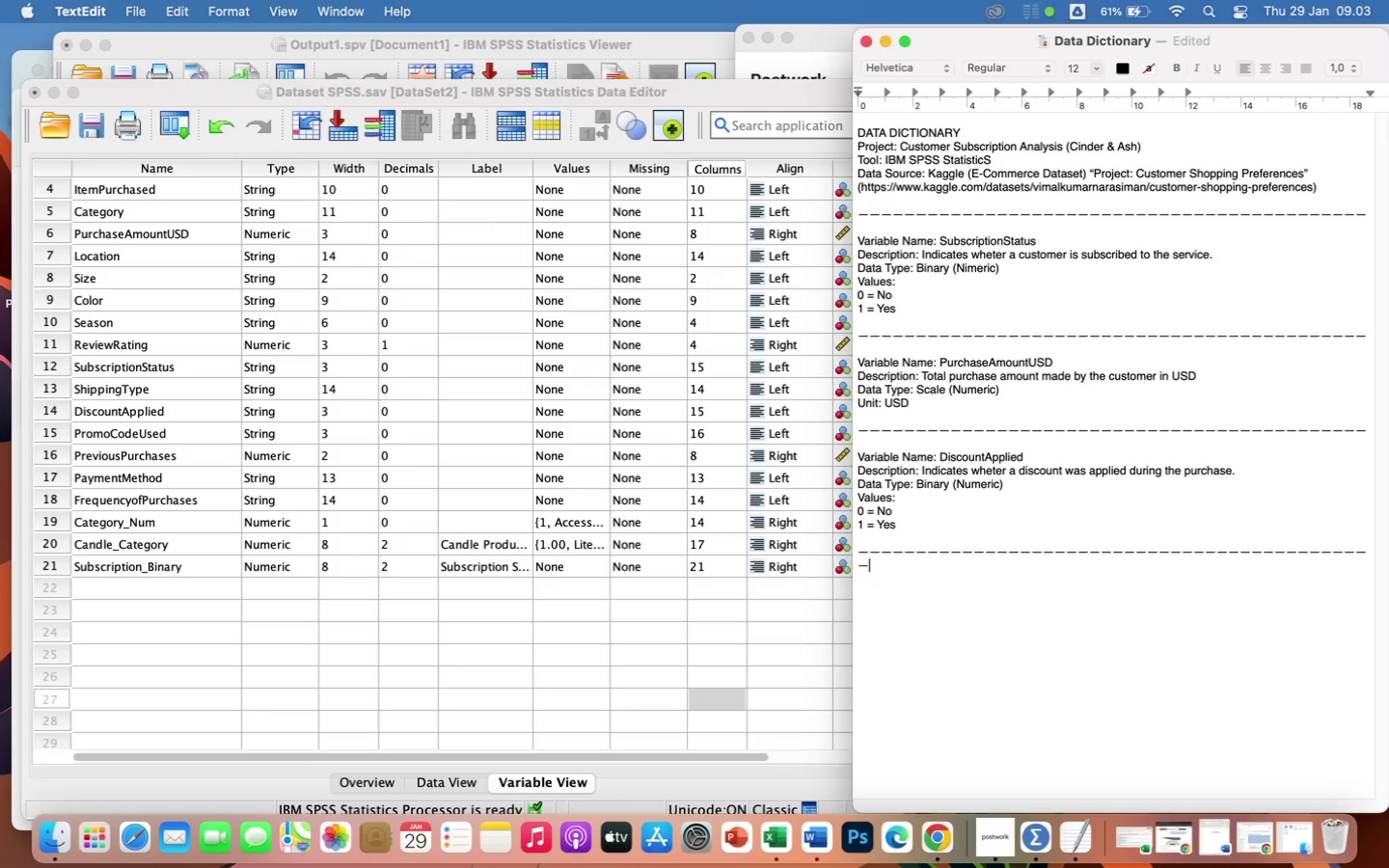 
key(Backspace)
 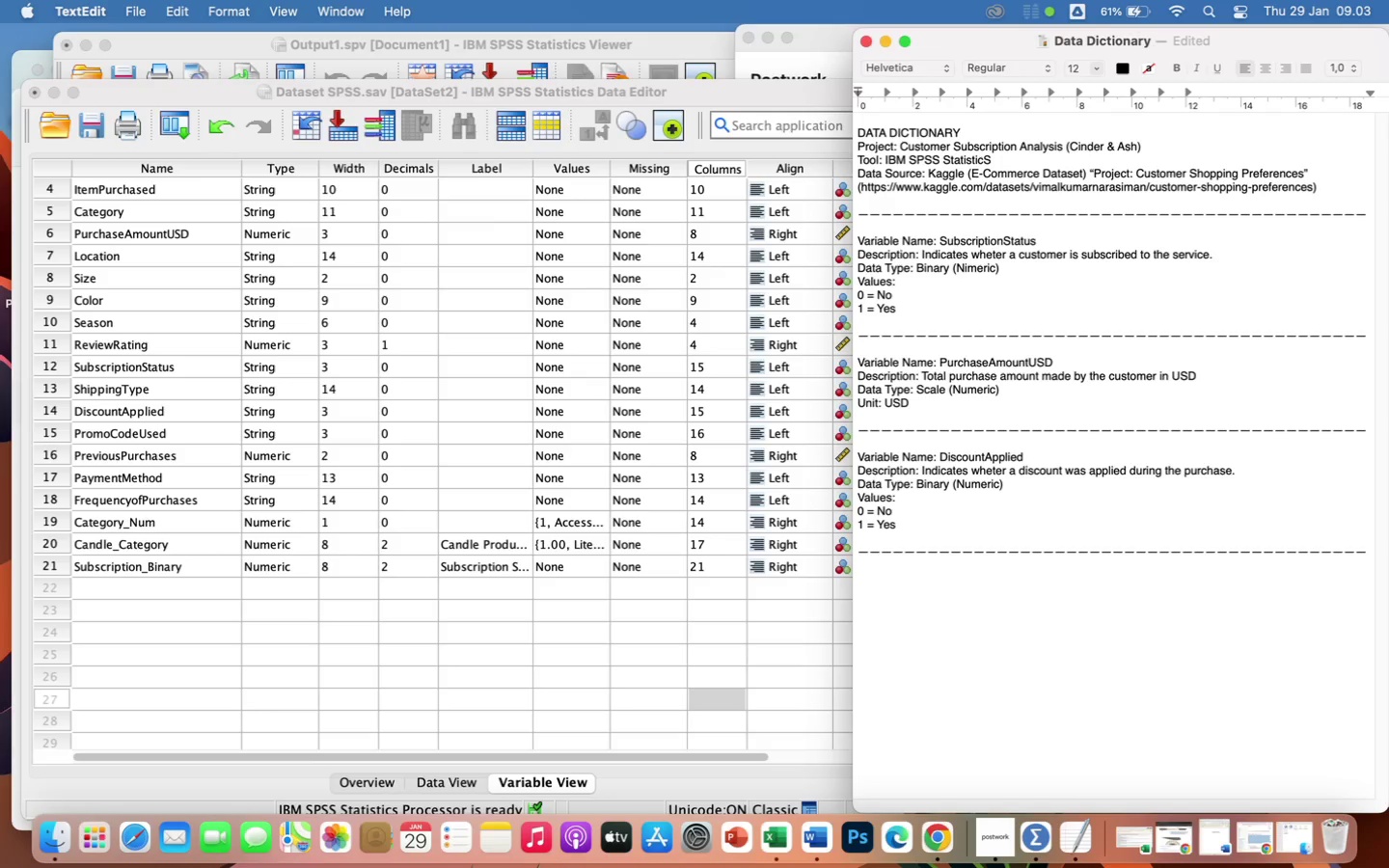 
key(Enter)
 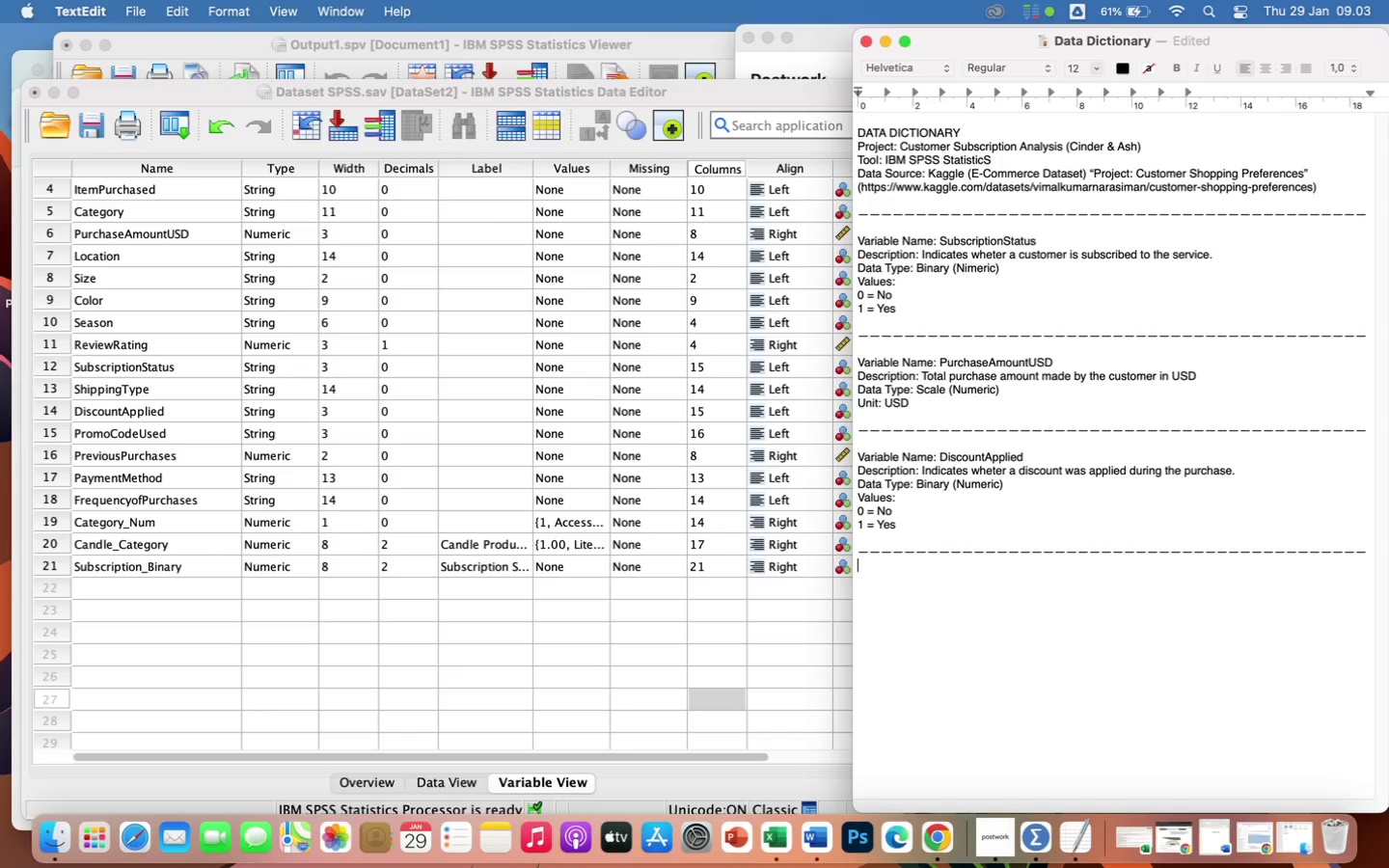 
key(Enter)
 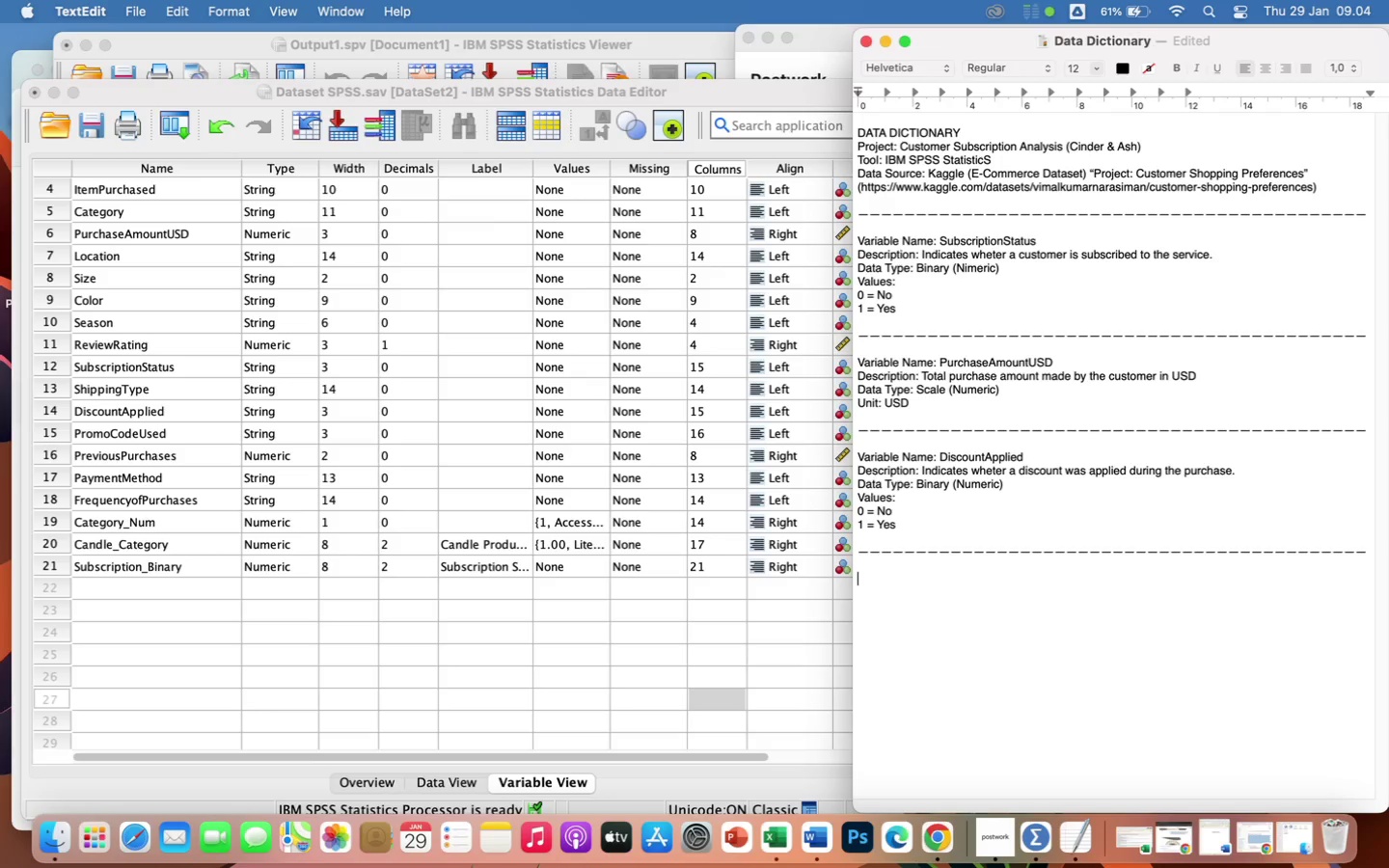 
wait(5.04)
 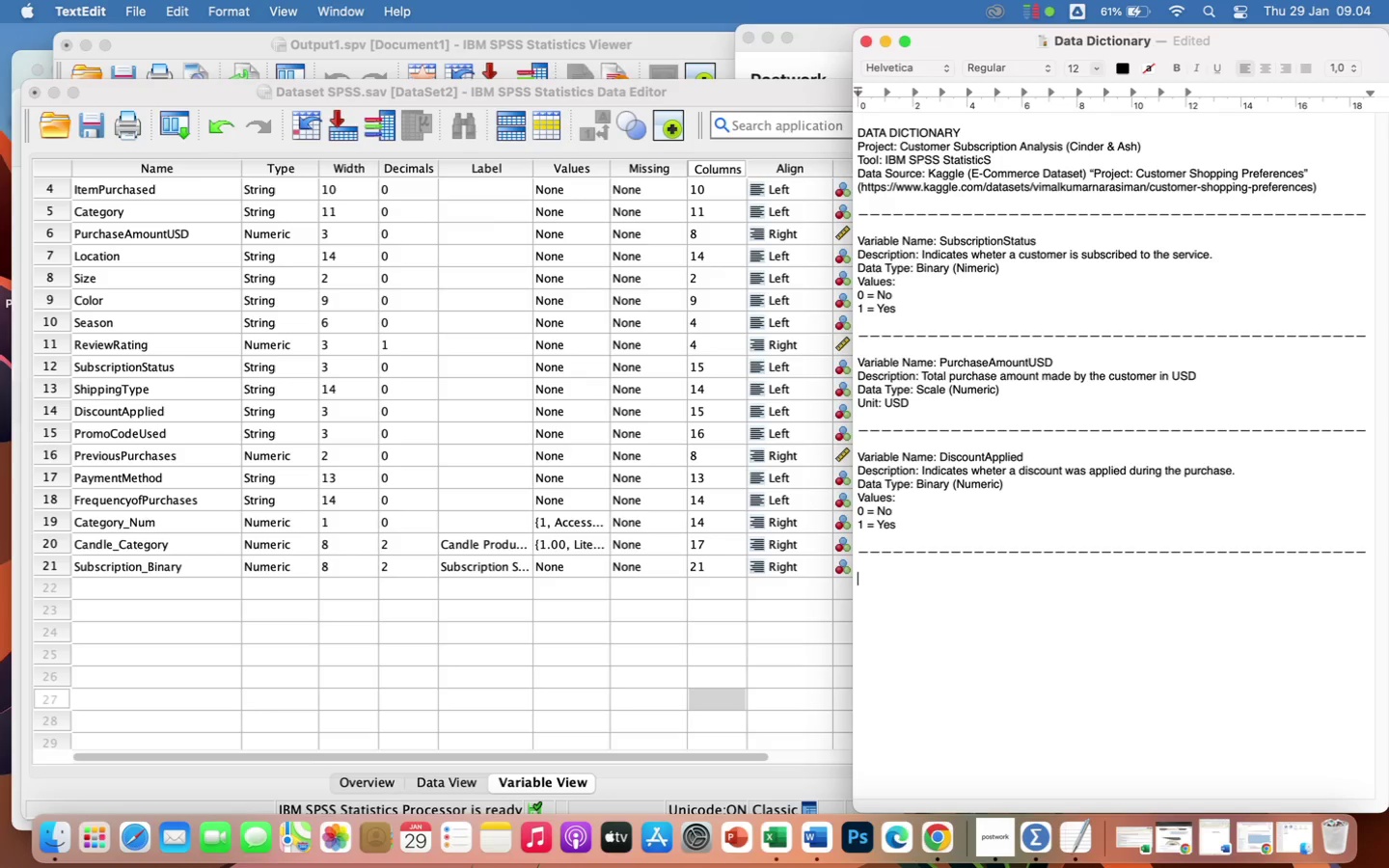 
type(Variable Name:)
 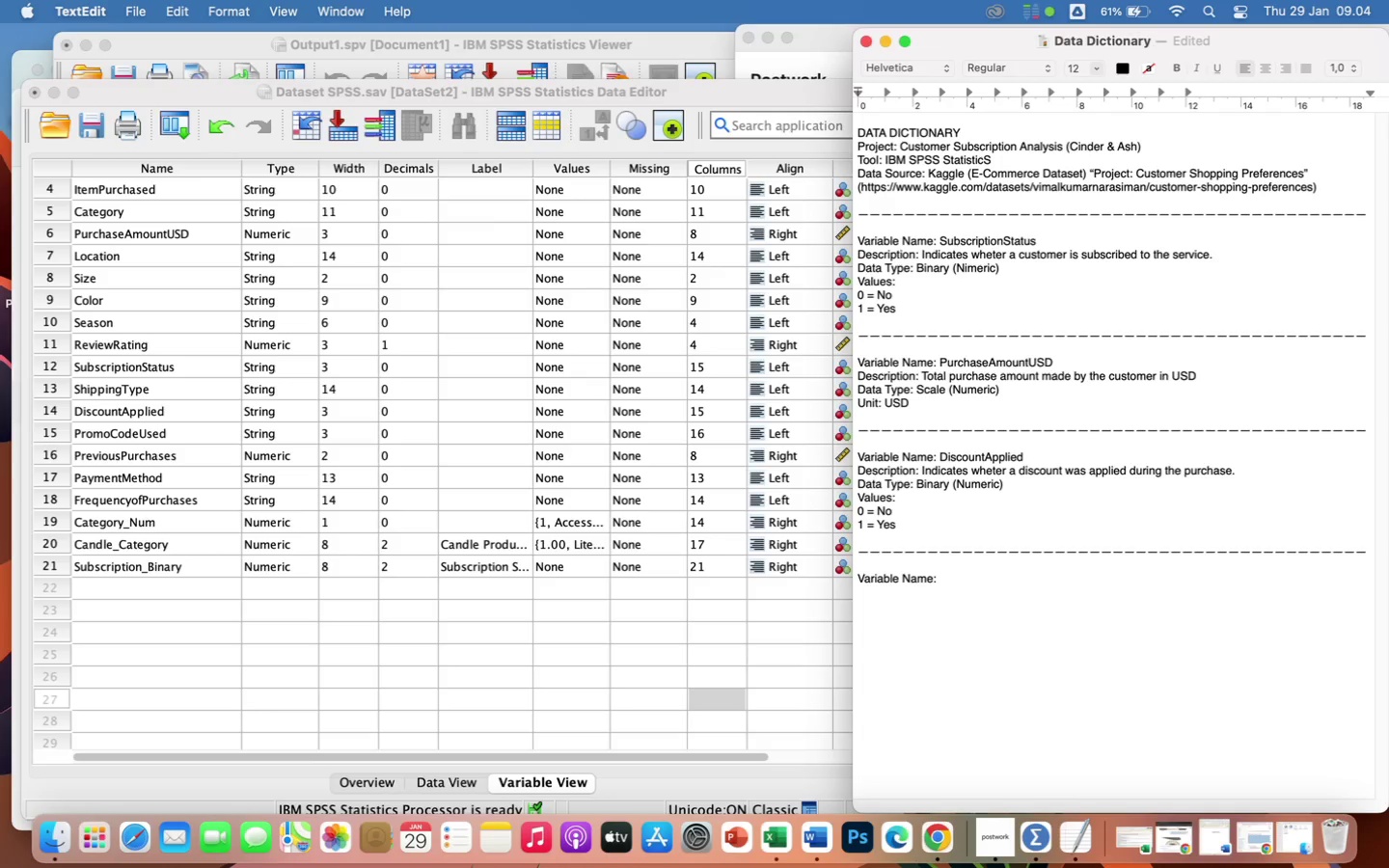 
wait(5.27)
 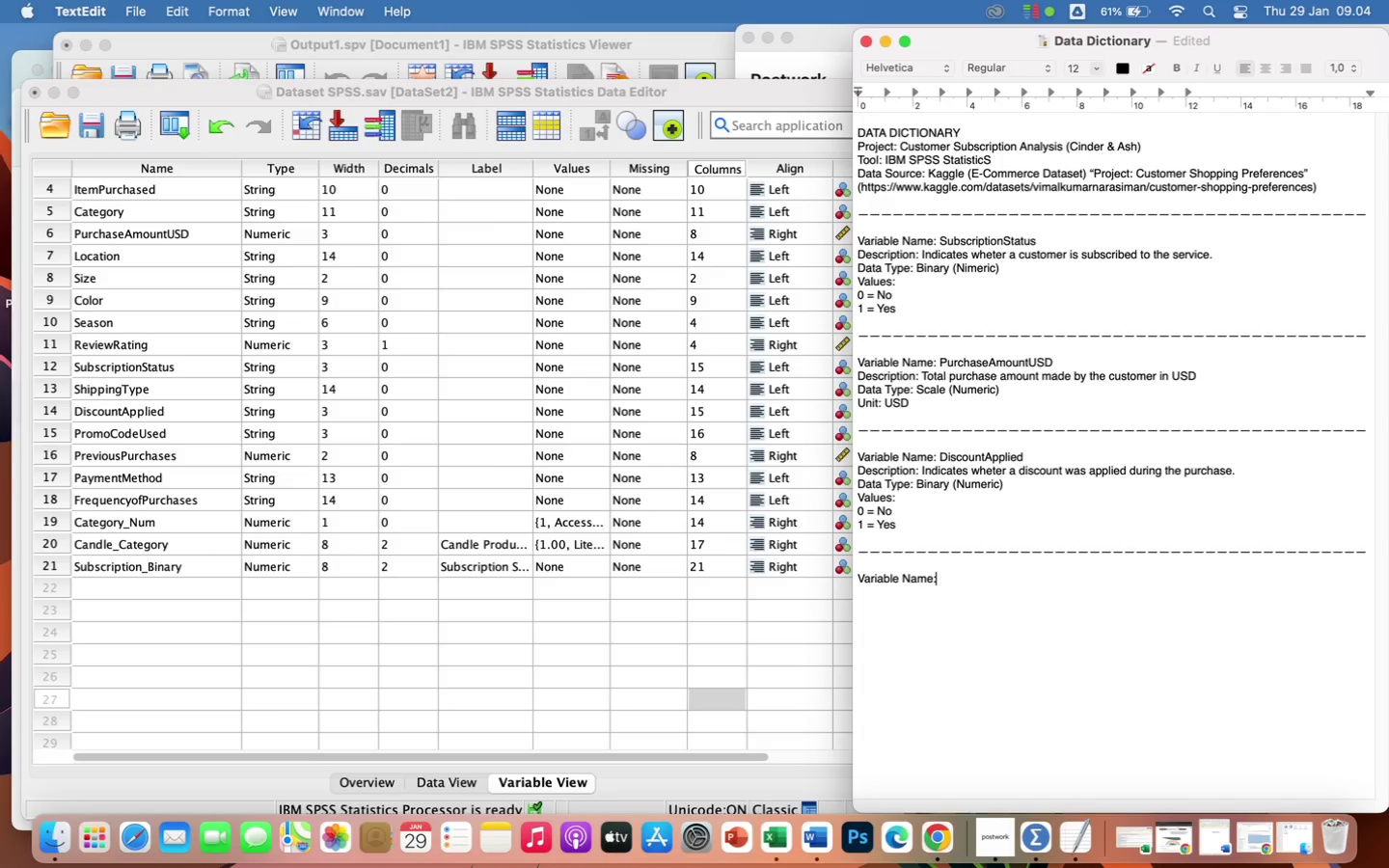 
type( PromoCodeUsed)
 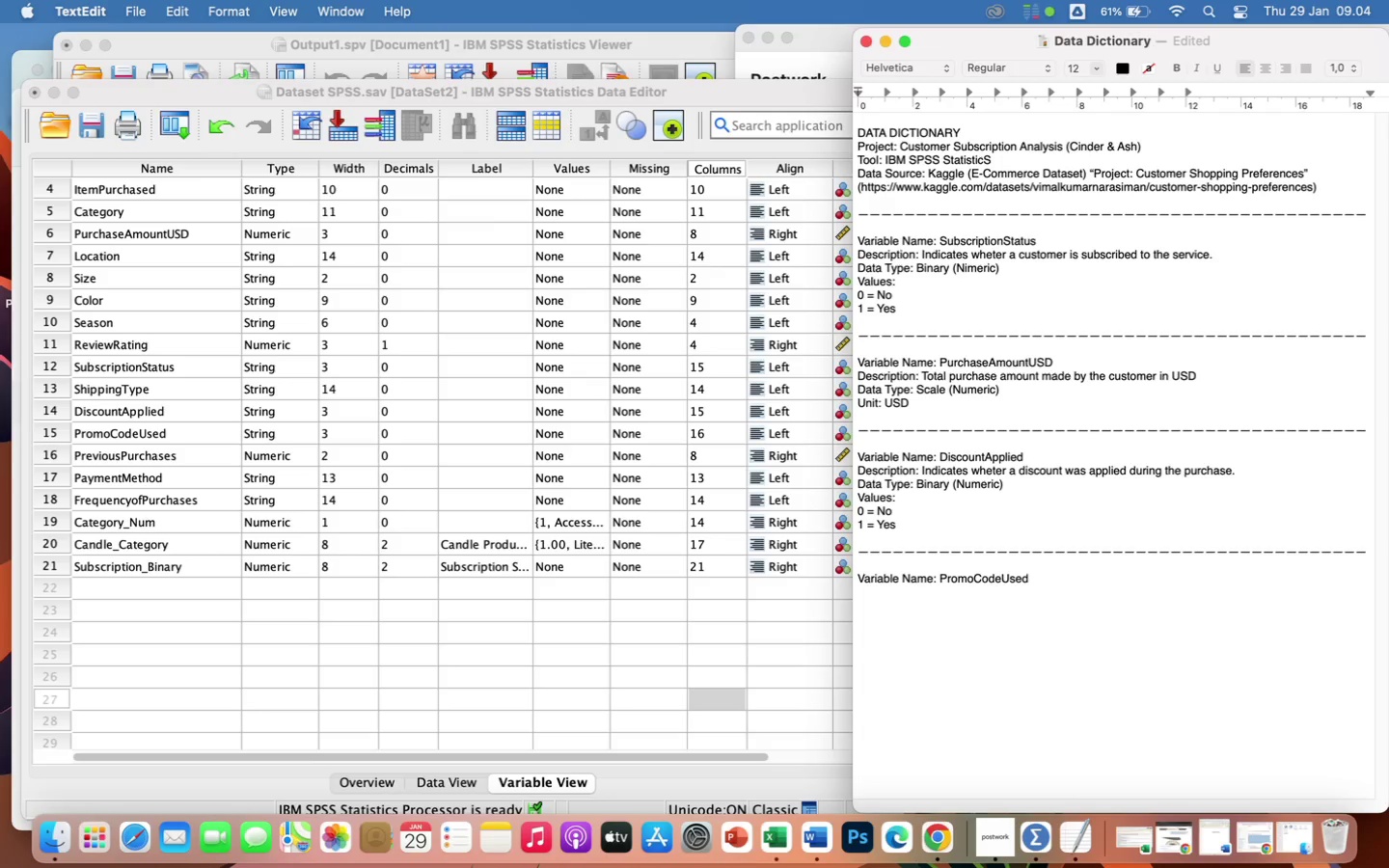 
key(Enter)
 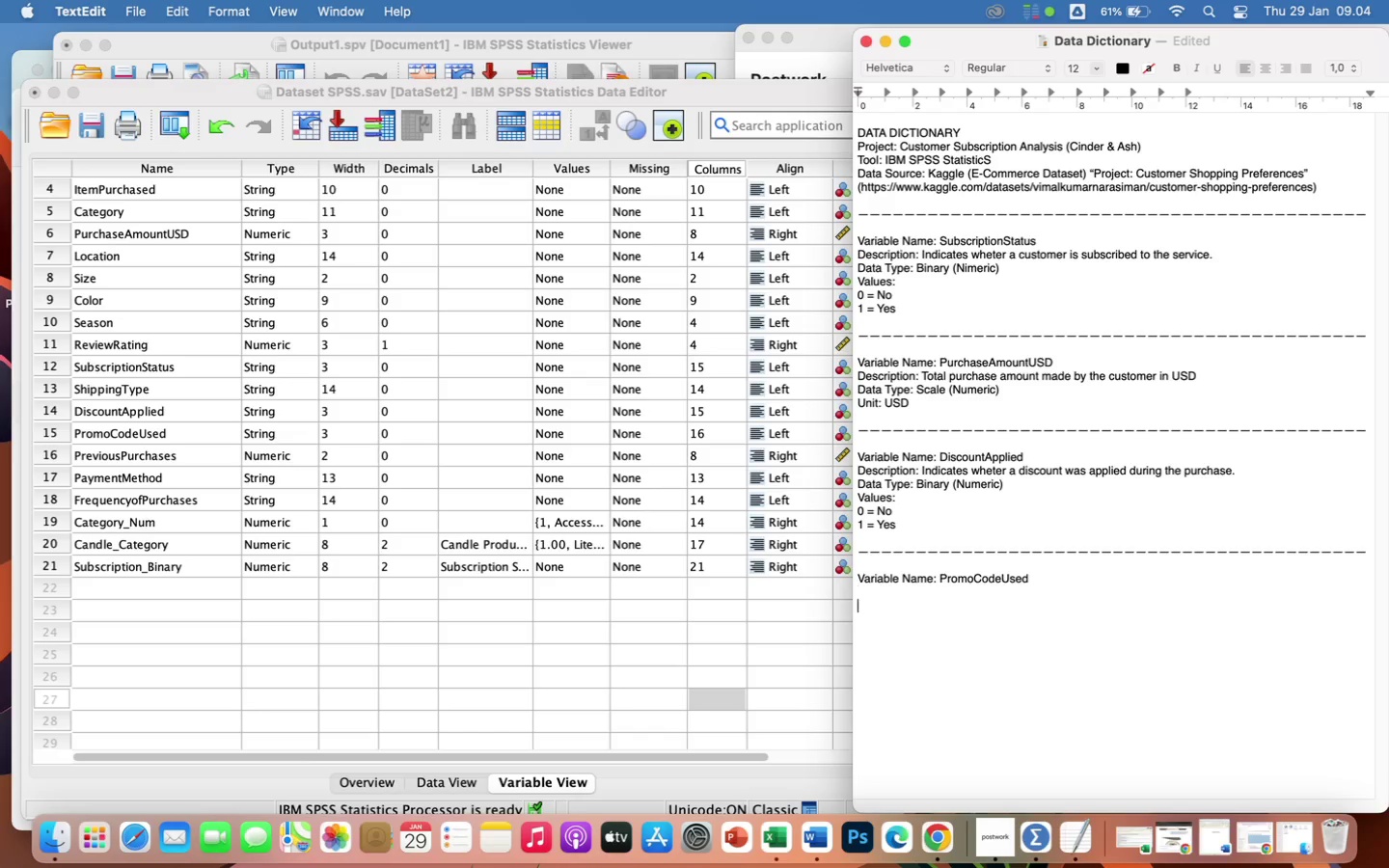 
key(Enter)
 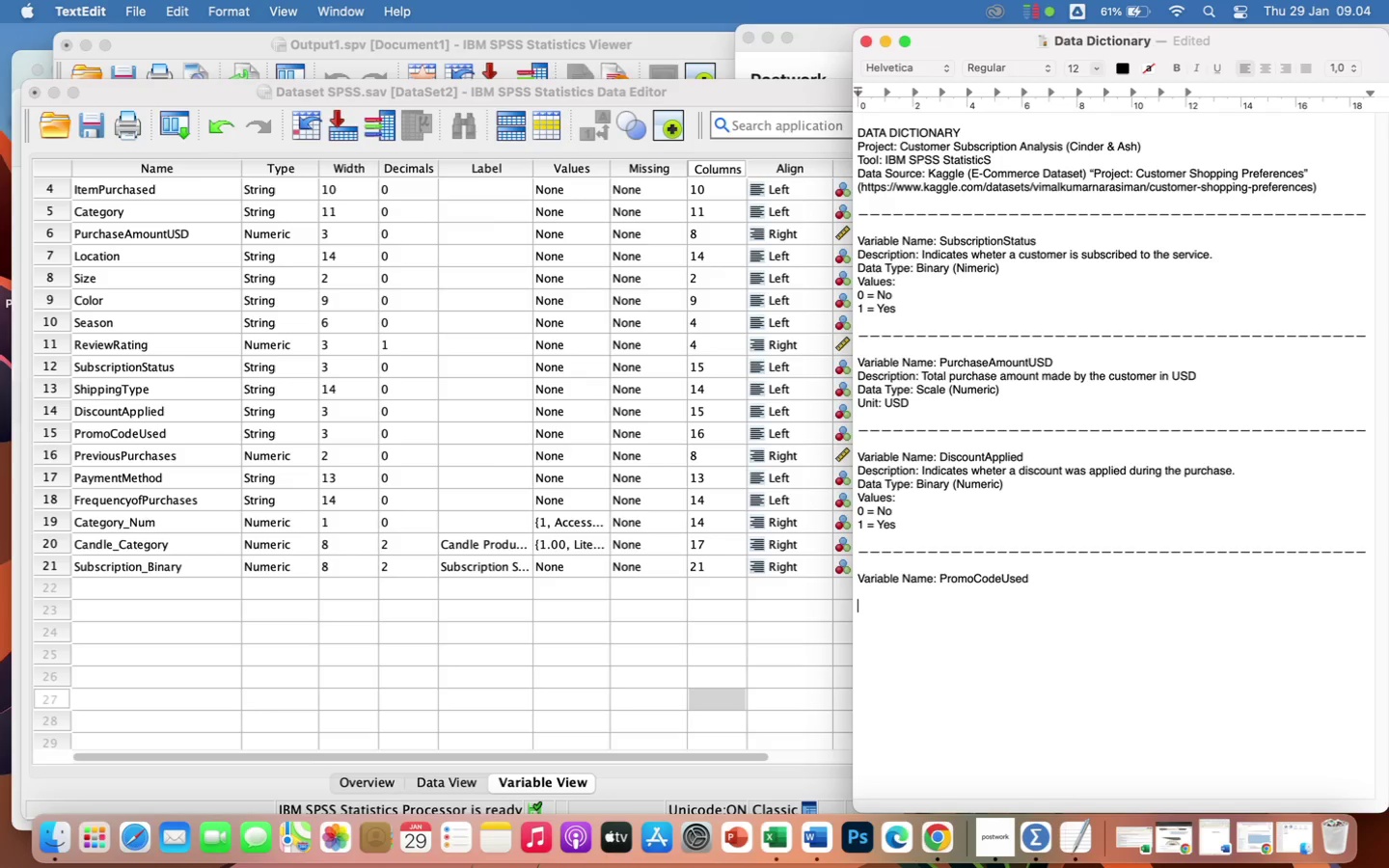 
key(ArrowUp)
 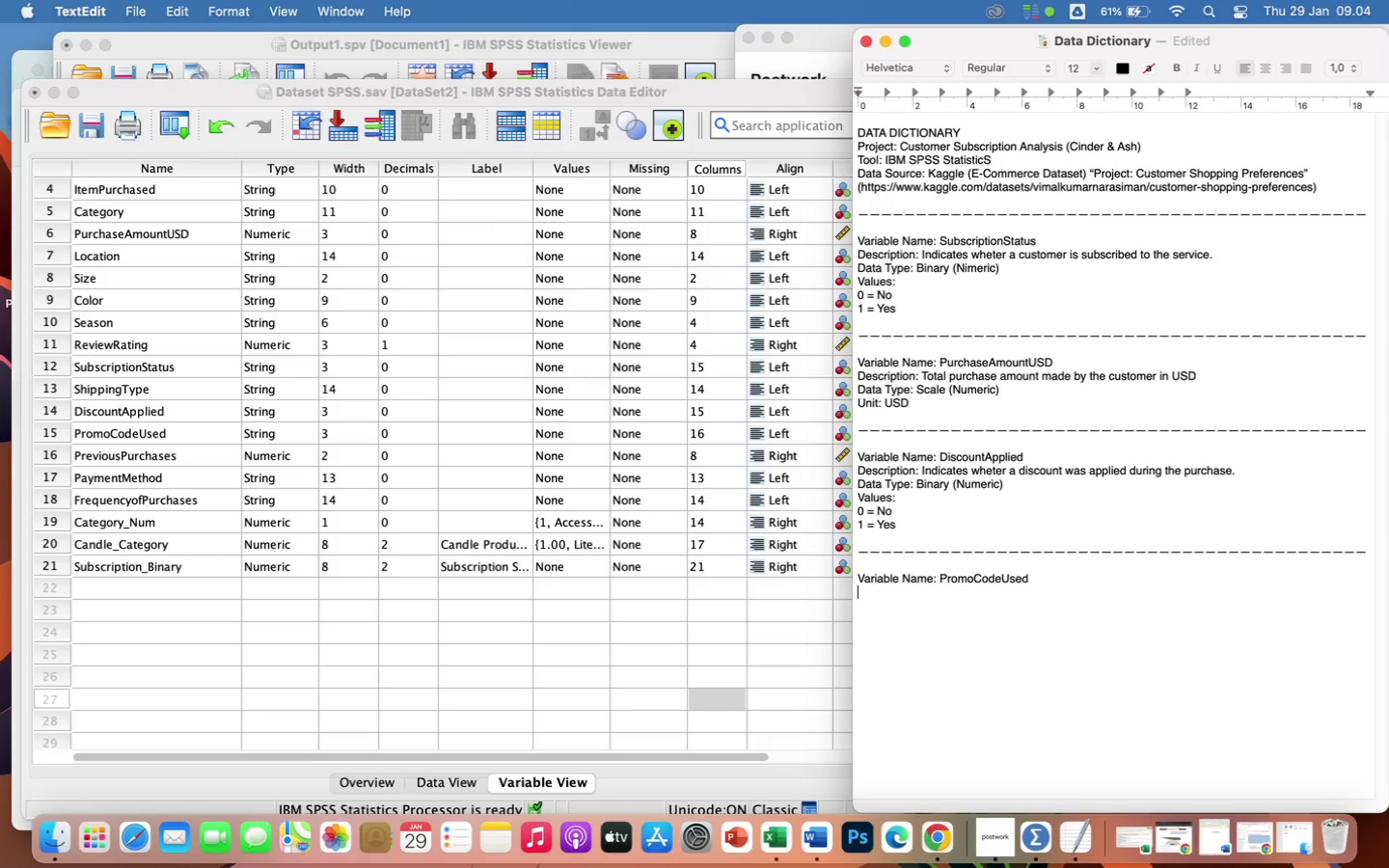 
type(Description: Indicates )
 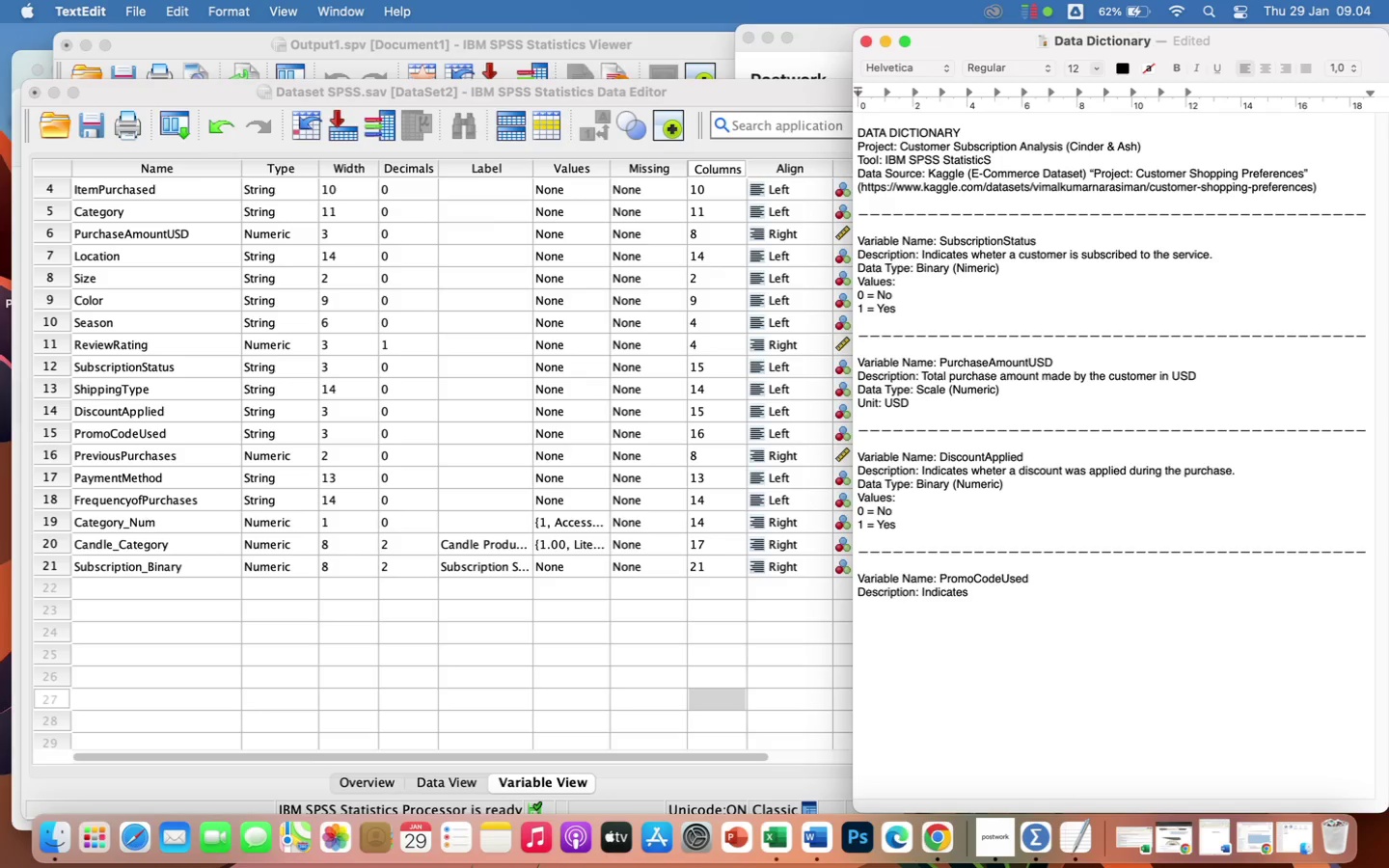 
type(wheter a promotial code was used during the transaction.)
 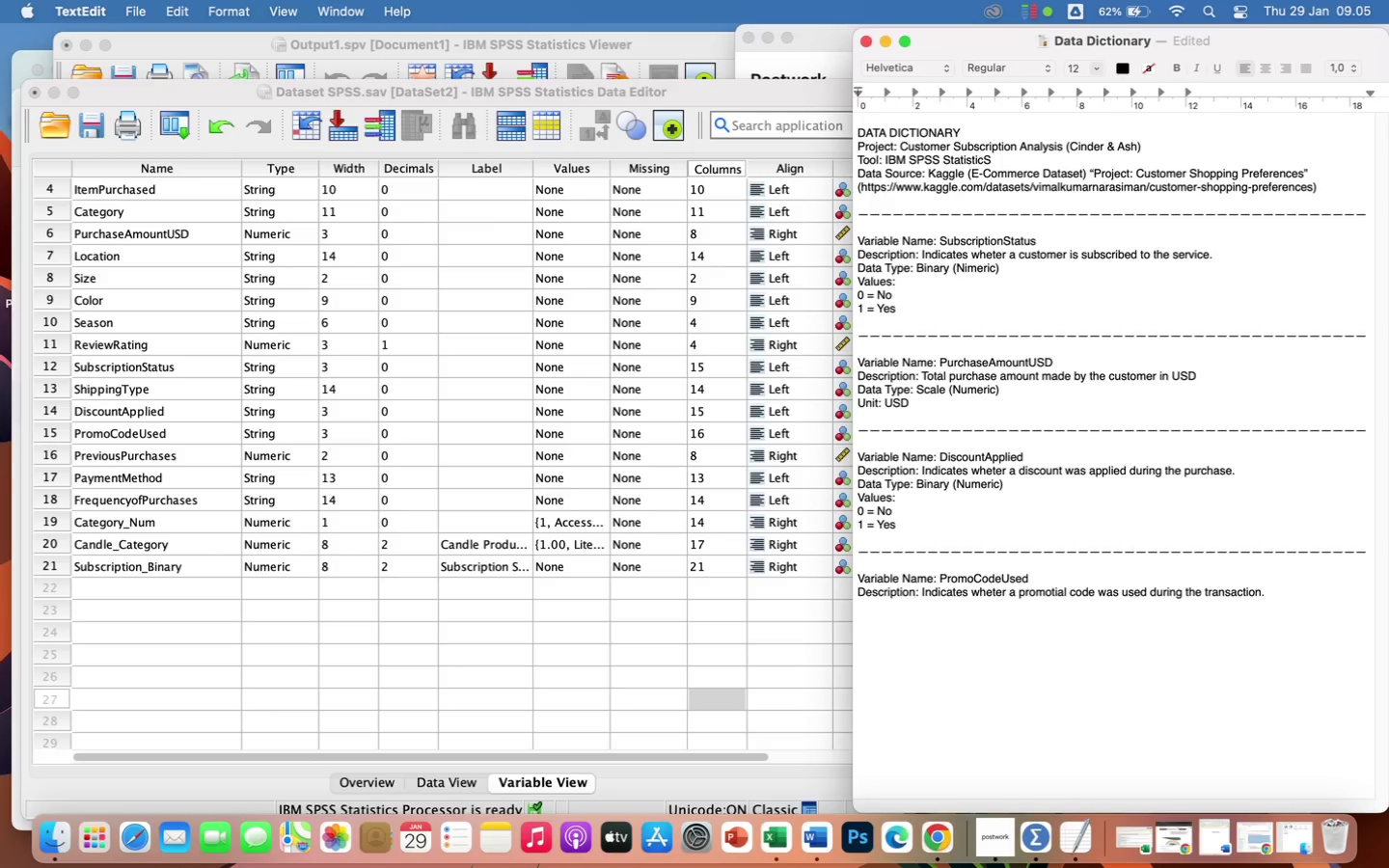 
key(Enter)
 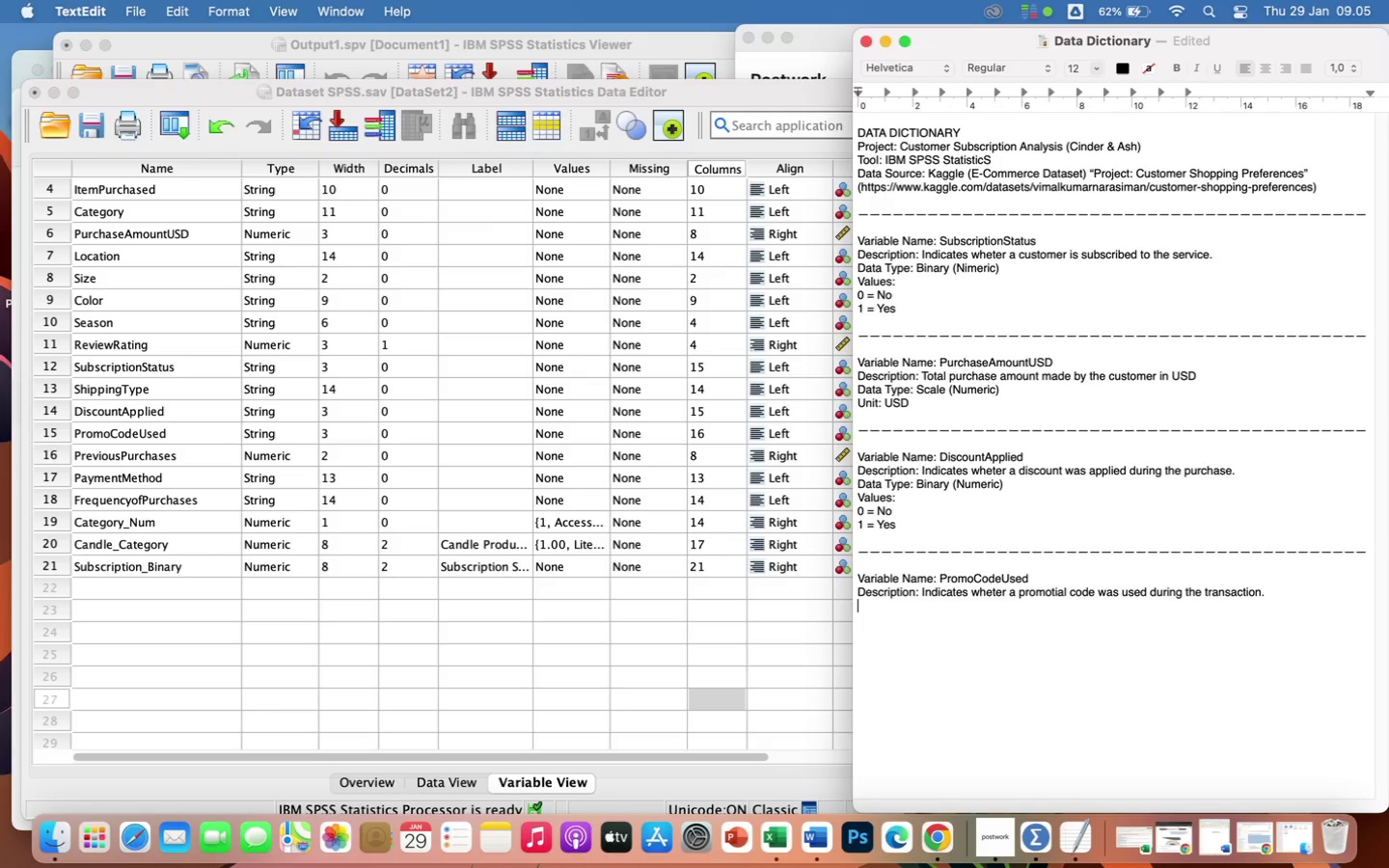 
wait(9.37)
 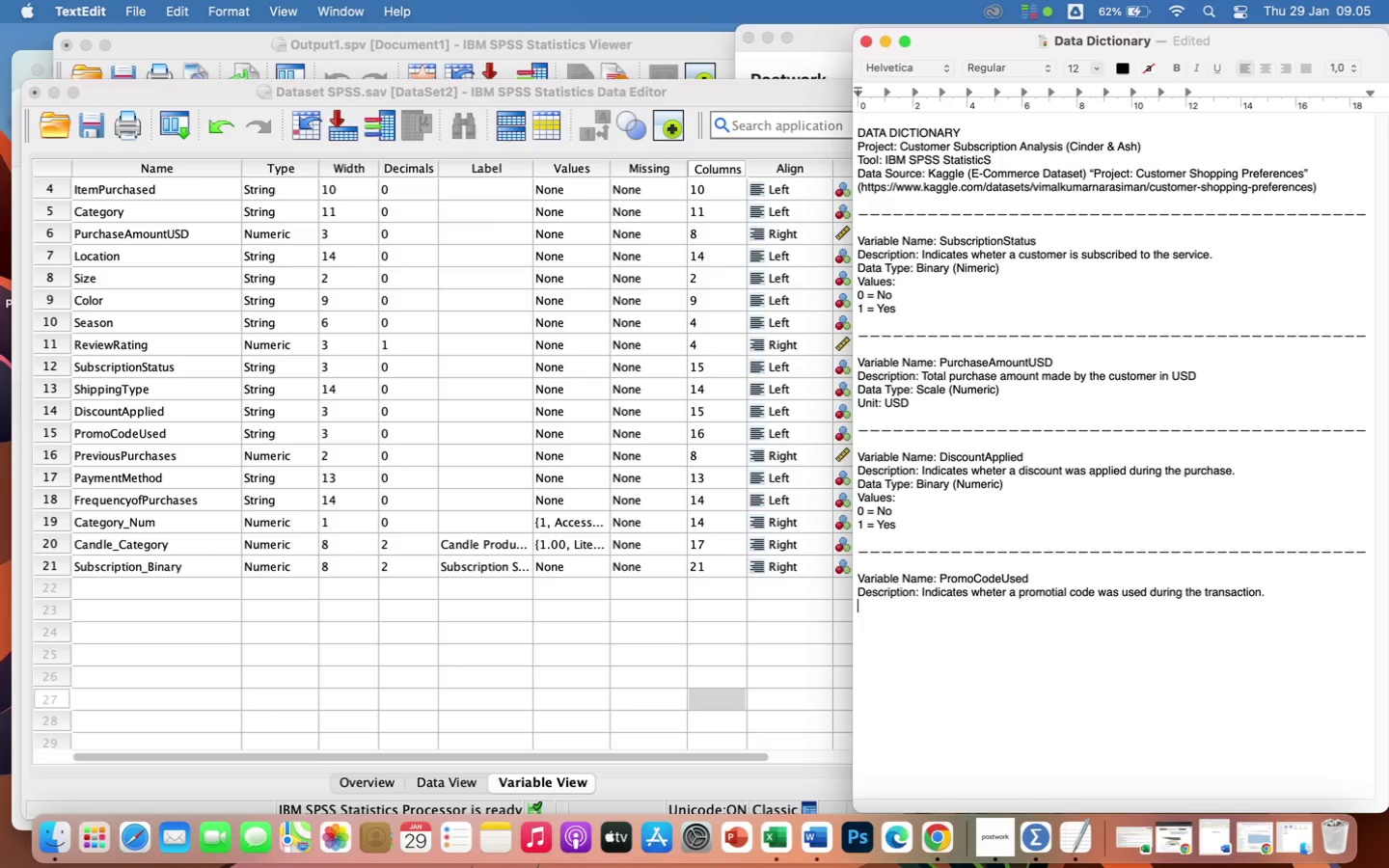 
left_click_drag(start_coordinate=[858, 487], to_coordinate=[914, 524])
 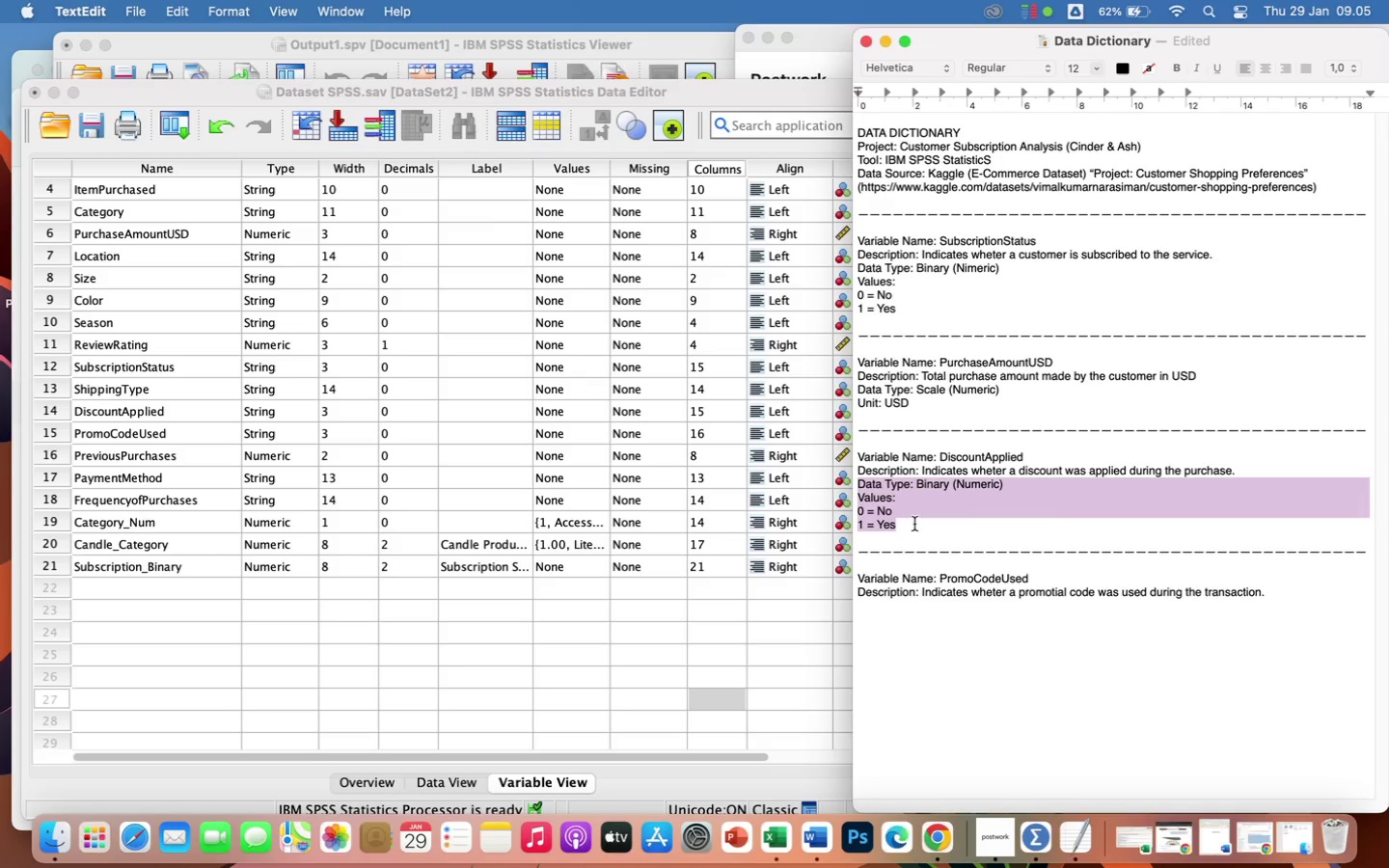 
key(Meta+C)
 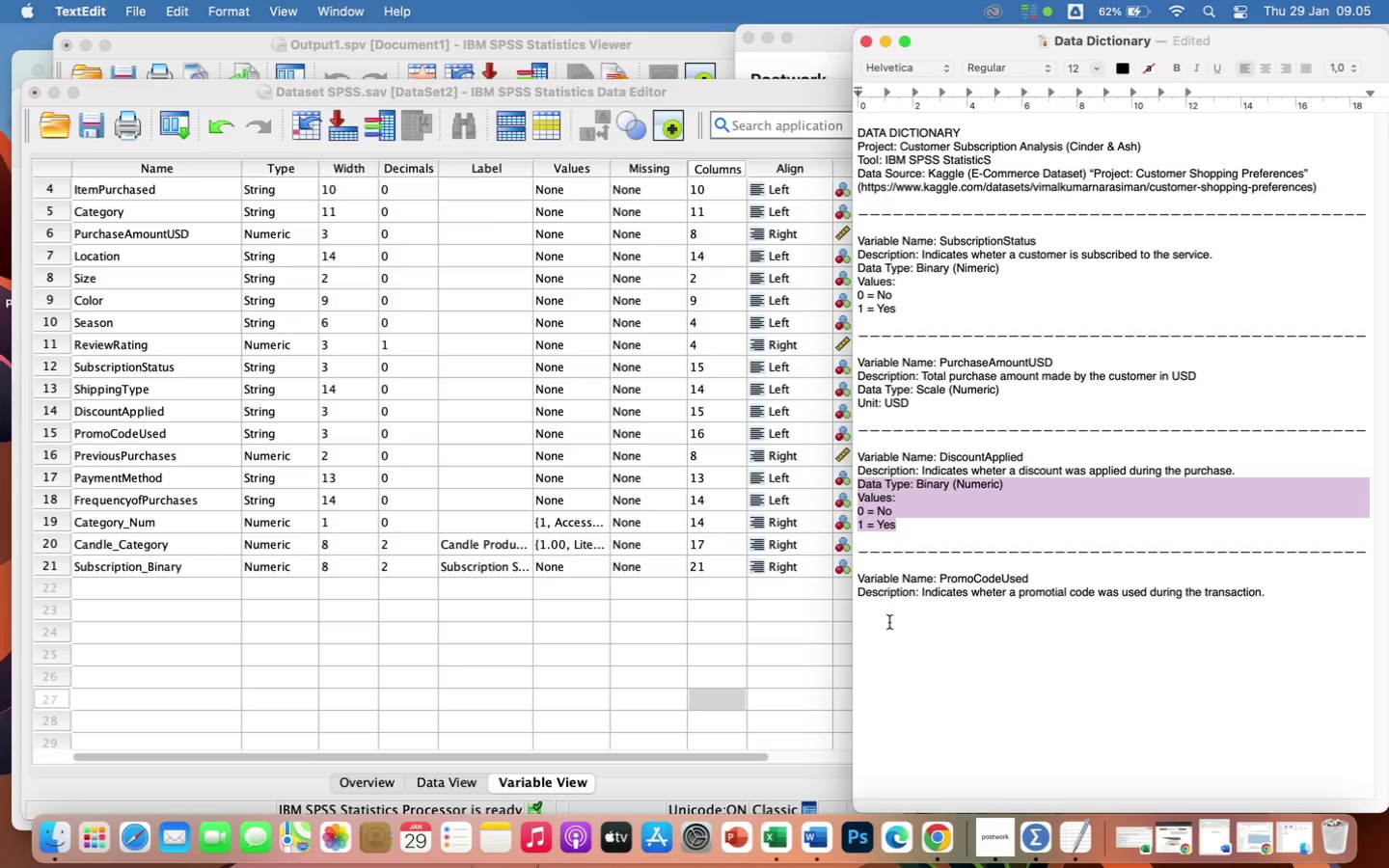 
left_click([885, 614])
 